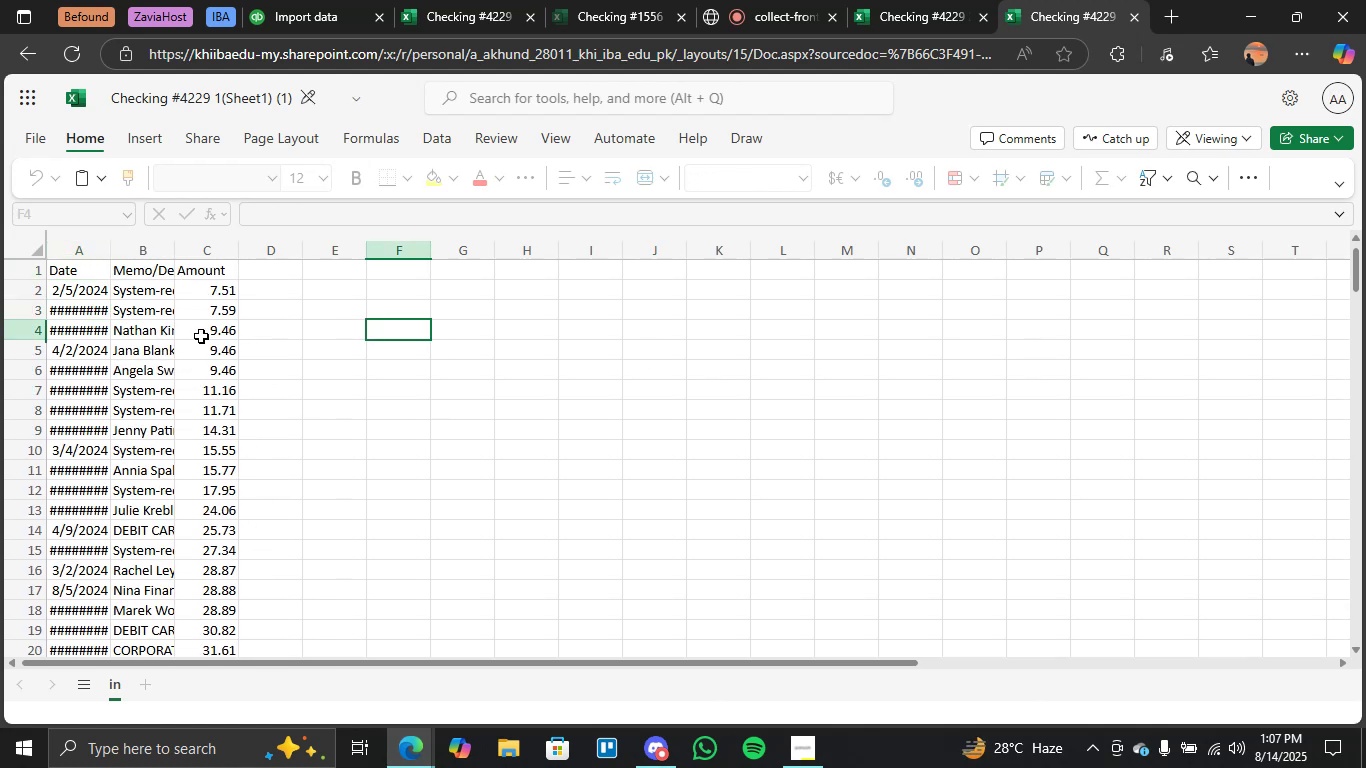 
left_click([83, 332])
 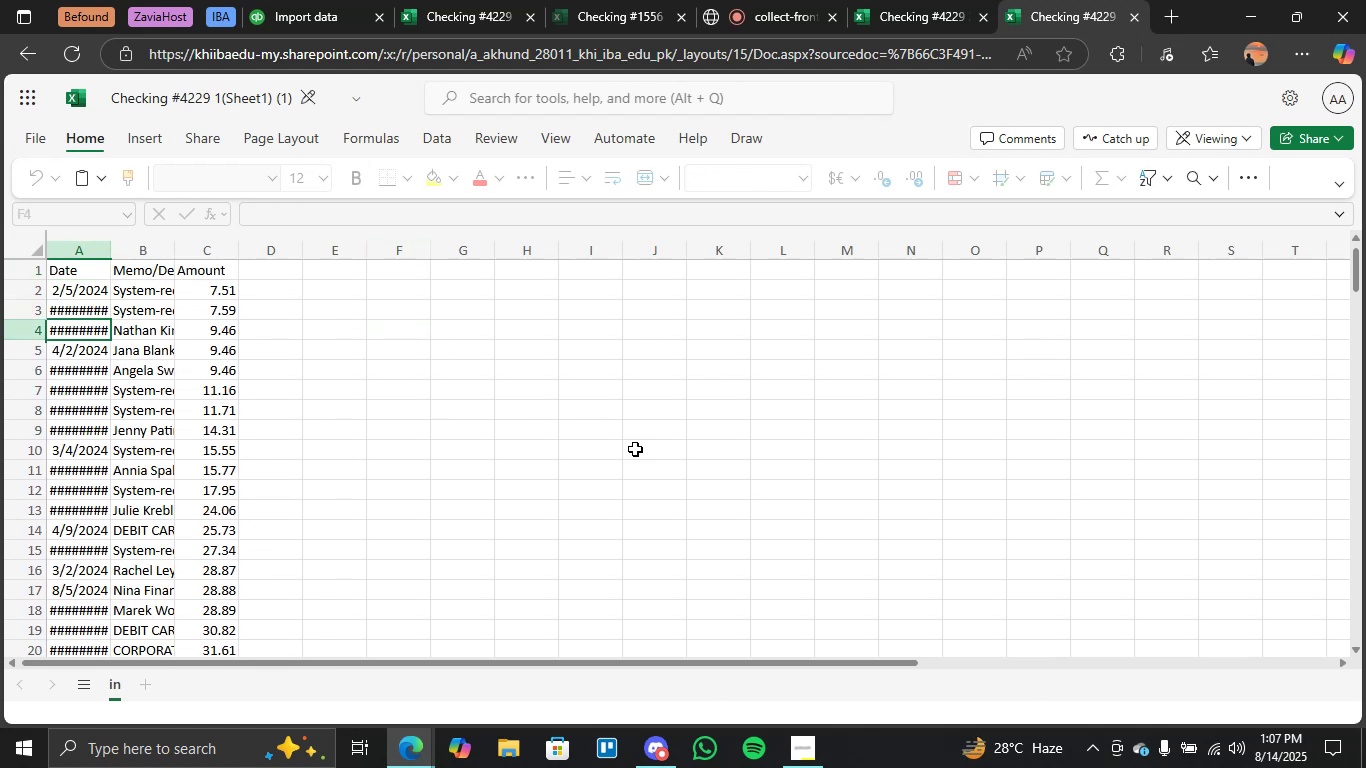 
scroll: coordinate [570, 487], scroll_direction: down, amount: 24.0
 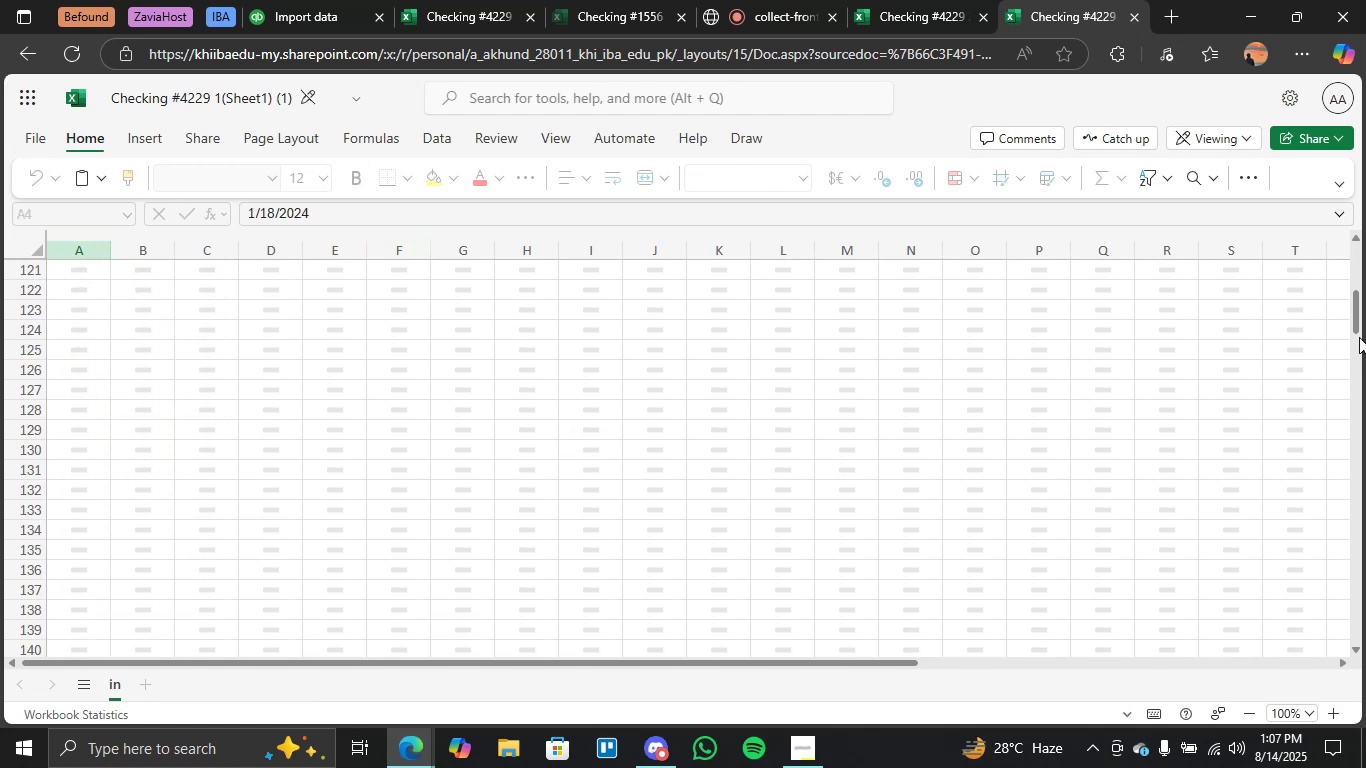 
left_click_drag(start_coordinate=[1356, 324], to_coordinate=[1364, 630])
 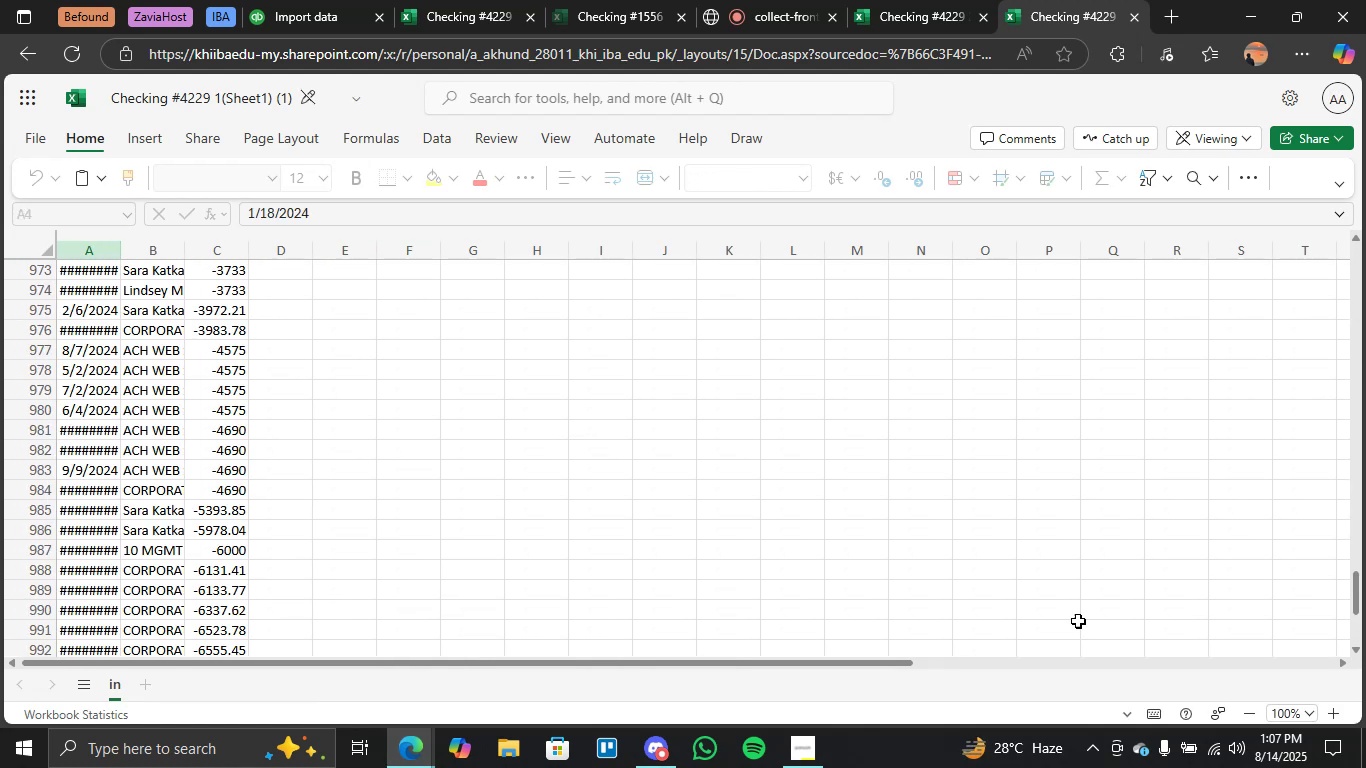 
scroll: coordinate [513, 575], scroll_direction: down, amount: 3.0
 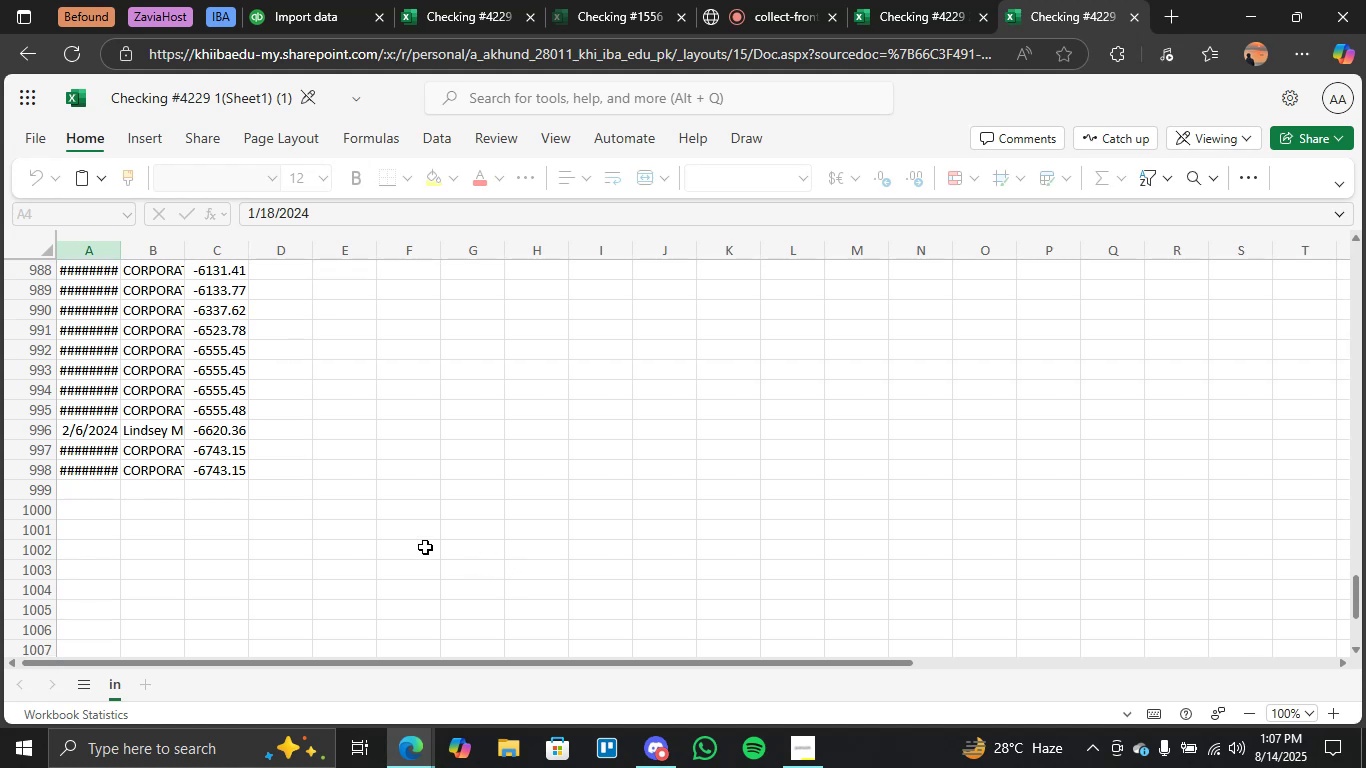 
scroll: coordinate [347, 538], scroll_direction: up, amount: 1.0
 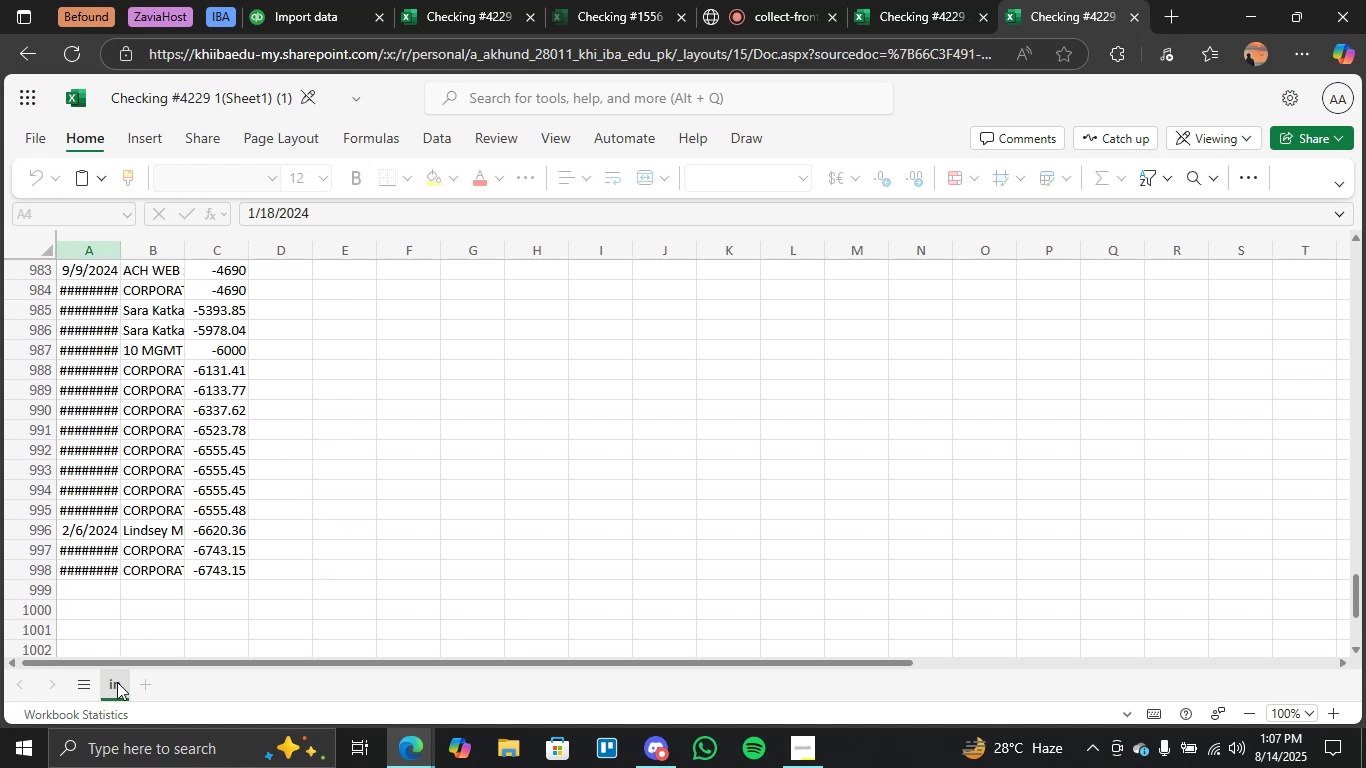 
left_click([121, 685])
 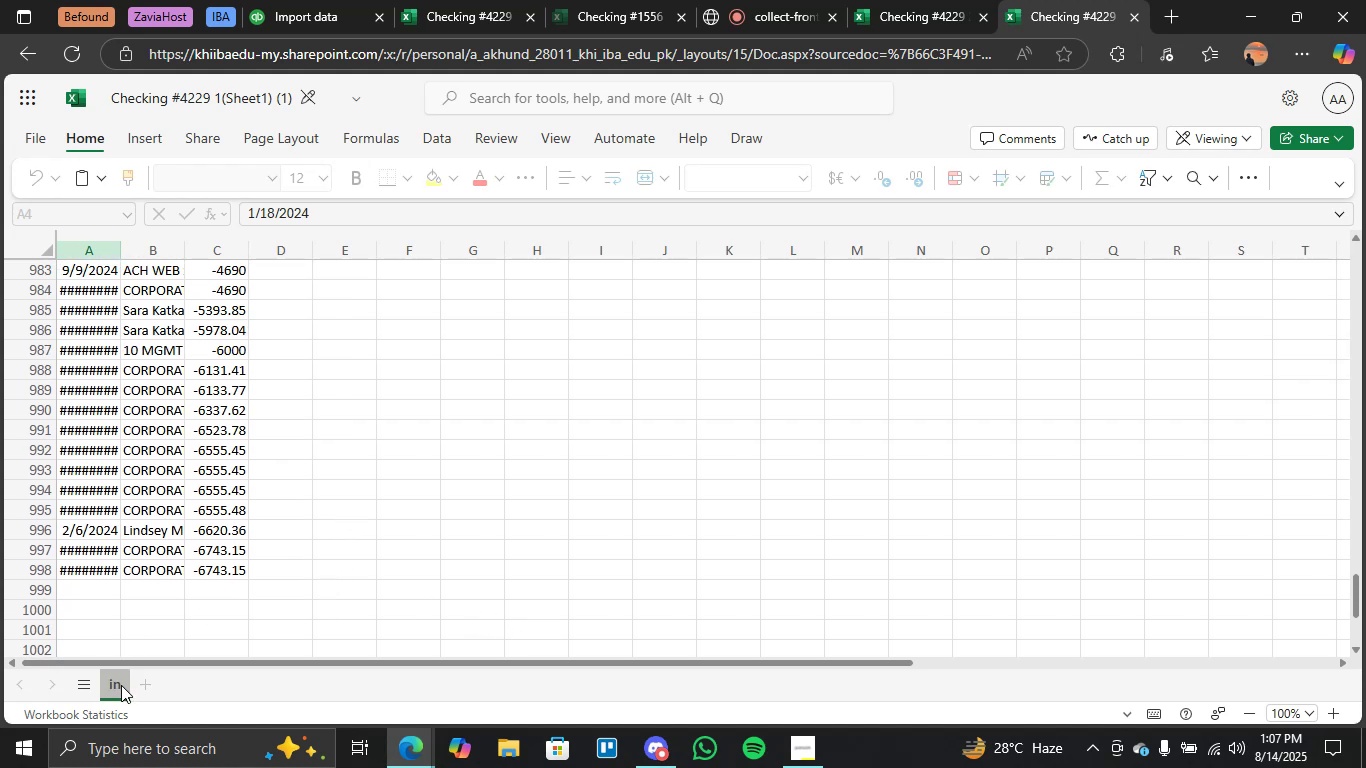 
left_click([121, 685])
 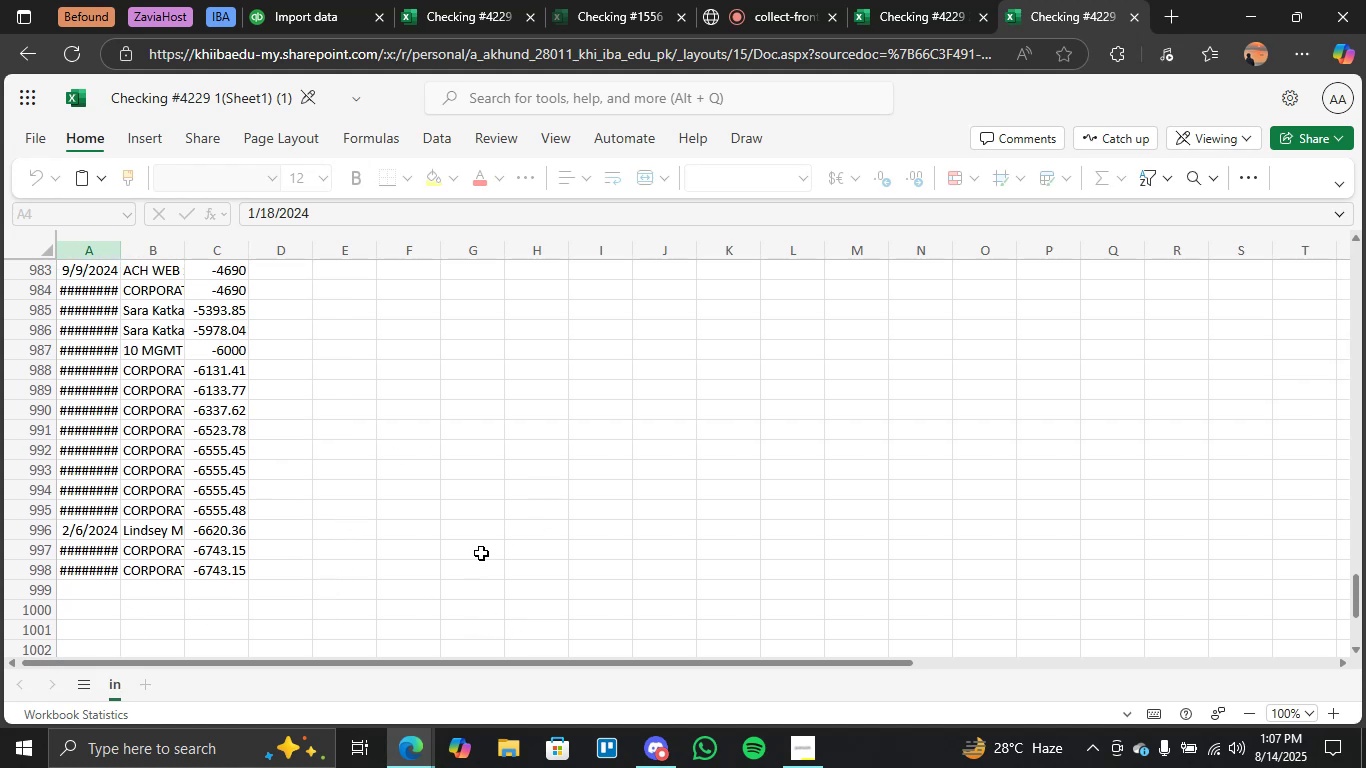 
scroll: coordinate [190, 292], scroll_direction: down, amount: 1.0
 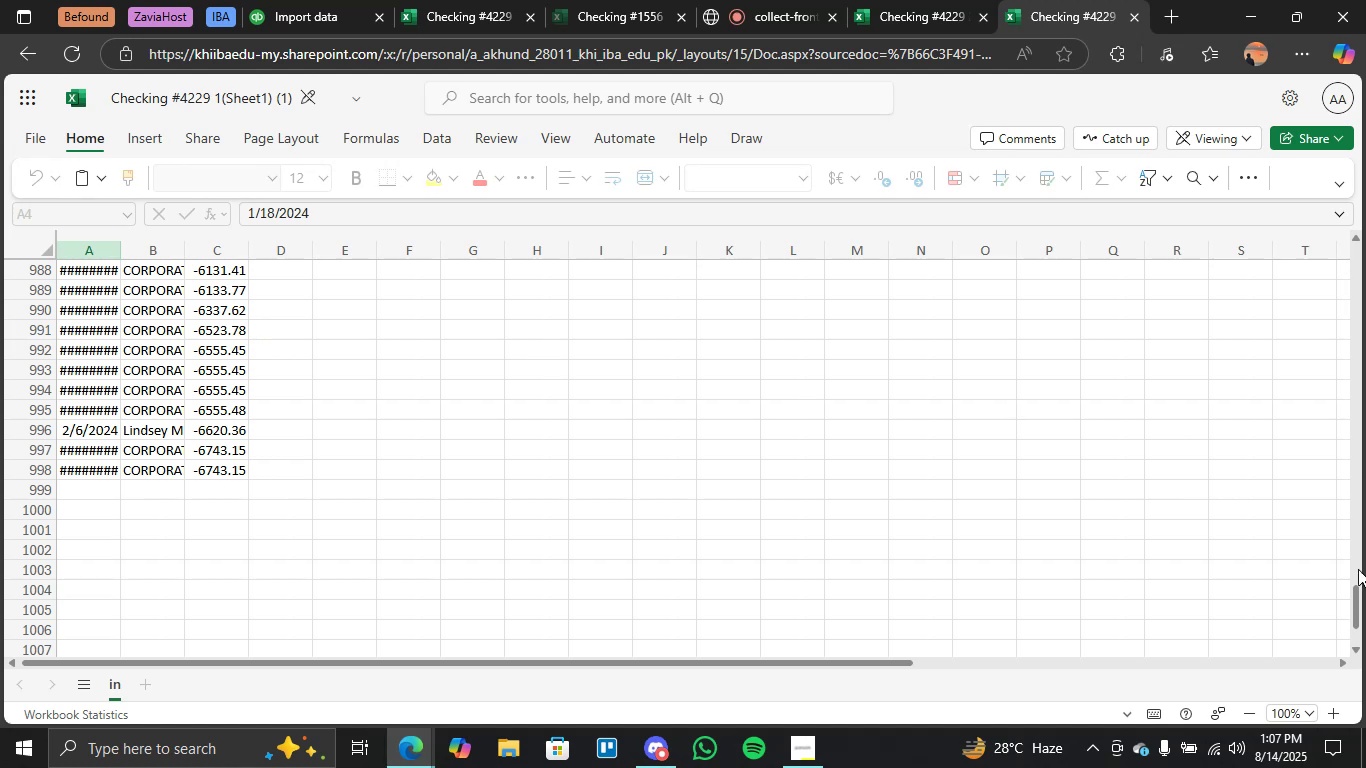 
left_click_drag(start_coordinate=[1359, 607], to_coordinate=[1359, 244])
 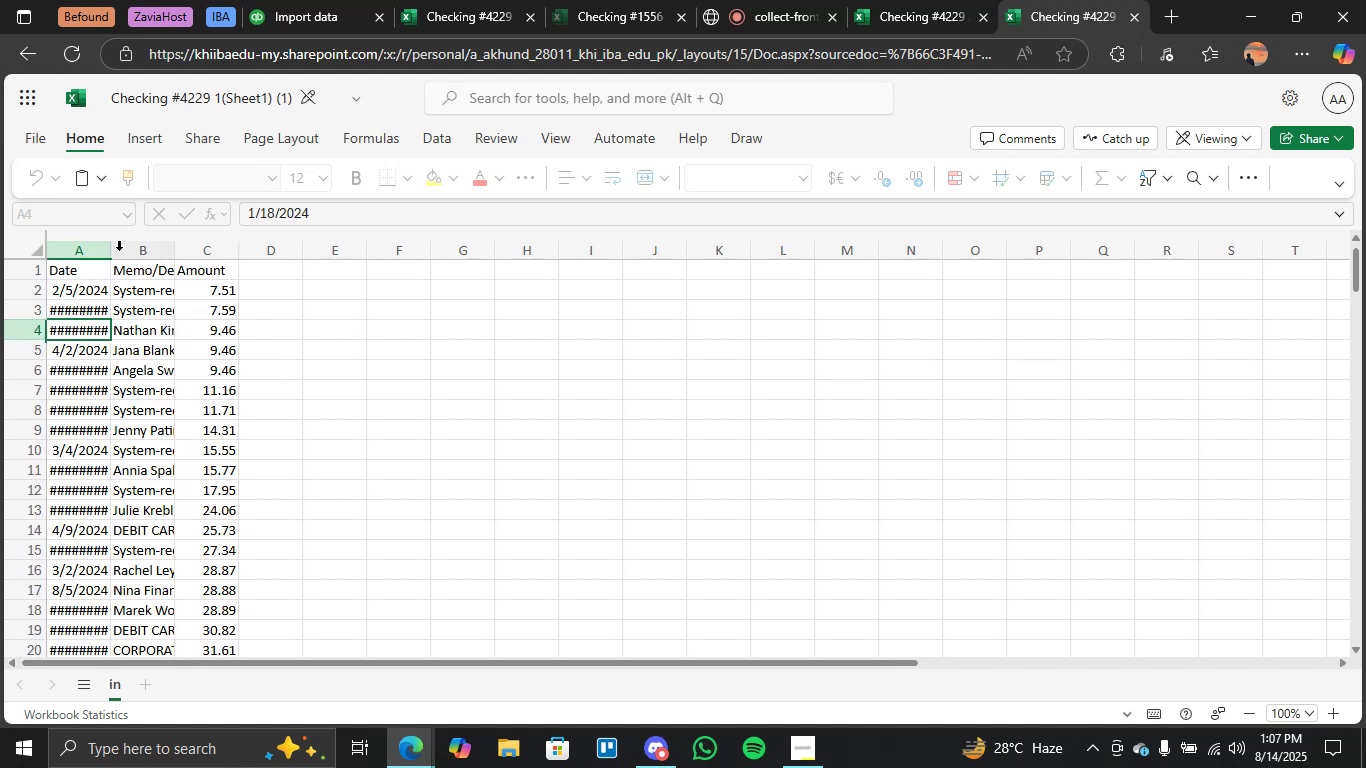 
left_click_drag(start_coordinate=[106, 247], to_coordinate=[162, 242])
 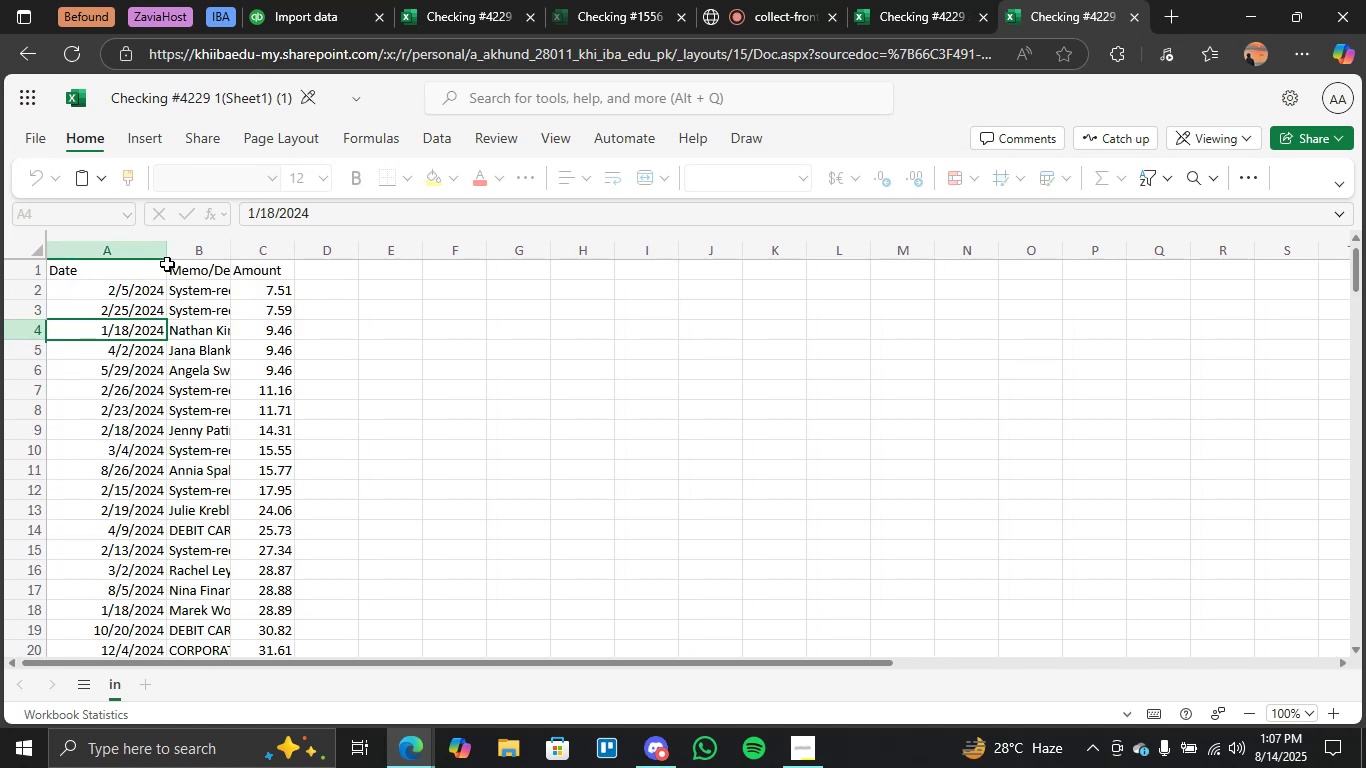 
left_click_drag(start_coordinate=[166, 251], to_coordinate=[109, 254])
 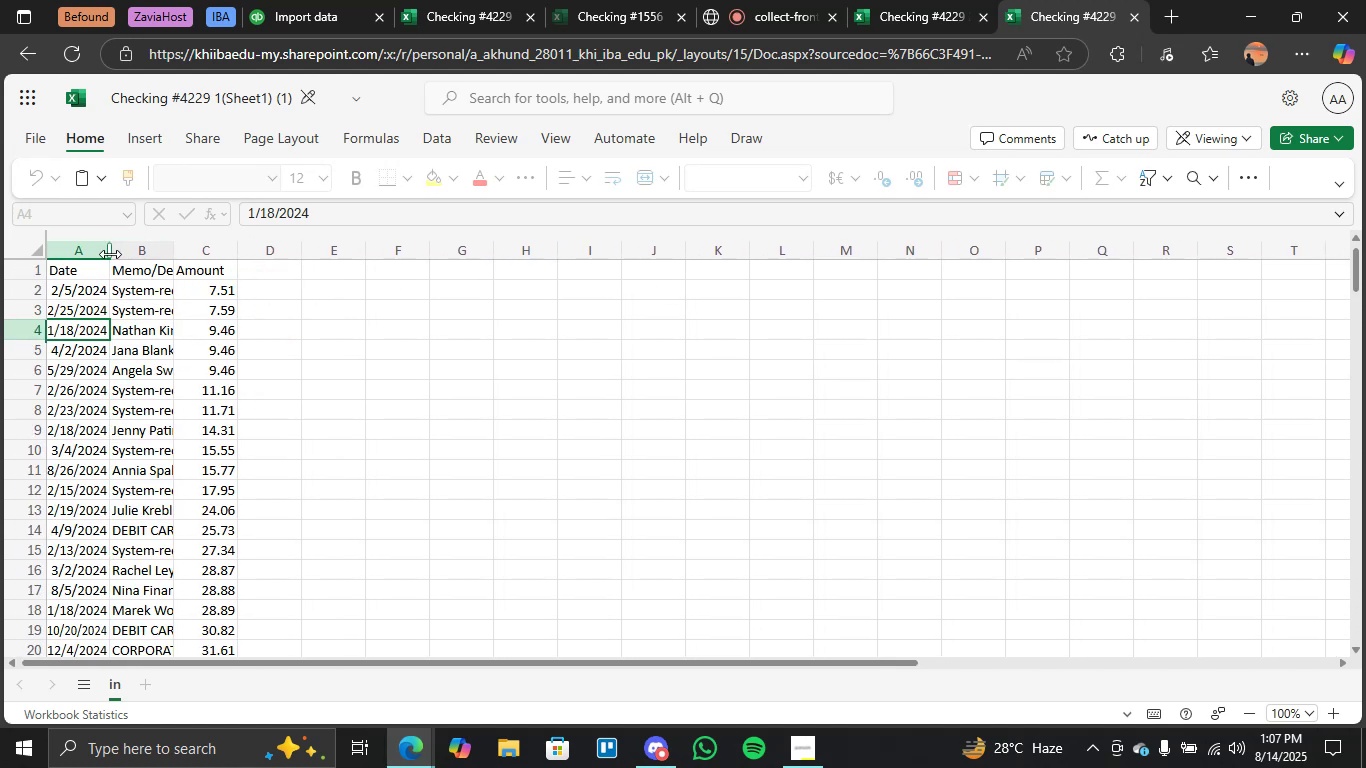 
left_click_drag(start_coordinate=[107, 255], to_coordinate=[113, 254])
 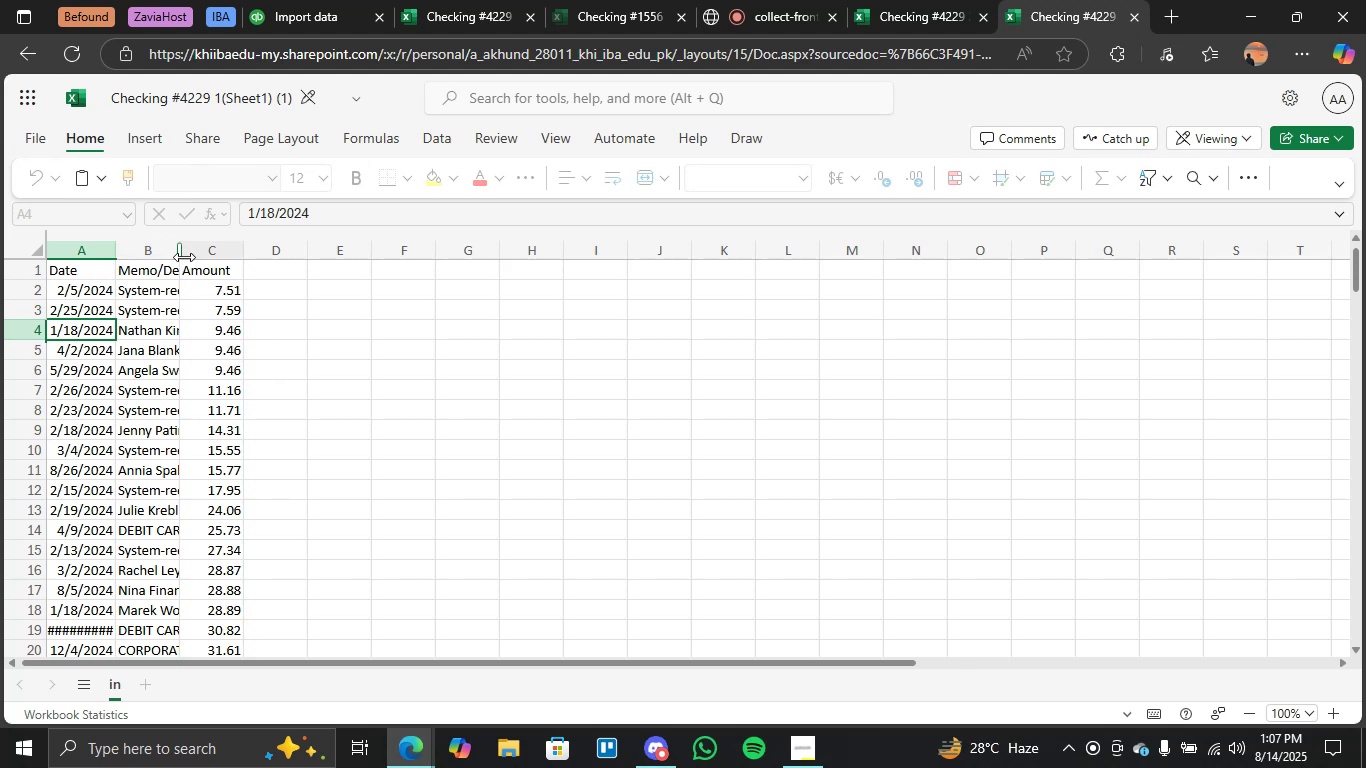 
left_click_drag(start_coordinate=[181, 255], to_coordinate=[238, 255])
 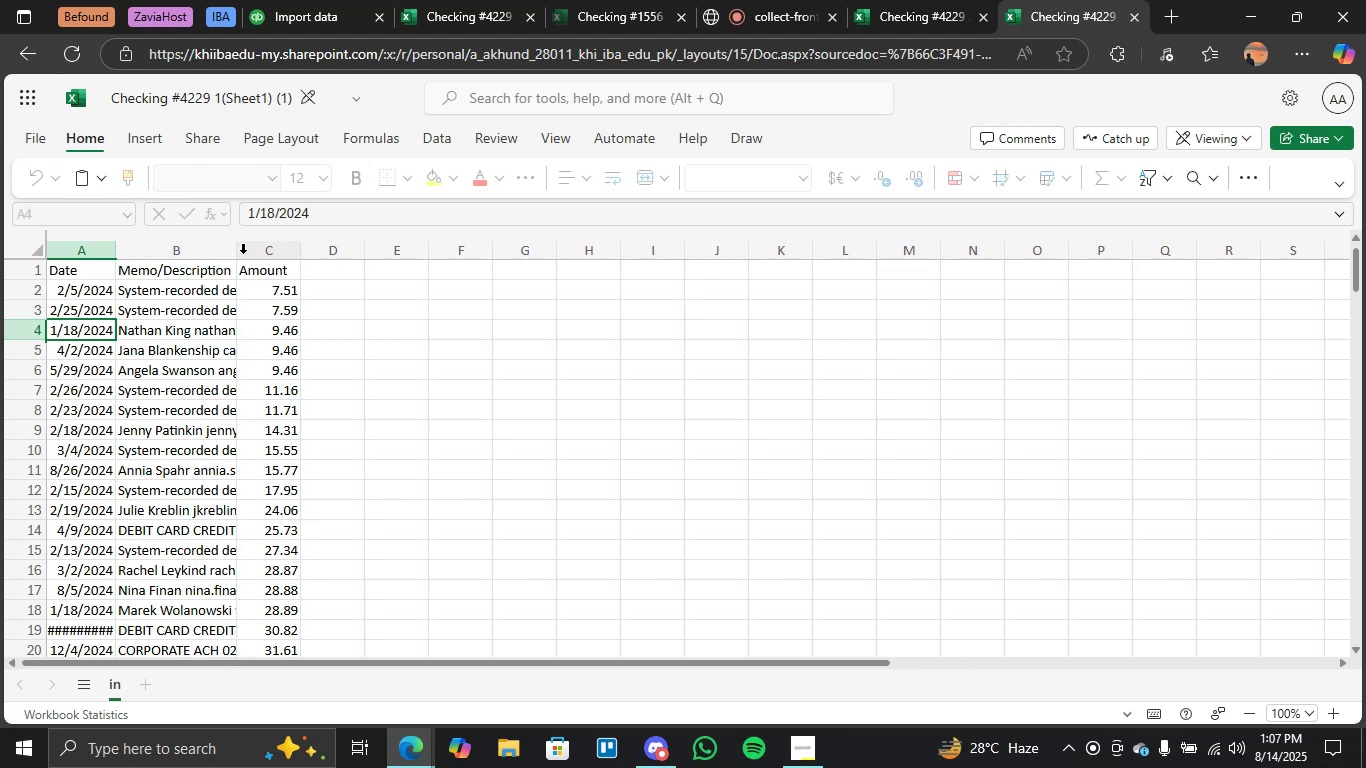 
left_click_drag(start_coordinate=[237, 254], to_coordinate=[501, 247])
 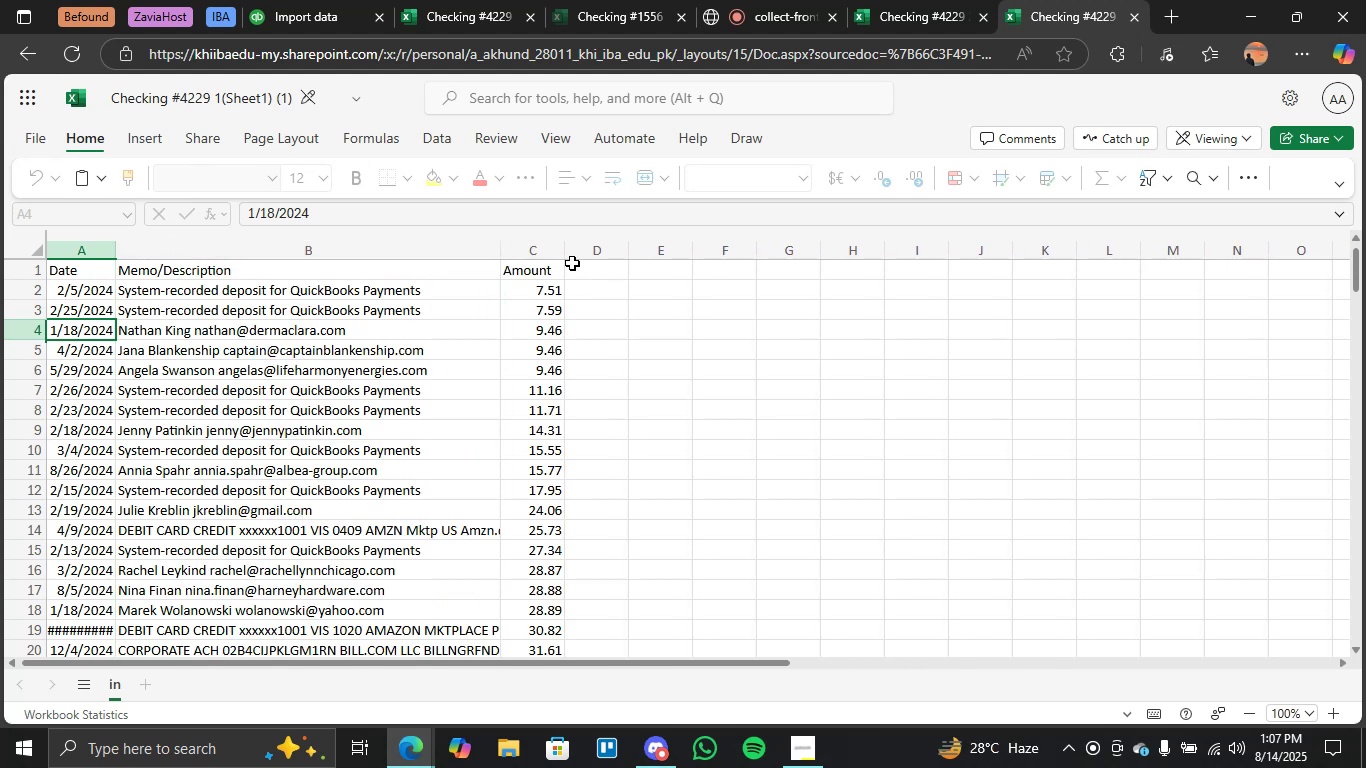 
left_click_drag(start_coordinate=[565, 253], to_coordinate=[599, 250])
 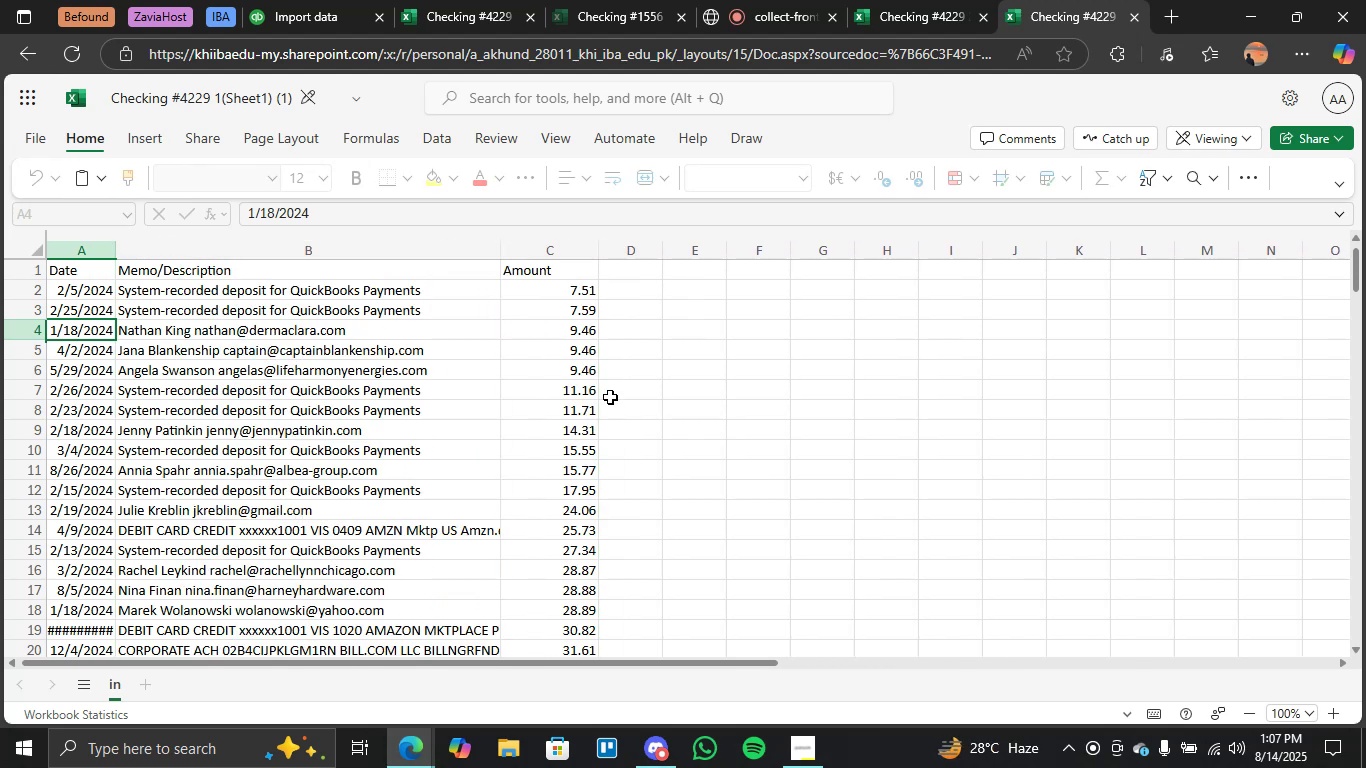 
scroll: coordinate [795, 394], scroll_direction: down, amount: 45.0
 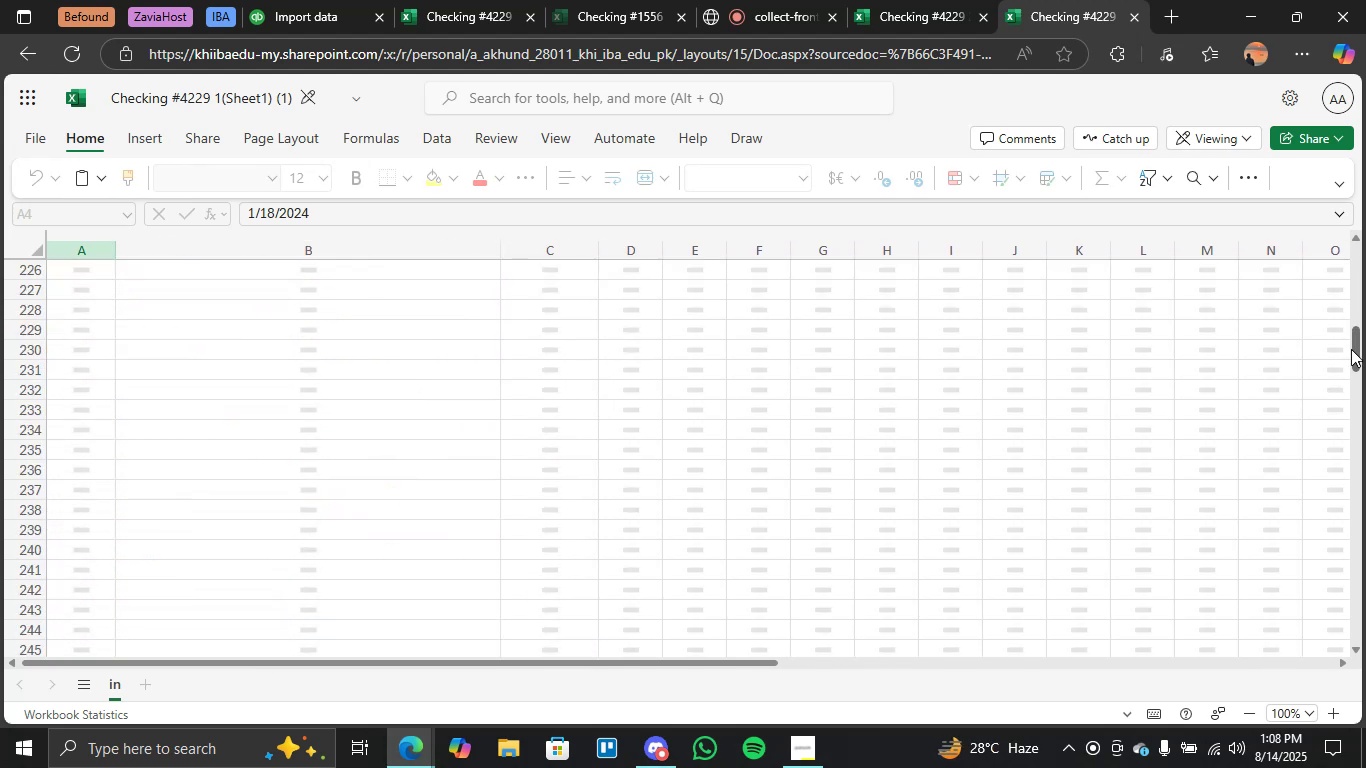 
left_click_drag(start_coordinate=[1353, 347], to_coordinate=[1364, 620])
 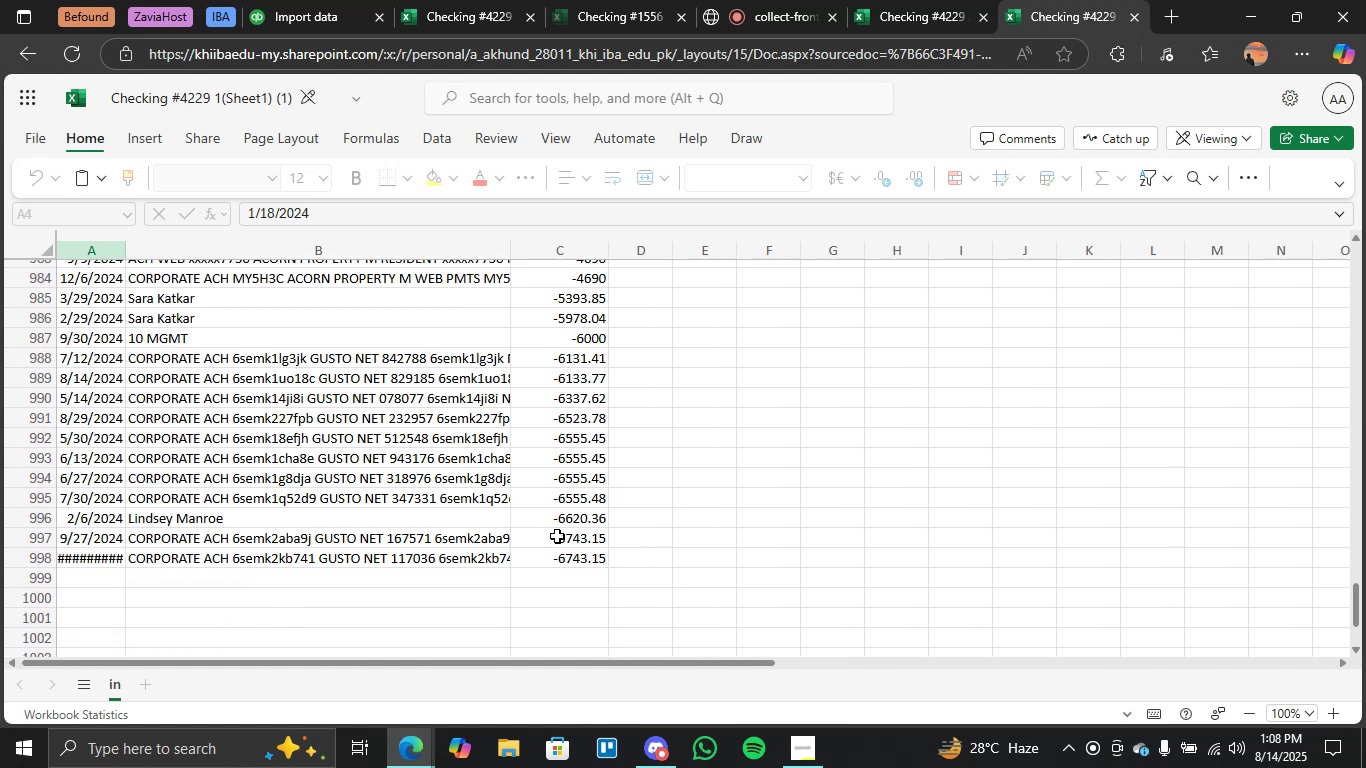 
scroll: coordinate [632, 535], scroll_direction: up, amount: 5.0
 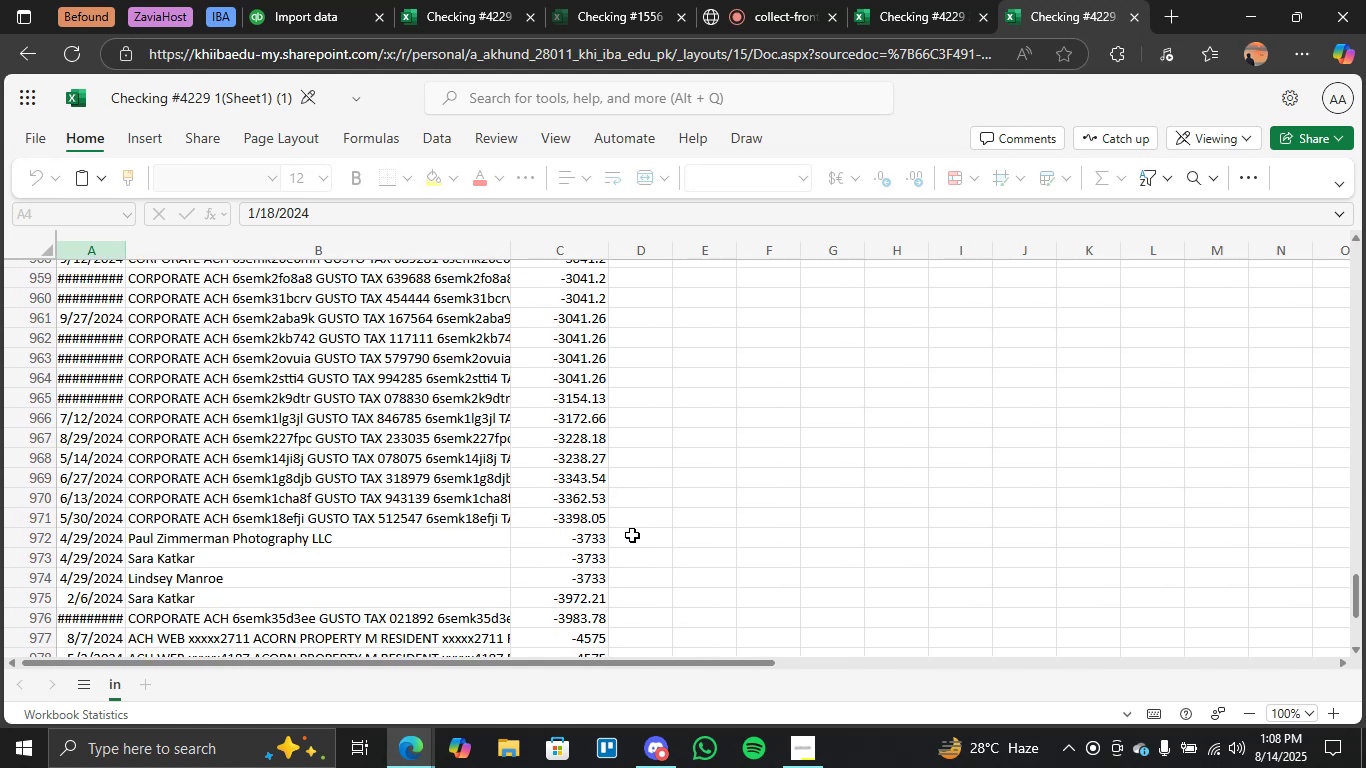 
scroll: coordinate [632, 535], scroll_direction: down, amount: 2.0
 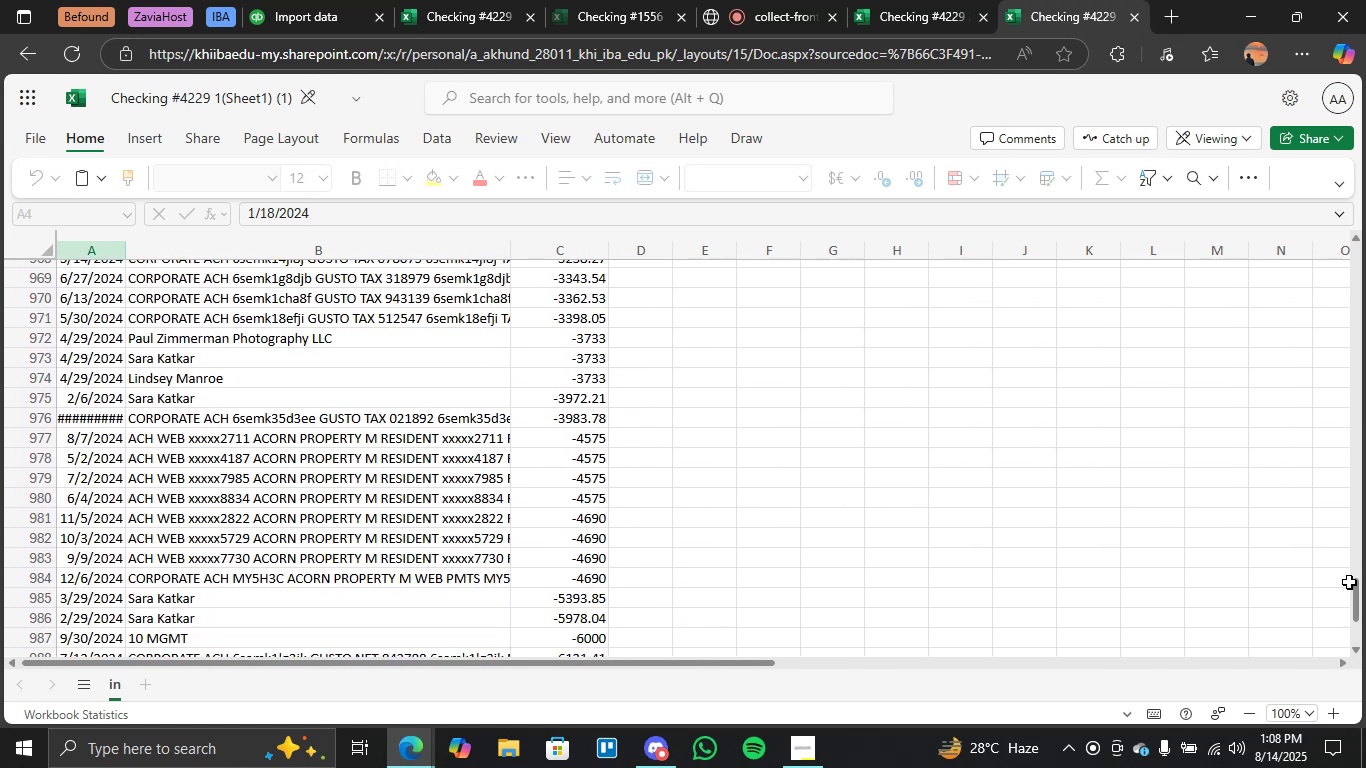 
left_click_drag(start_coordinate=[1359, 588], to_coordinate=[1356, 239])
 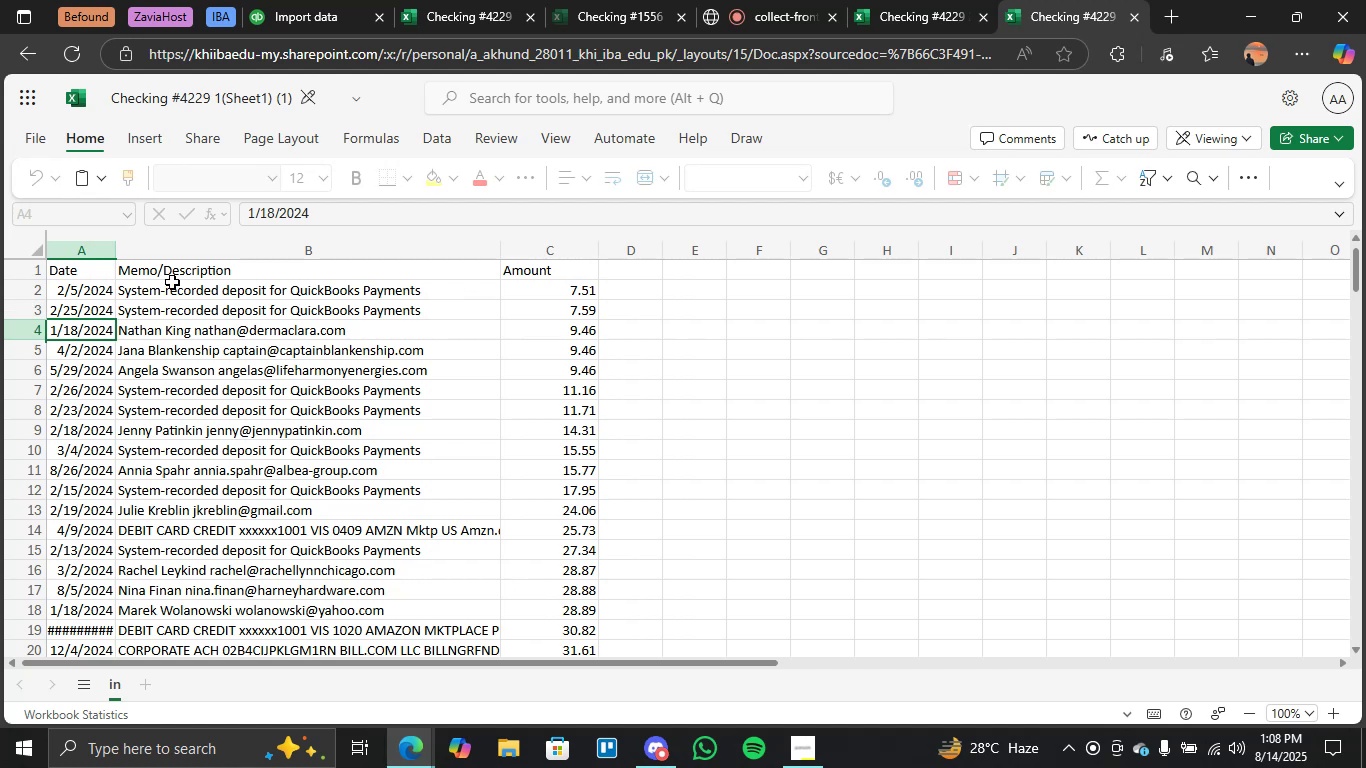 
left_click([55, 269])
 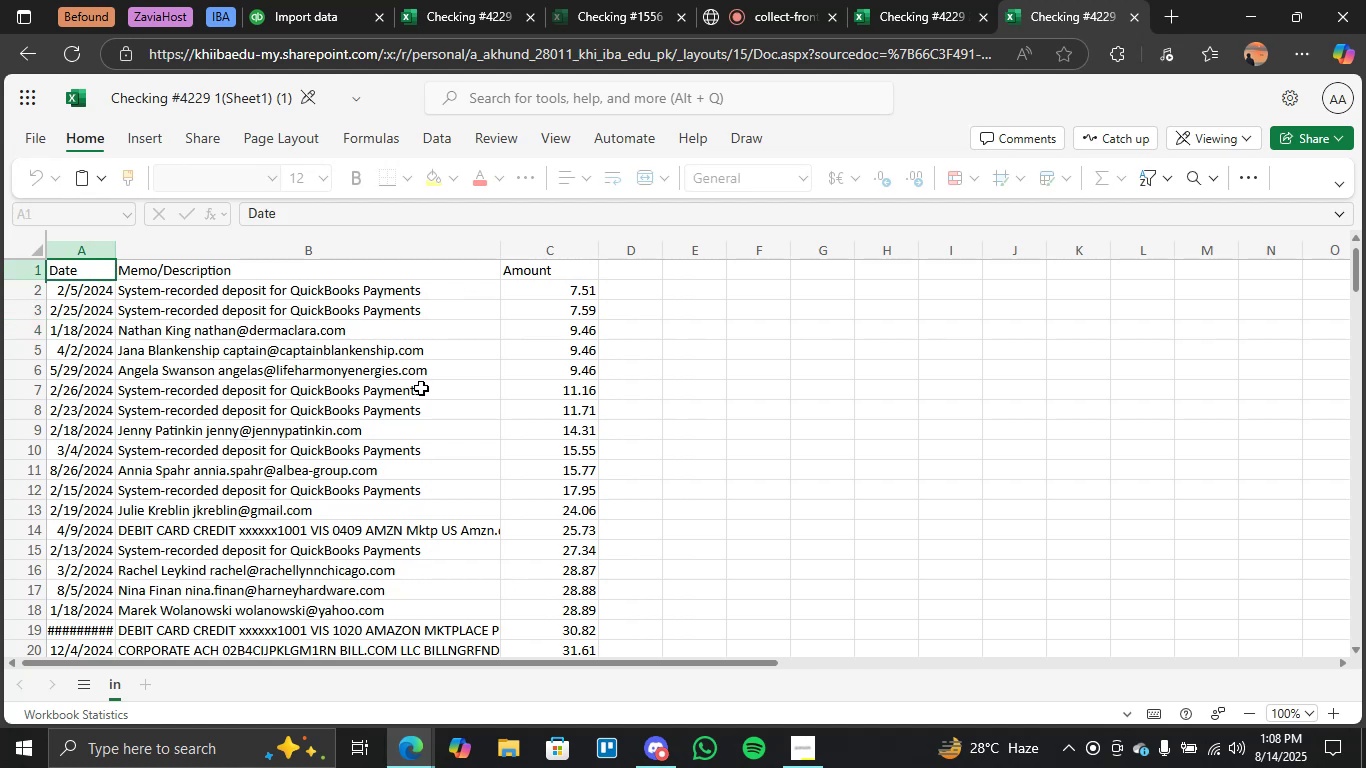 
scroll: coordinate [295, 481], scroll_direction: down, amount: 42.0
 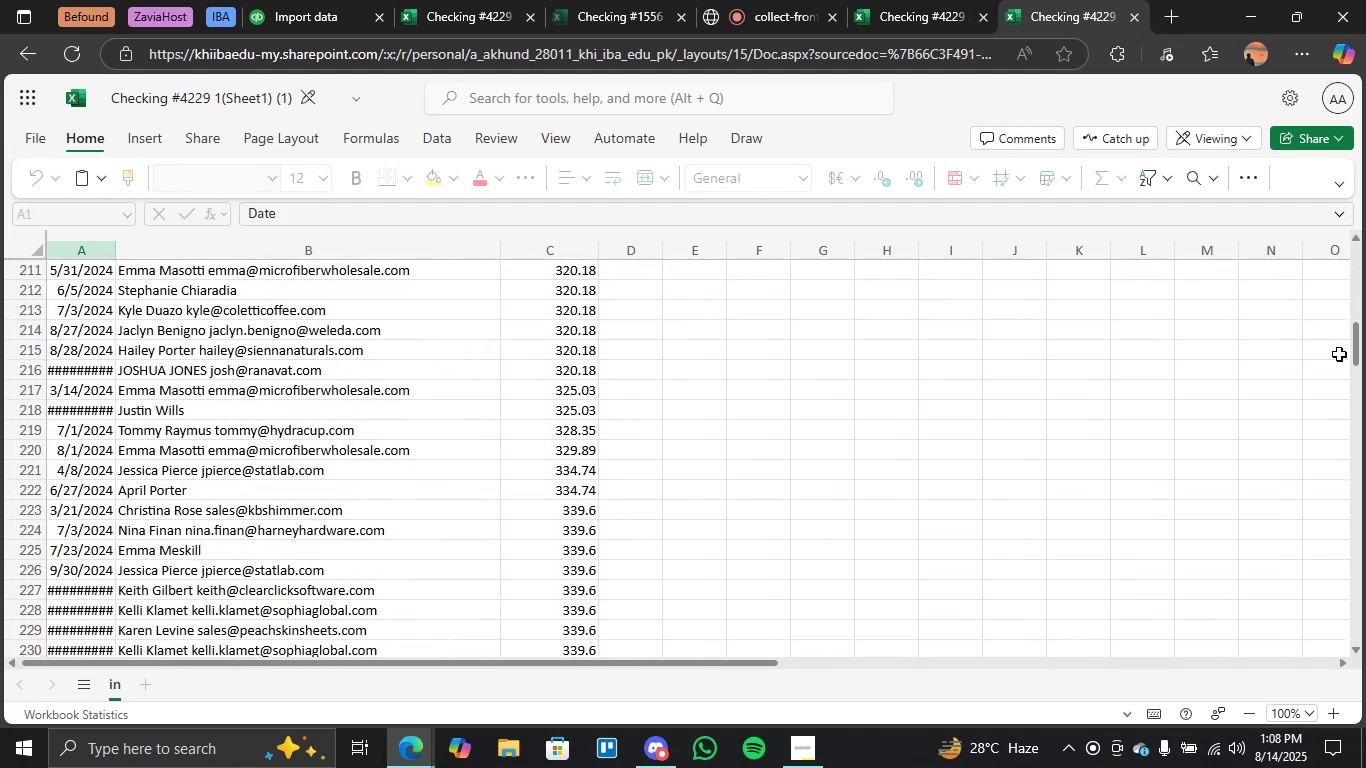 
left_click_drag(start_coordinate=[1359, 343], to_coordinate=[1359, 617])
 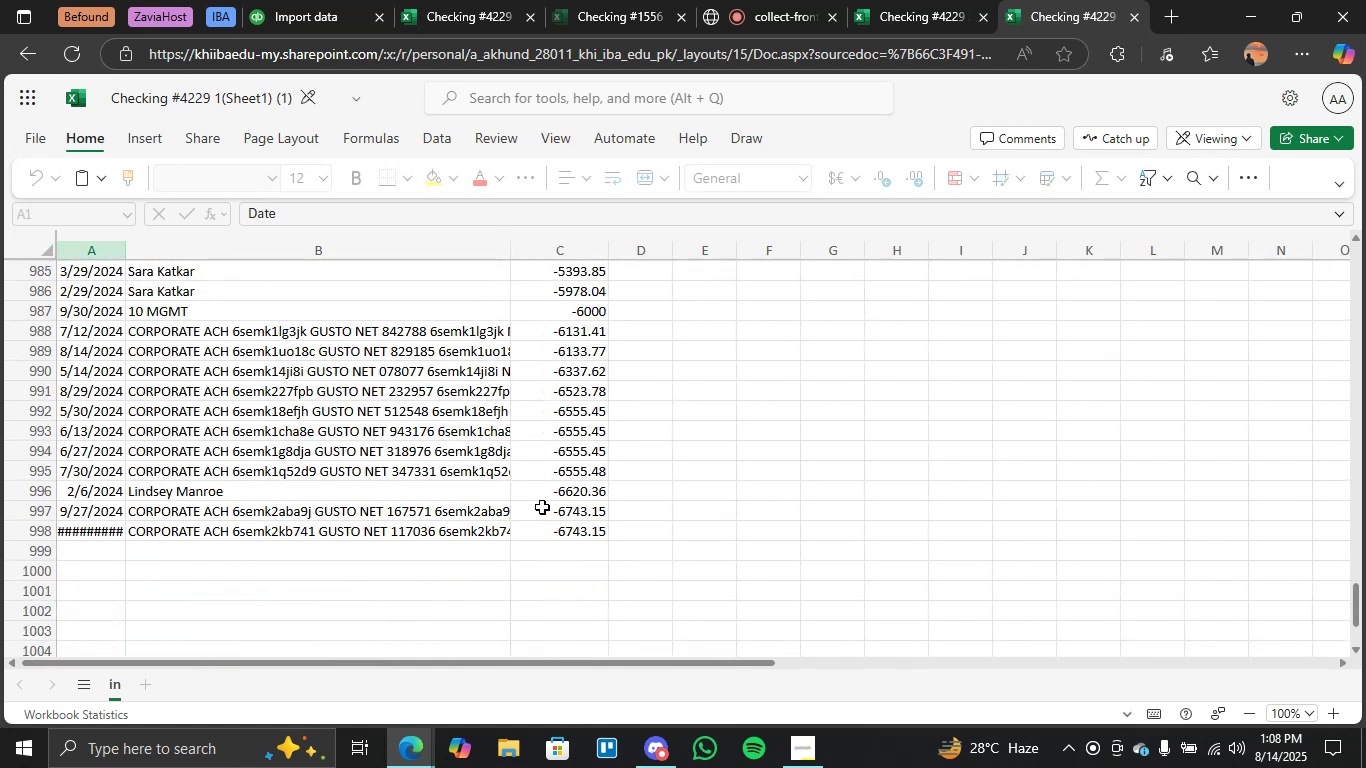 
scroll: coordinate [334, 585], scroll_direction: up, amount: 20.0
 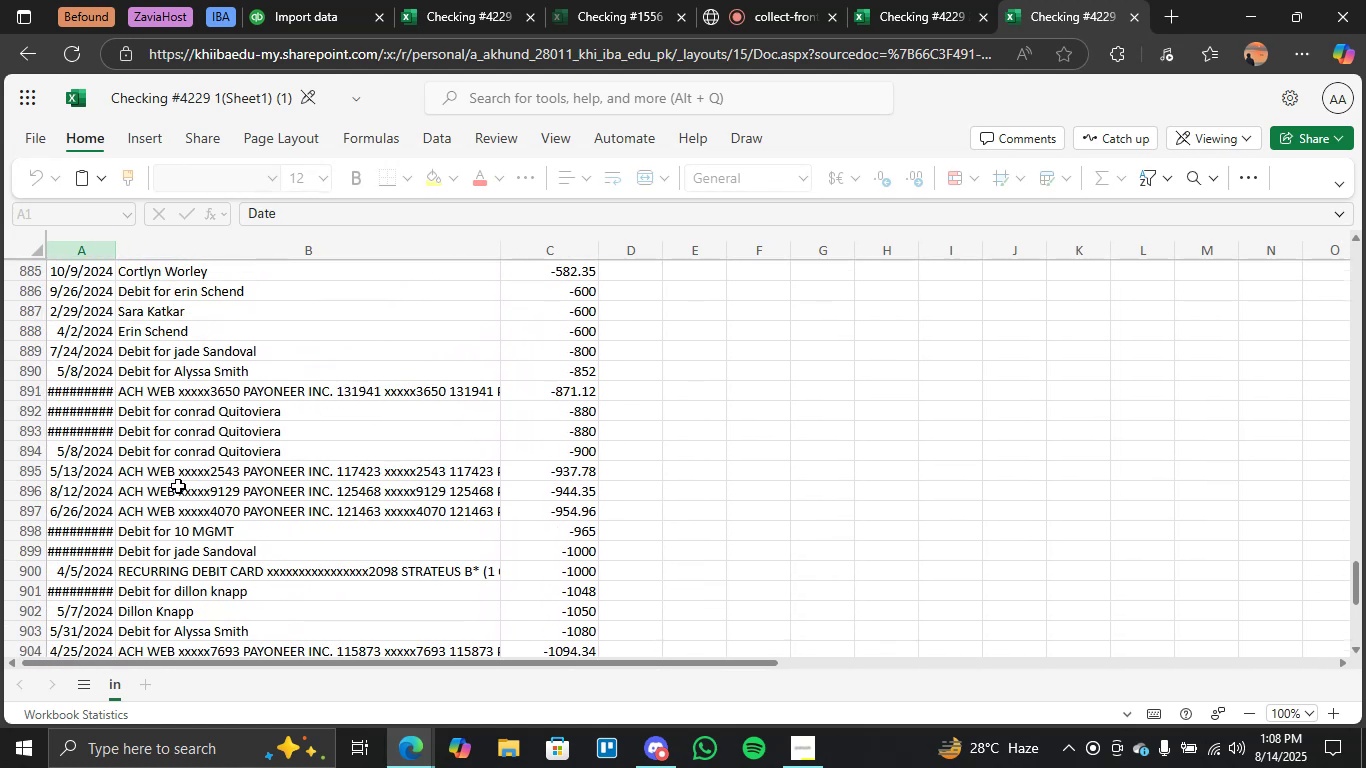 
scroll: coordinate [129, 495], scroll_direction: down, amount: 1.0
 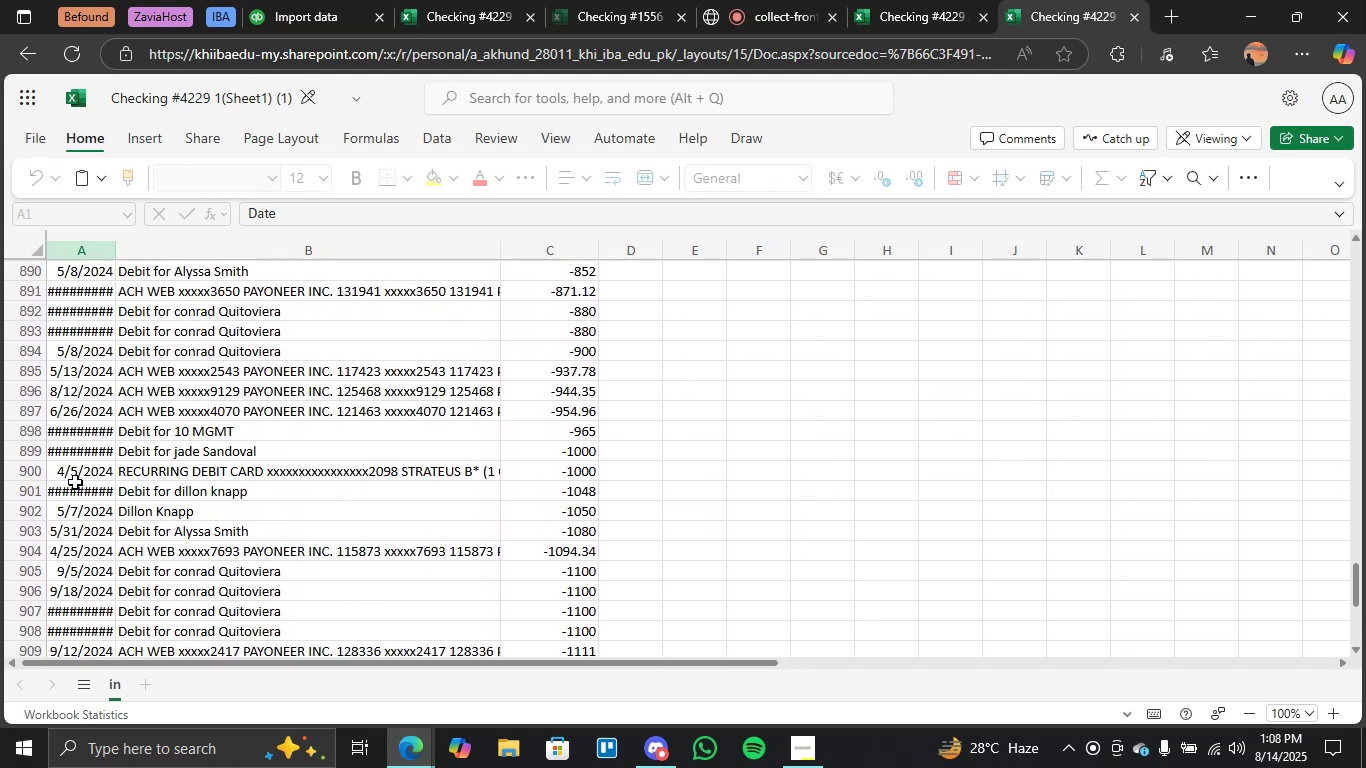 
left_click_drag(start_coordinate=[59, 489], to_coordinate=[551, 493])
 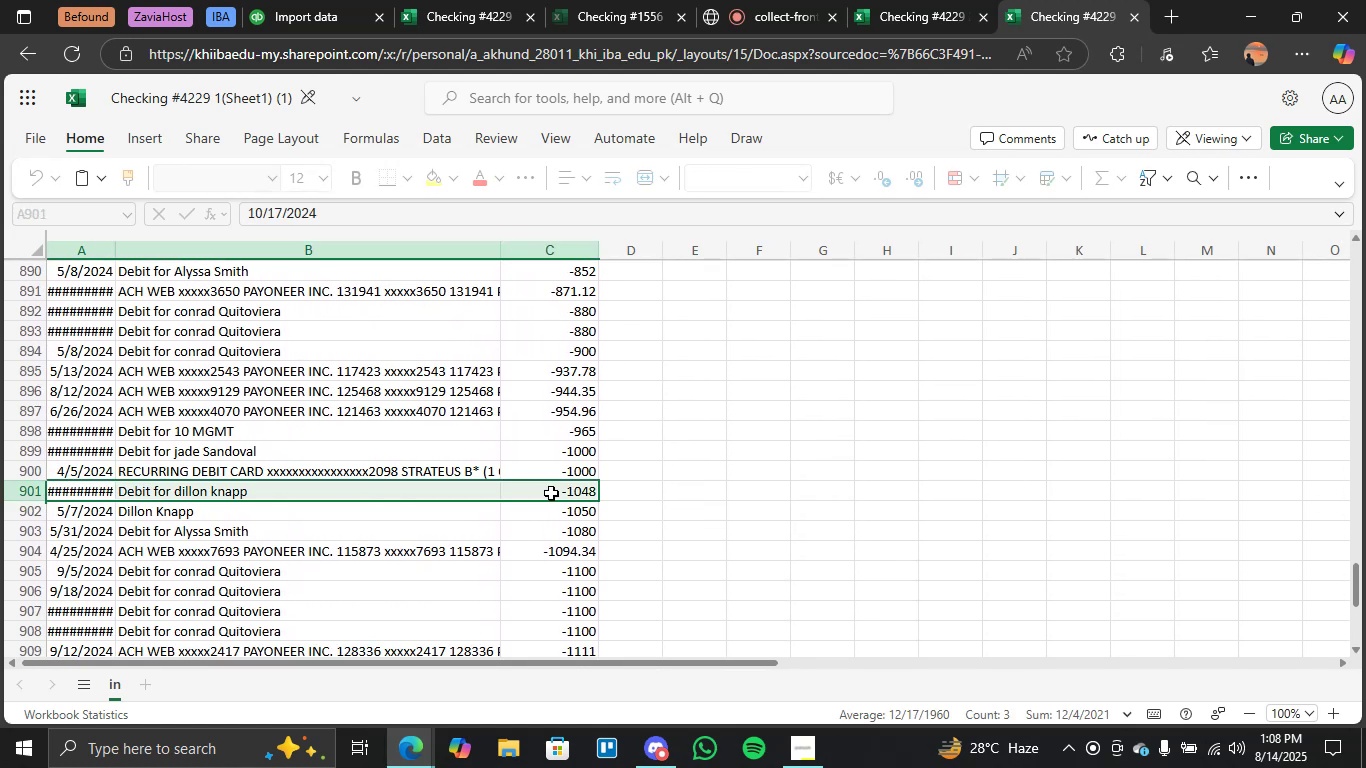 
key(Control+Shift+ArrowDown)
 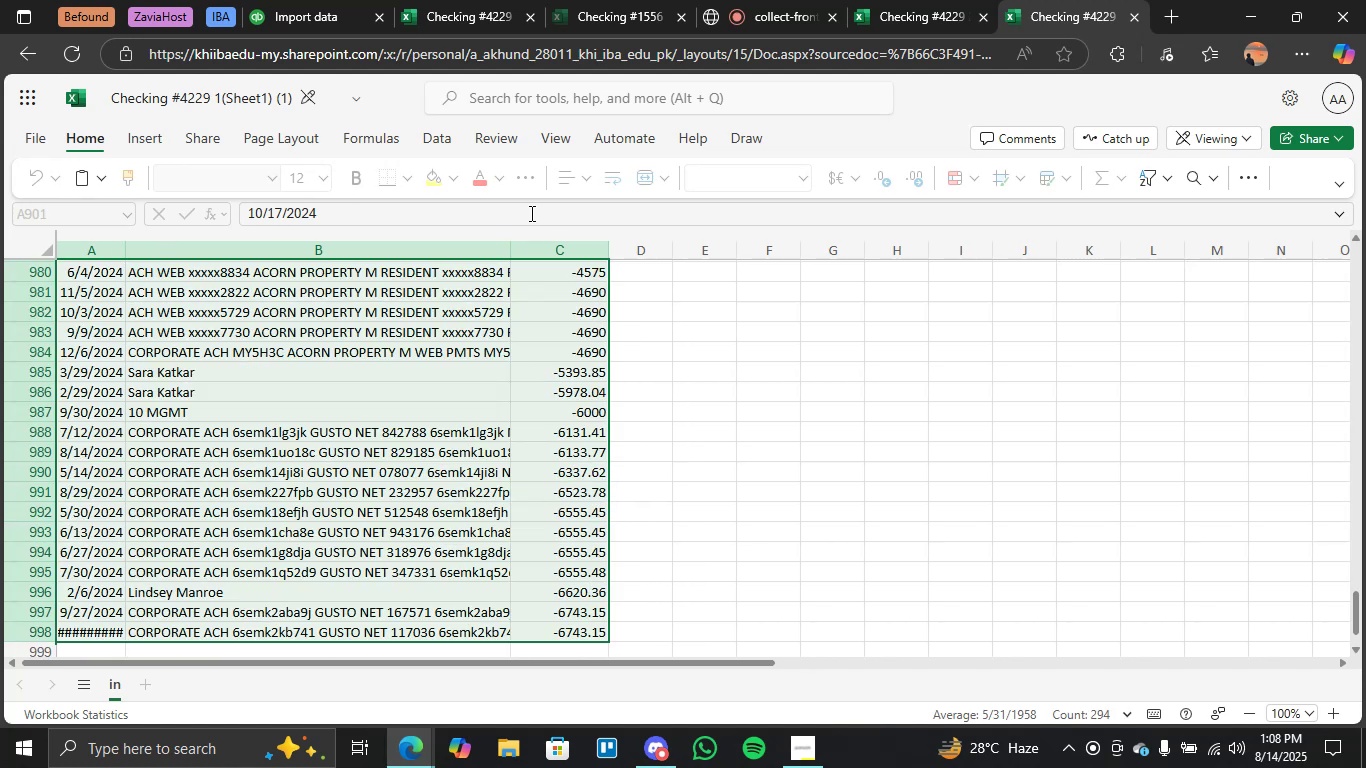 
key(Delete)
 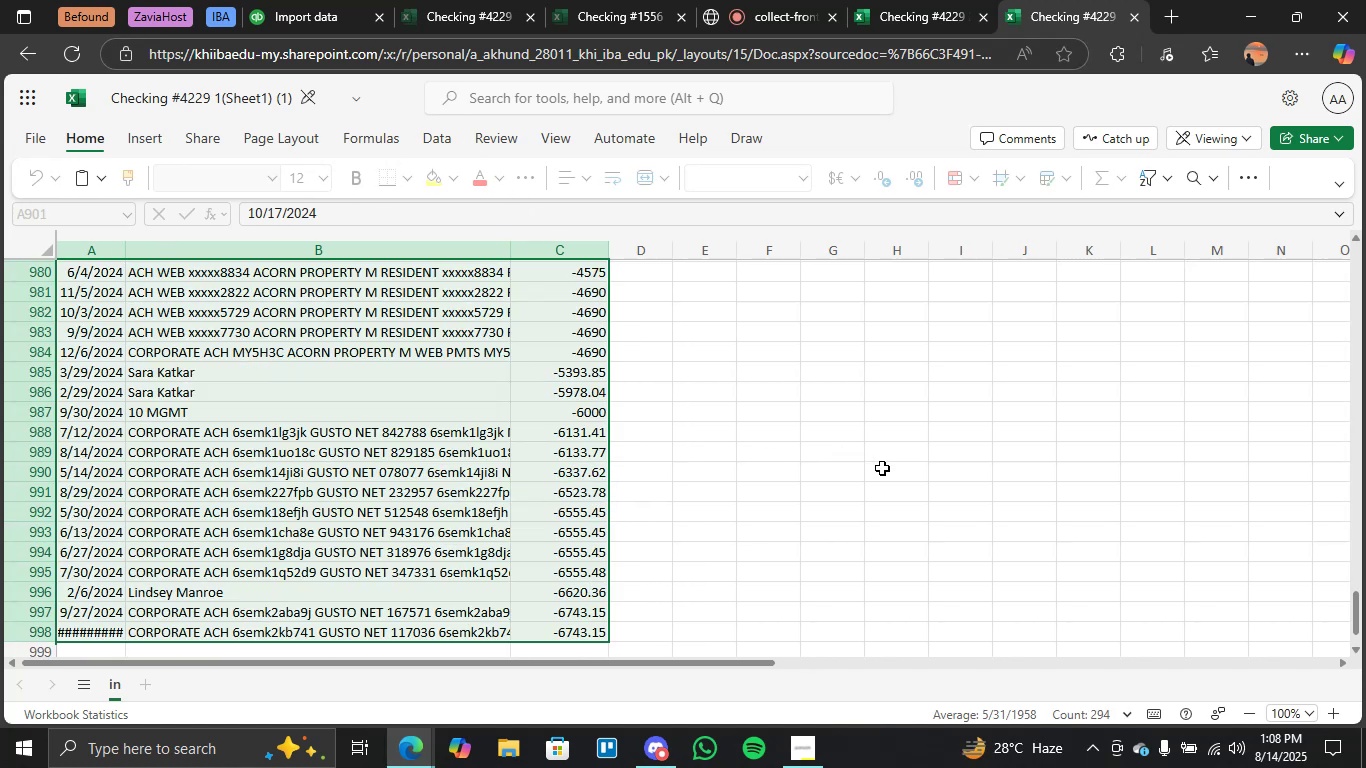 
wait(7.59)
 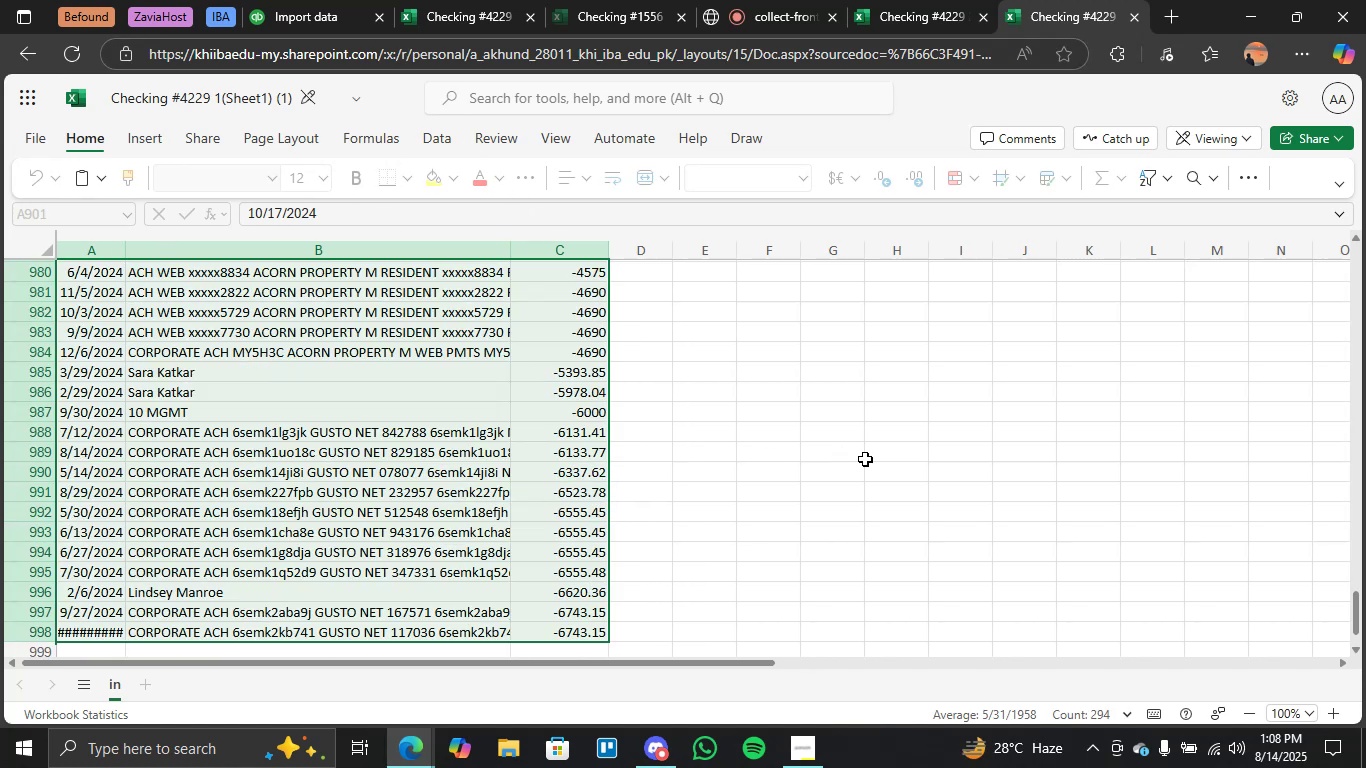 
key(Delete)
 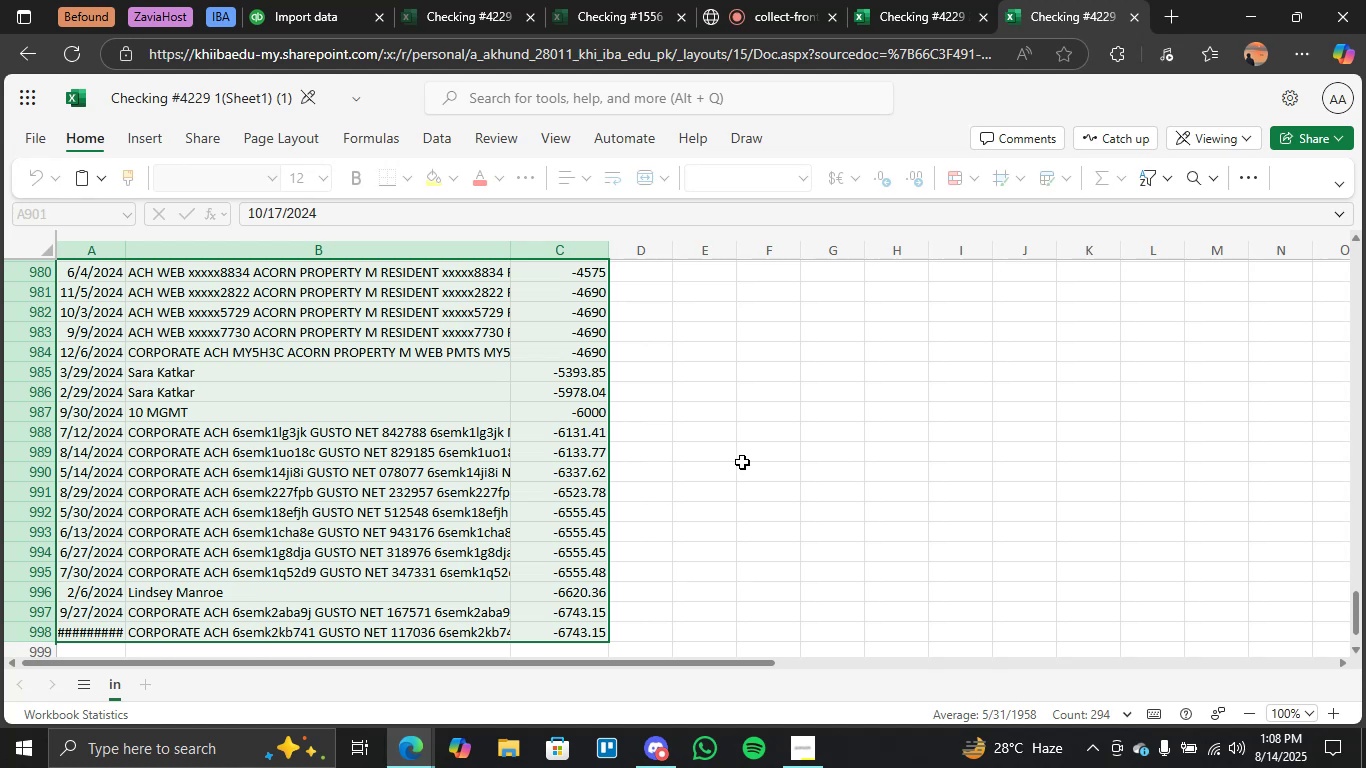 
left_click([742, 462])
 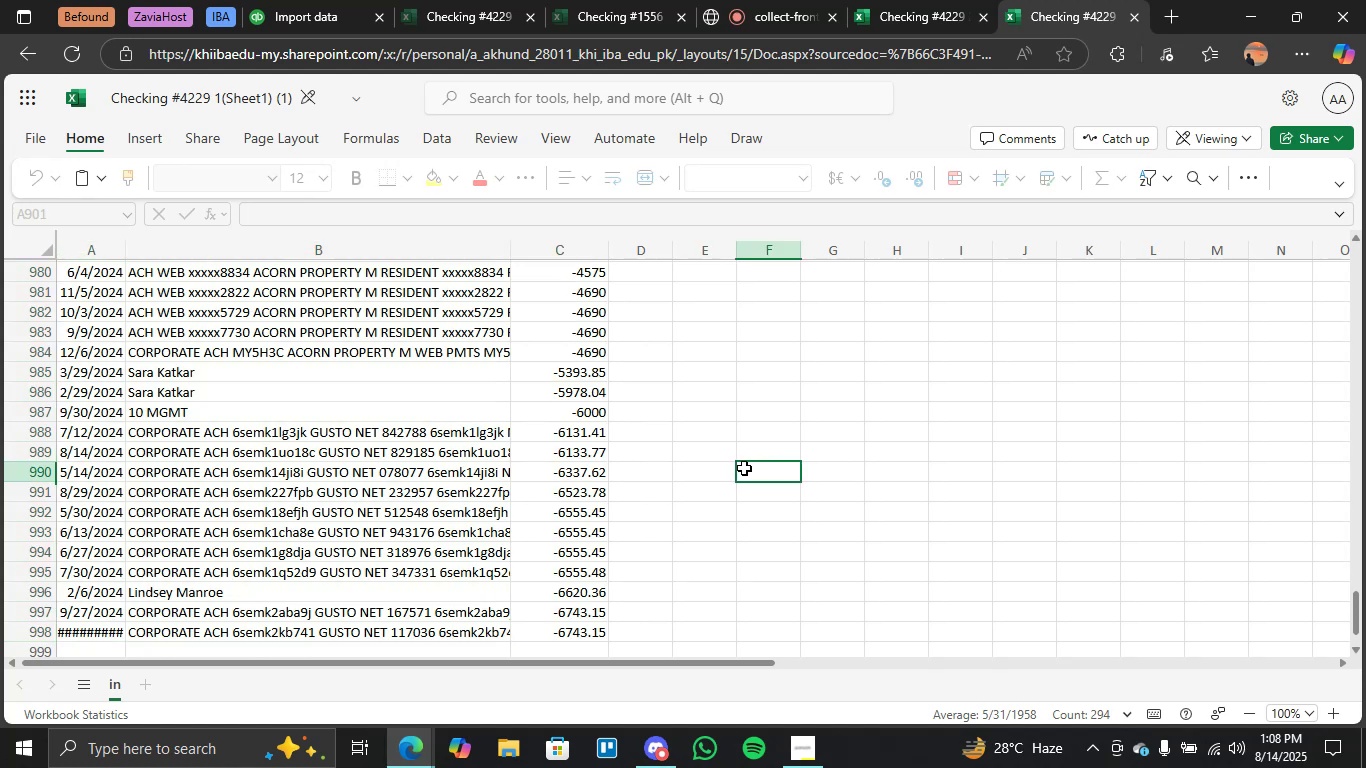 
scroll: coordinate [365, 539], scroll_direction: up, amount: 18.0
 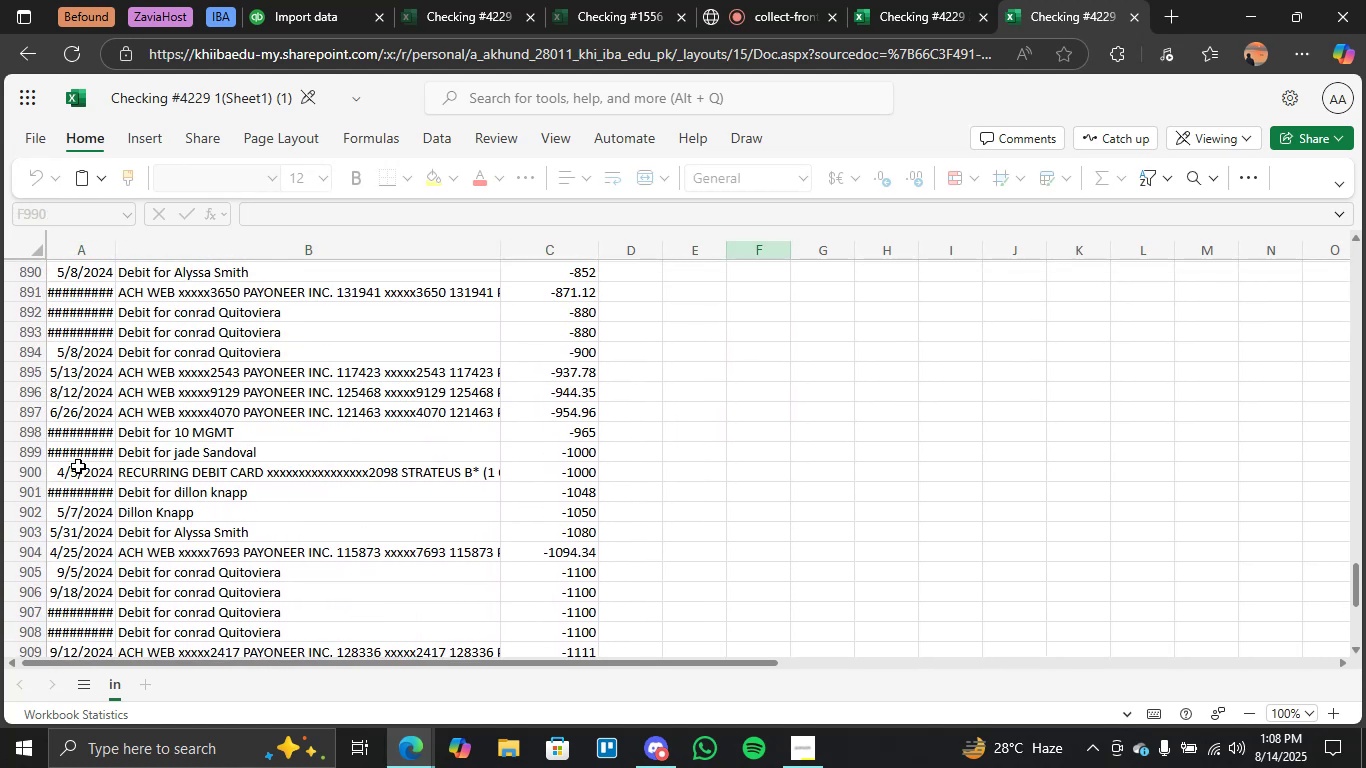 
left_click_drag(start_coordinate=[74, 488], to_coordinate=[535, 495])
 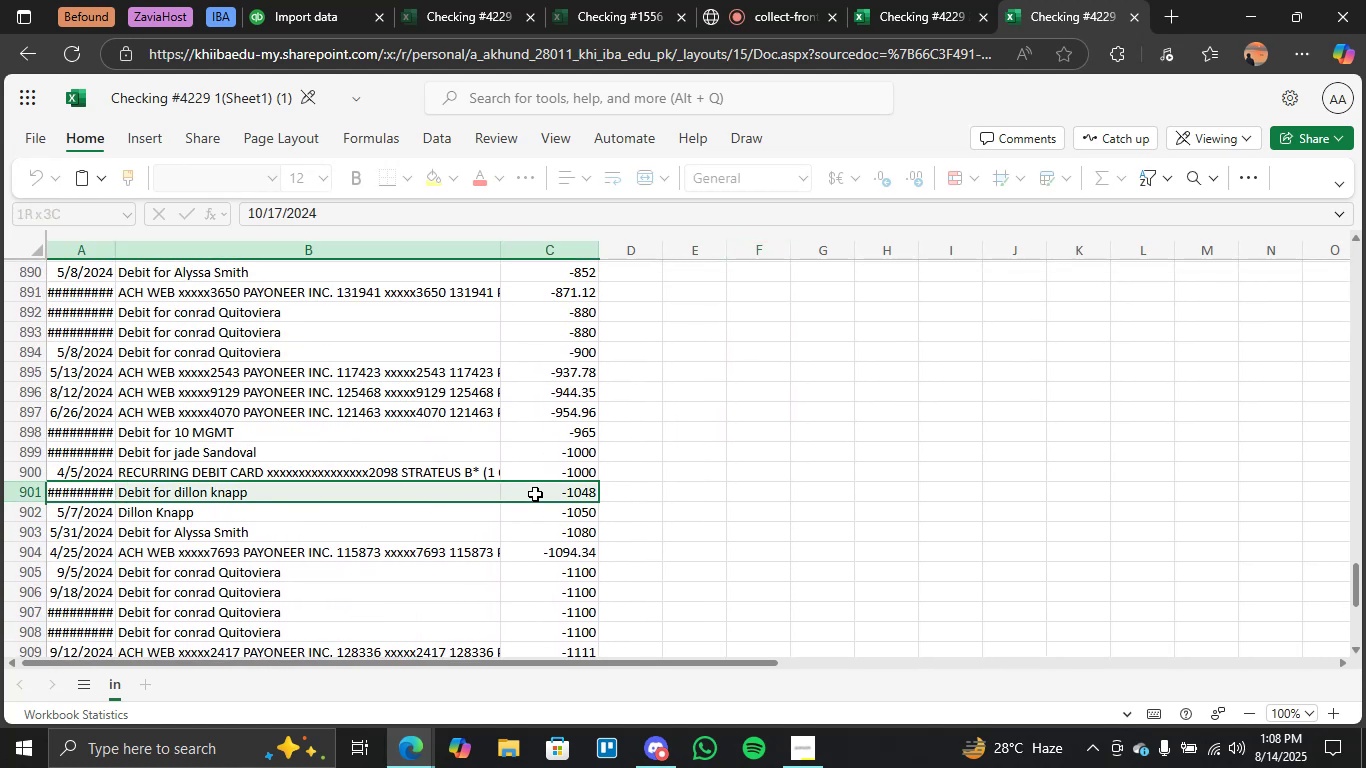 
key(Control+Shift+ArrowDown)
 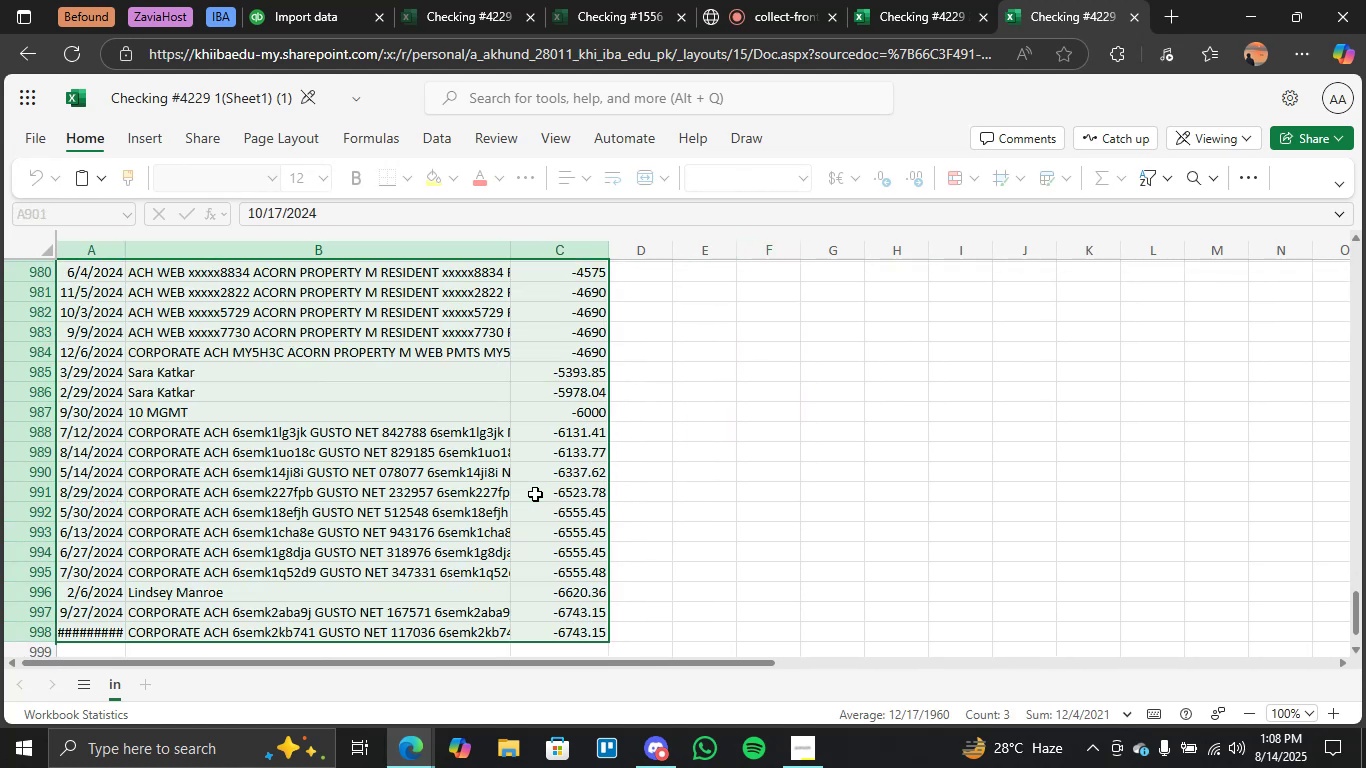 
key(Delete)
 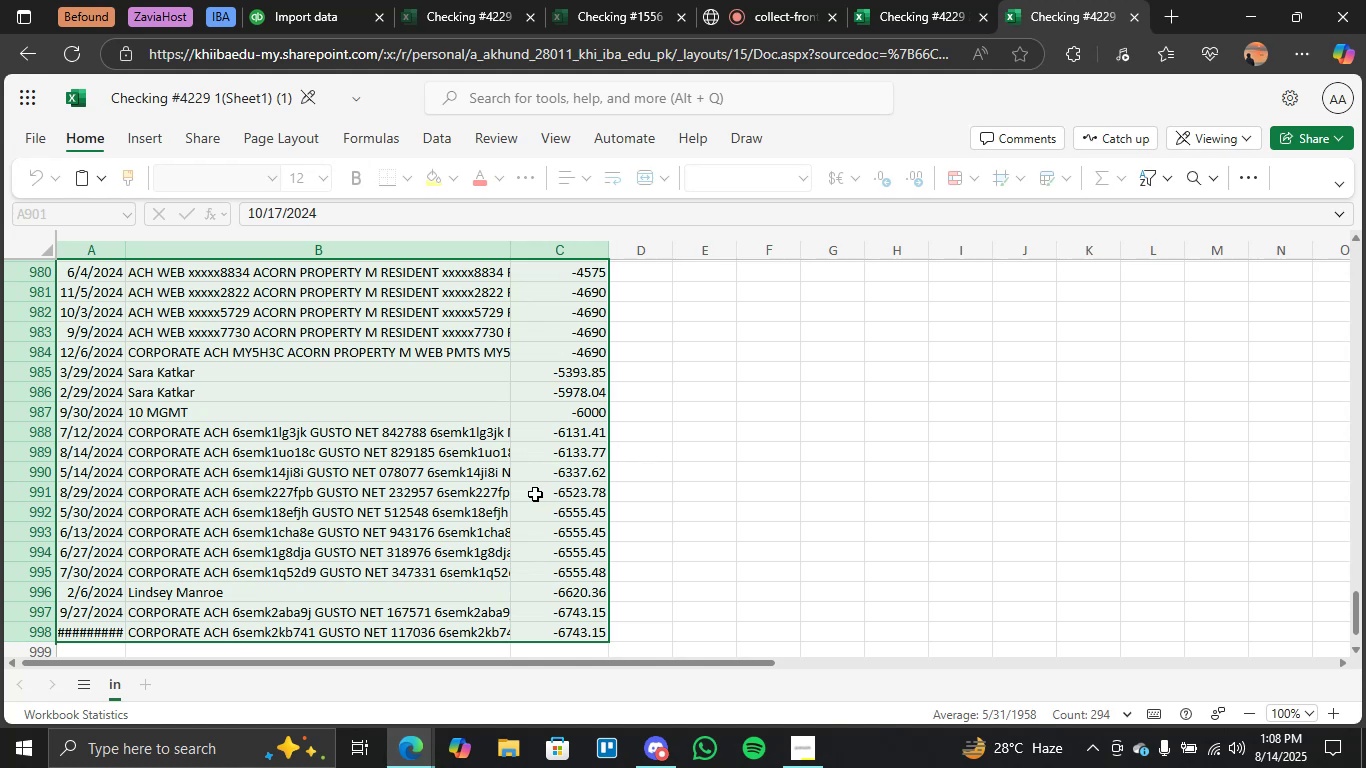 
key(Delete)
 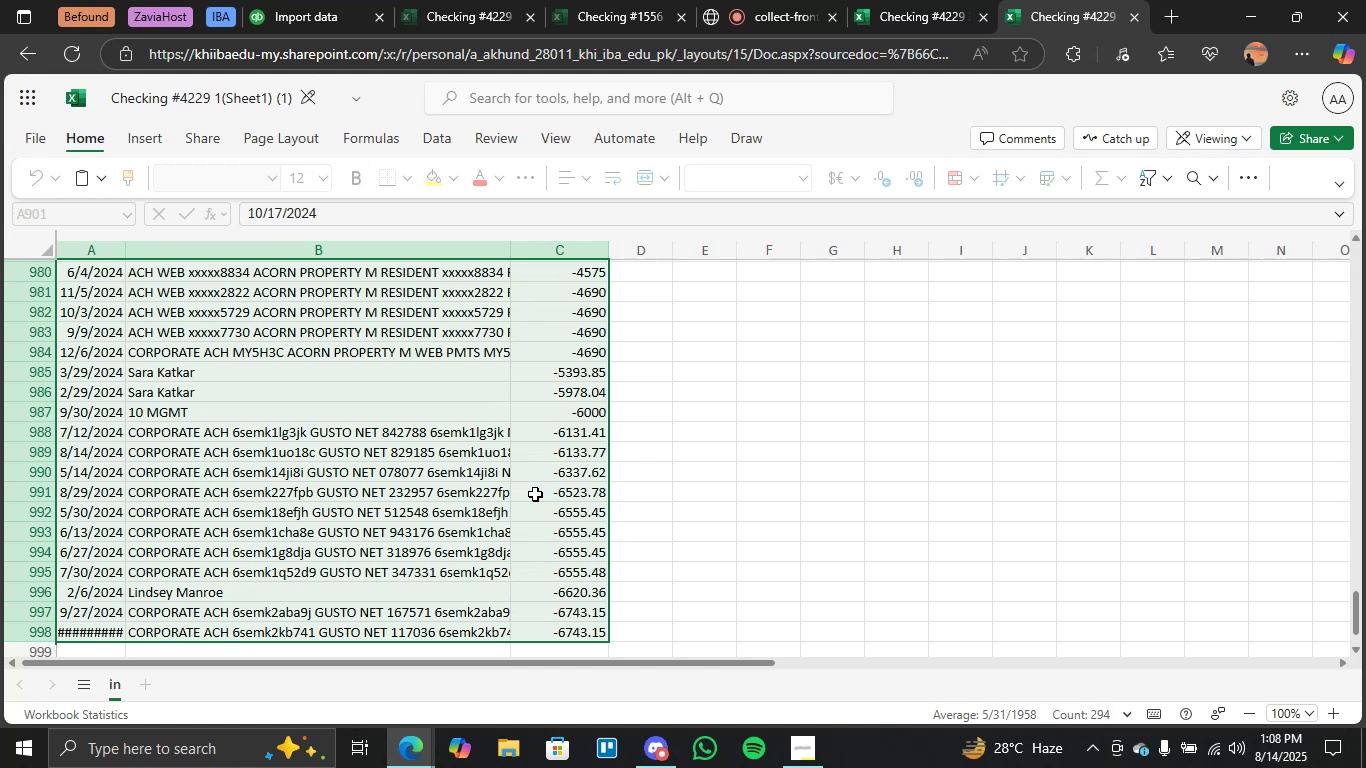 
key(Delete)
 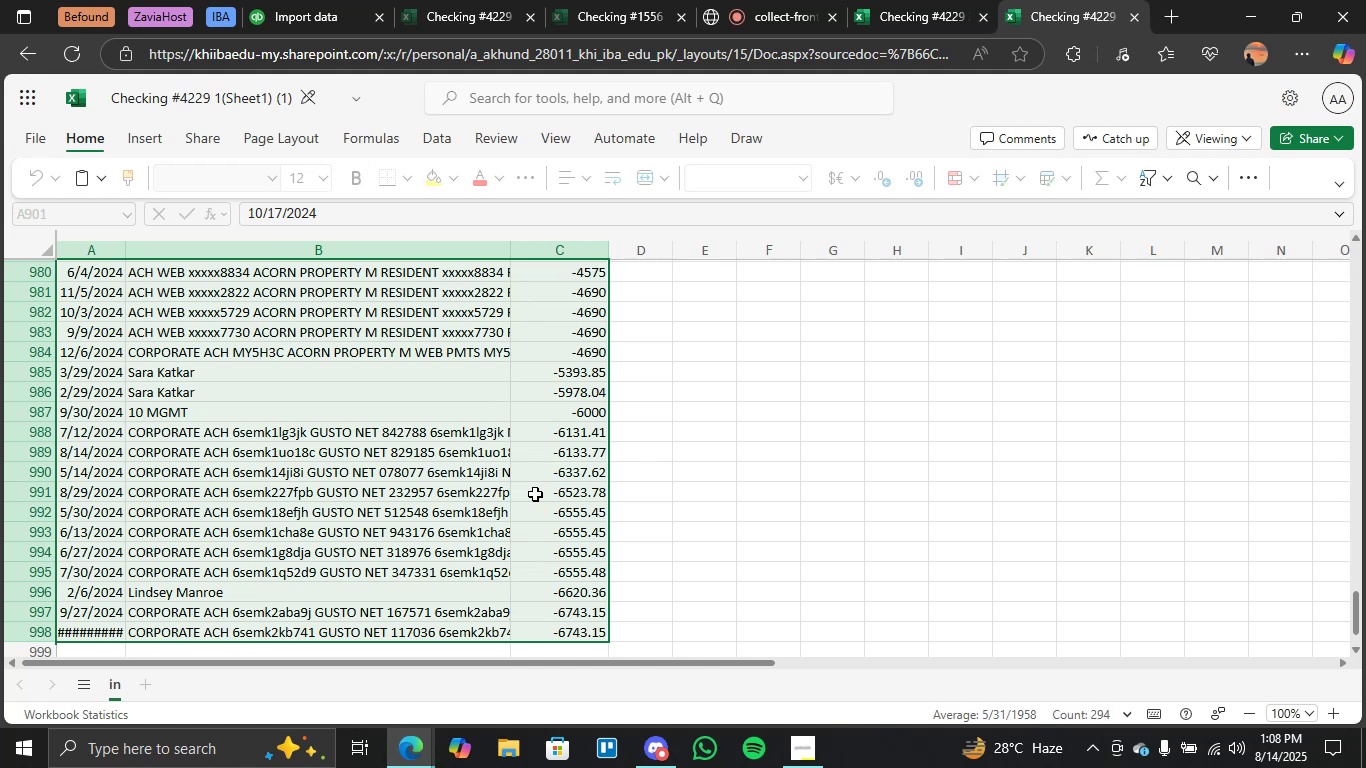 
key(Delete)
 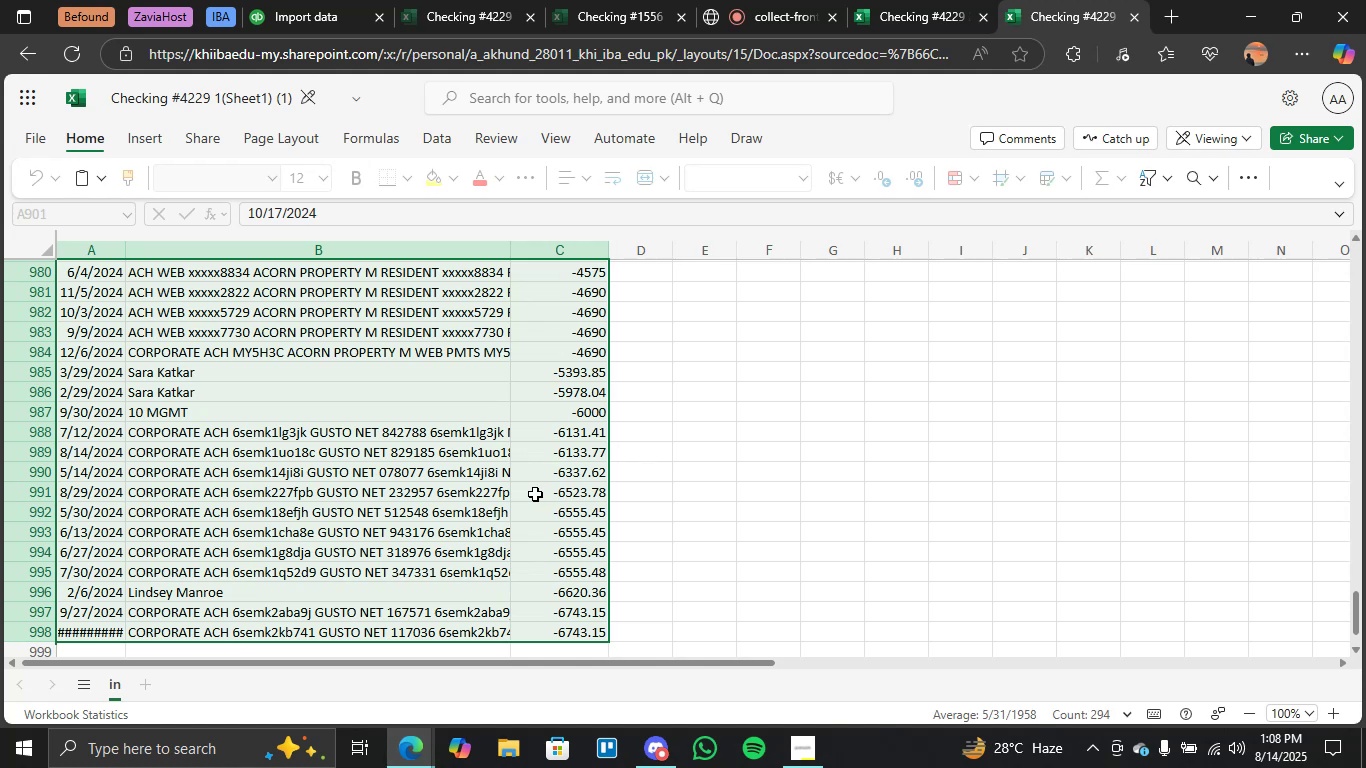 
key(Delete)
 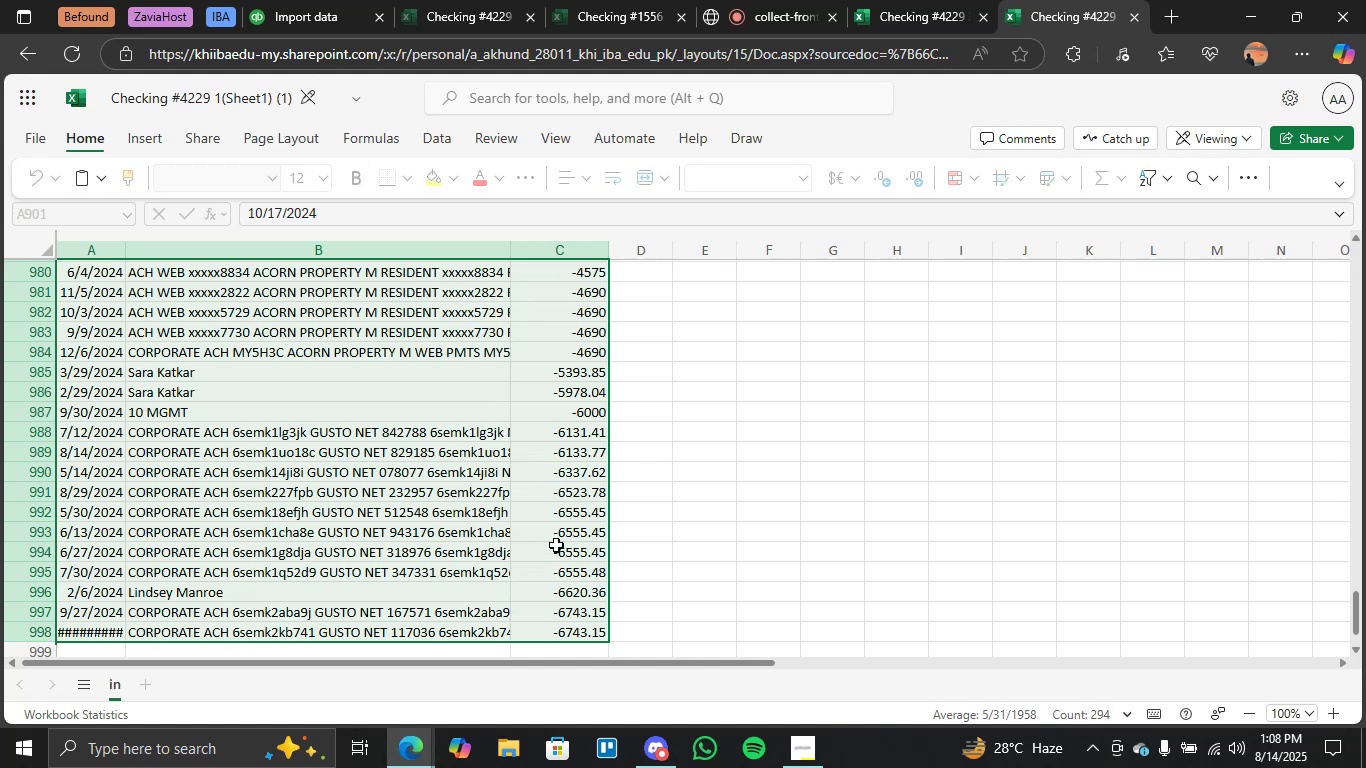 
key(Backspace)
 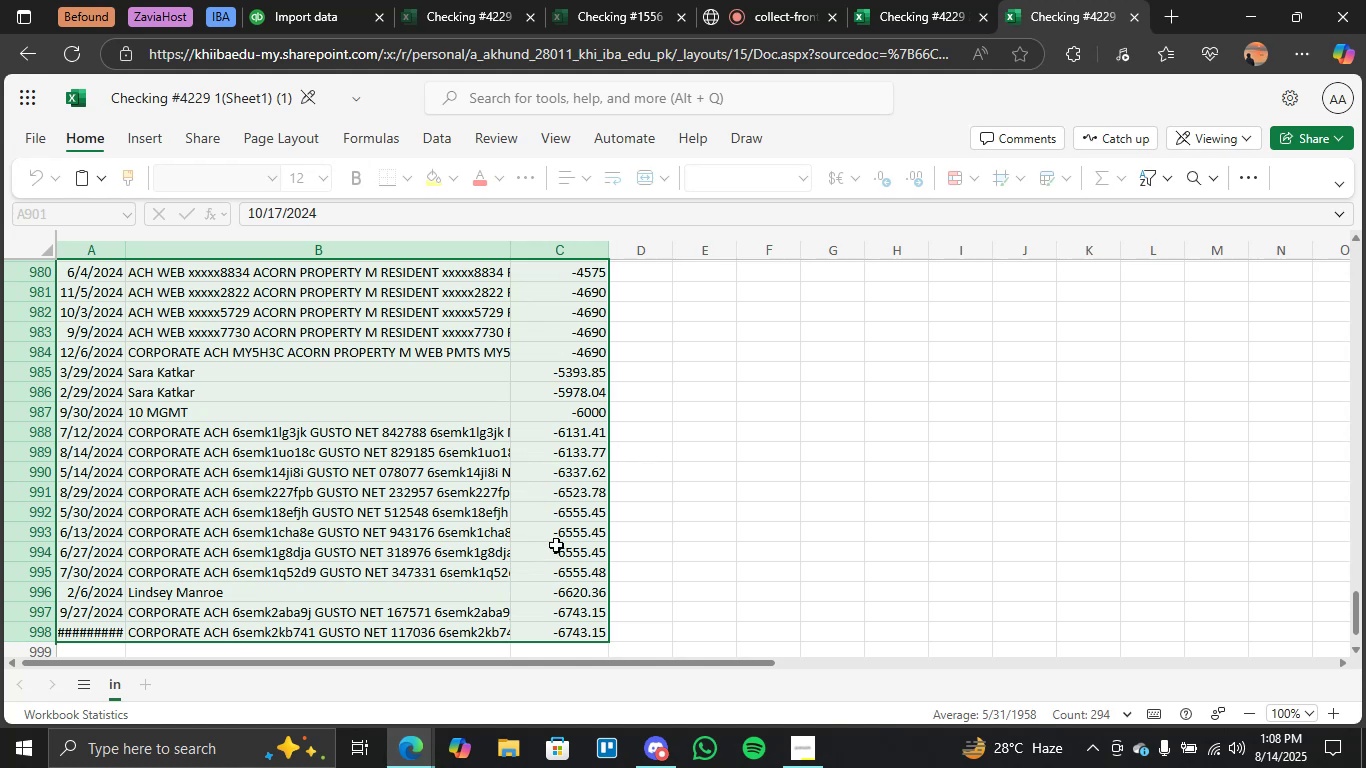 
left_click([563, 549])
 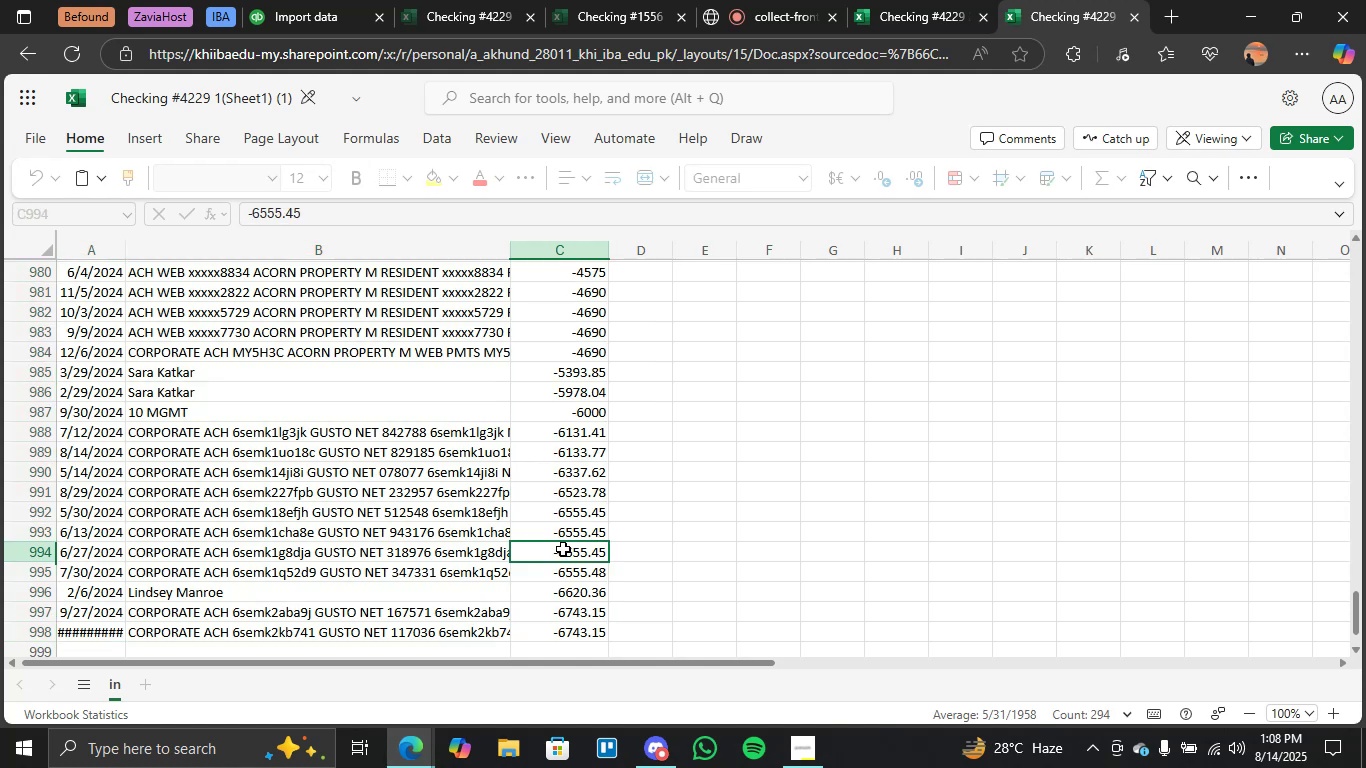 
scroll: coordinate [563, 549], scroll_direction: up, amount: 1.0
 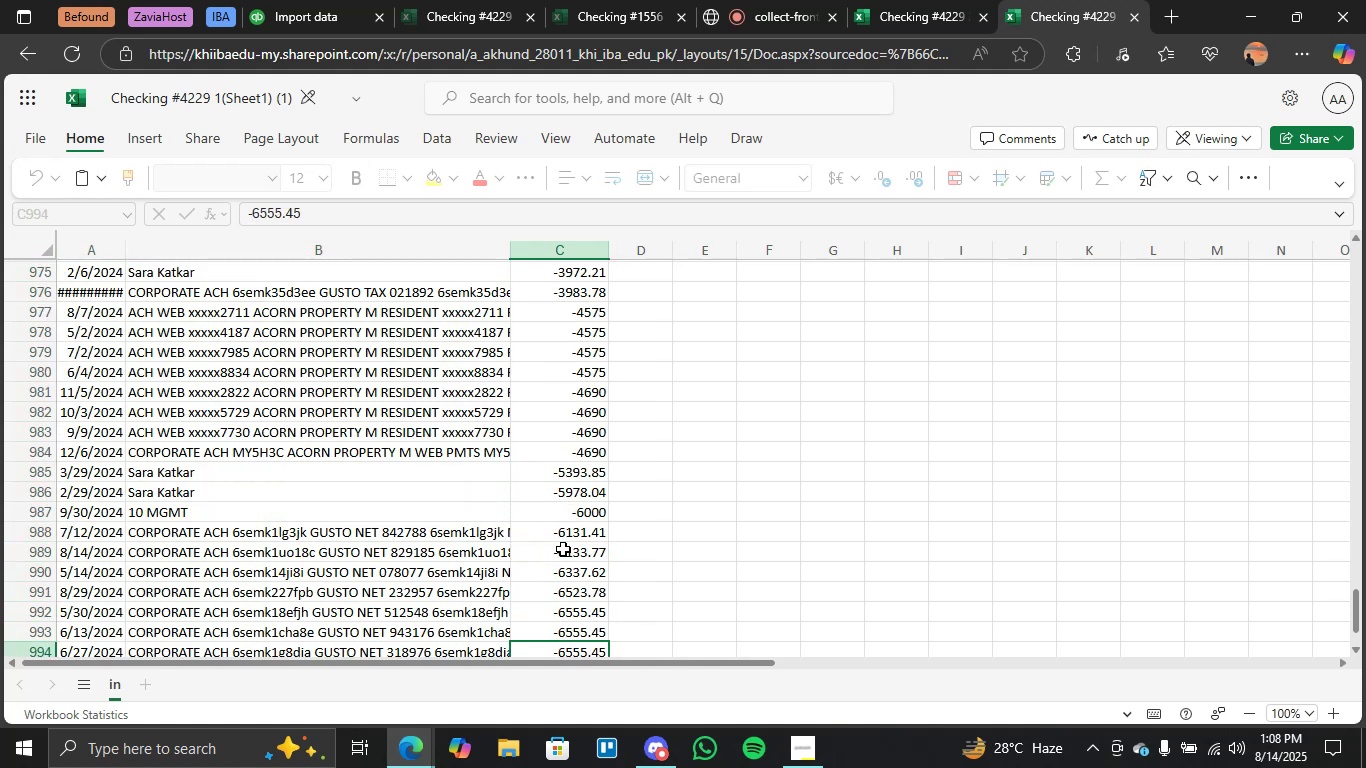 
left_click([564, 551])
 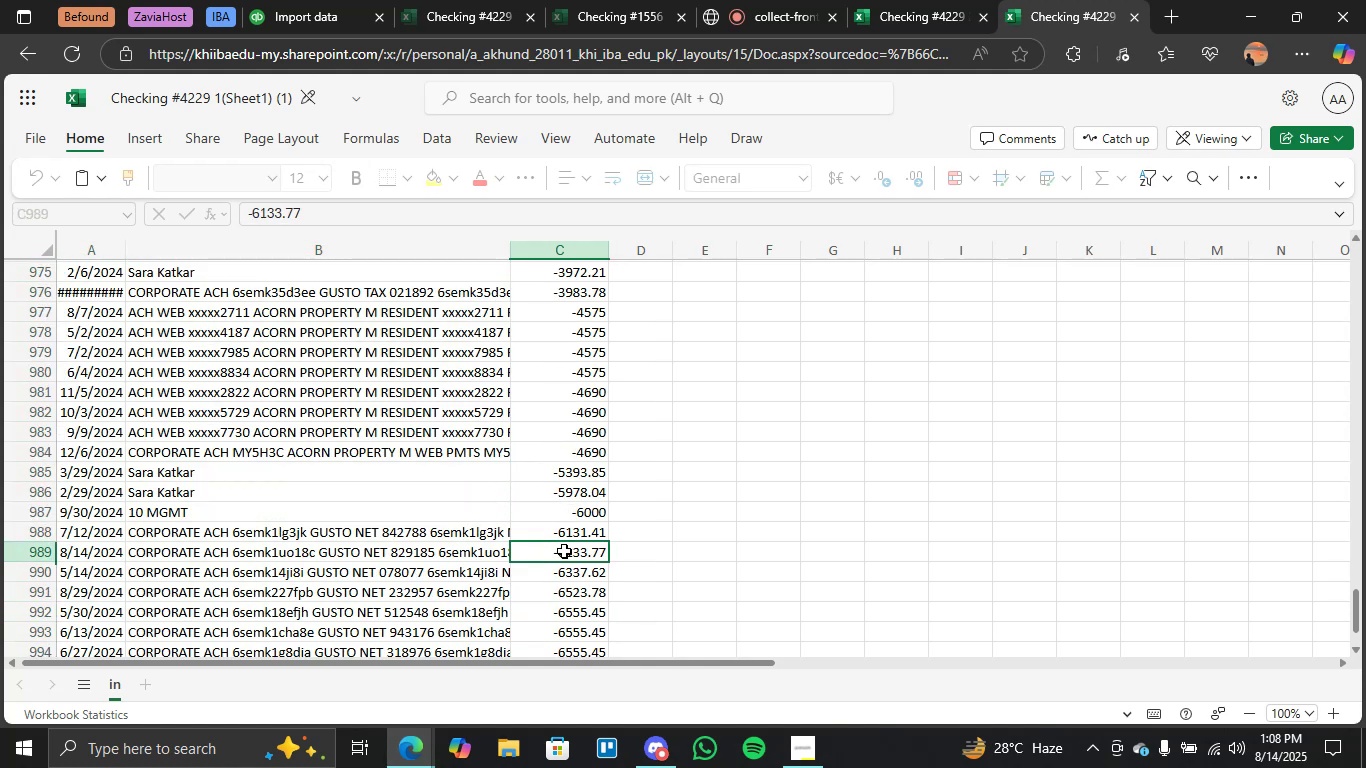 
key(Delete)
 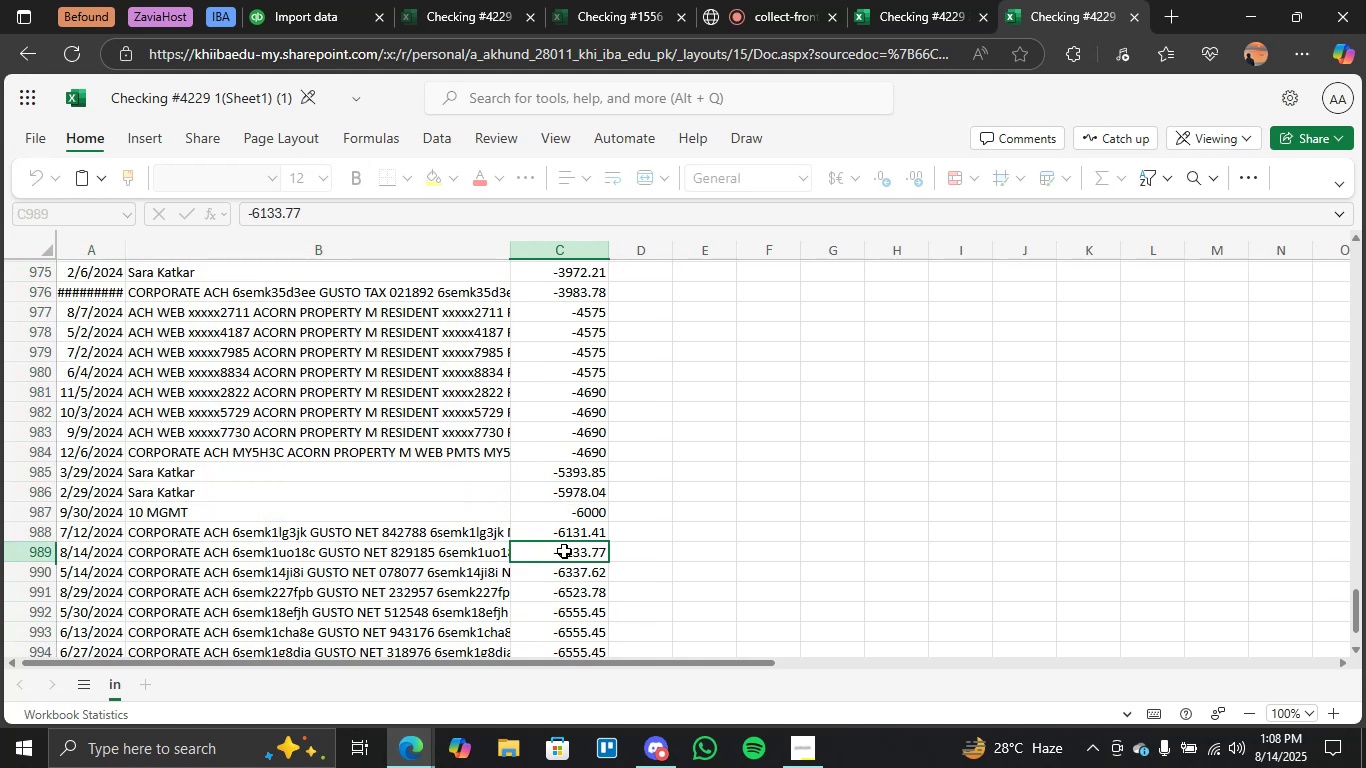 
double_click([564, 551])
 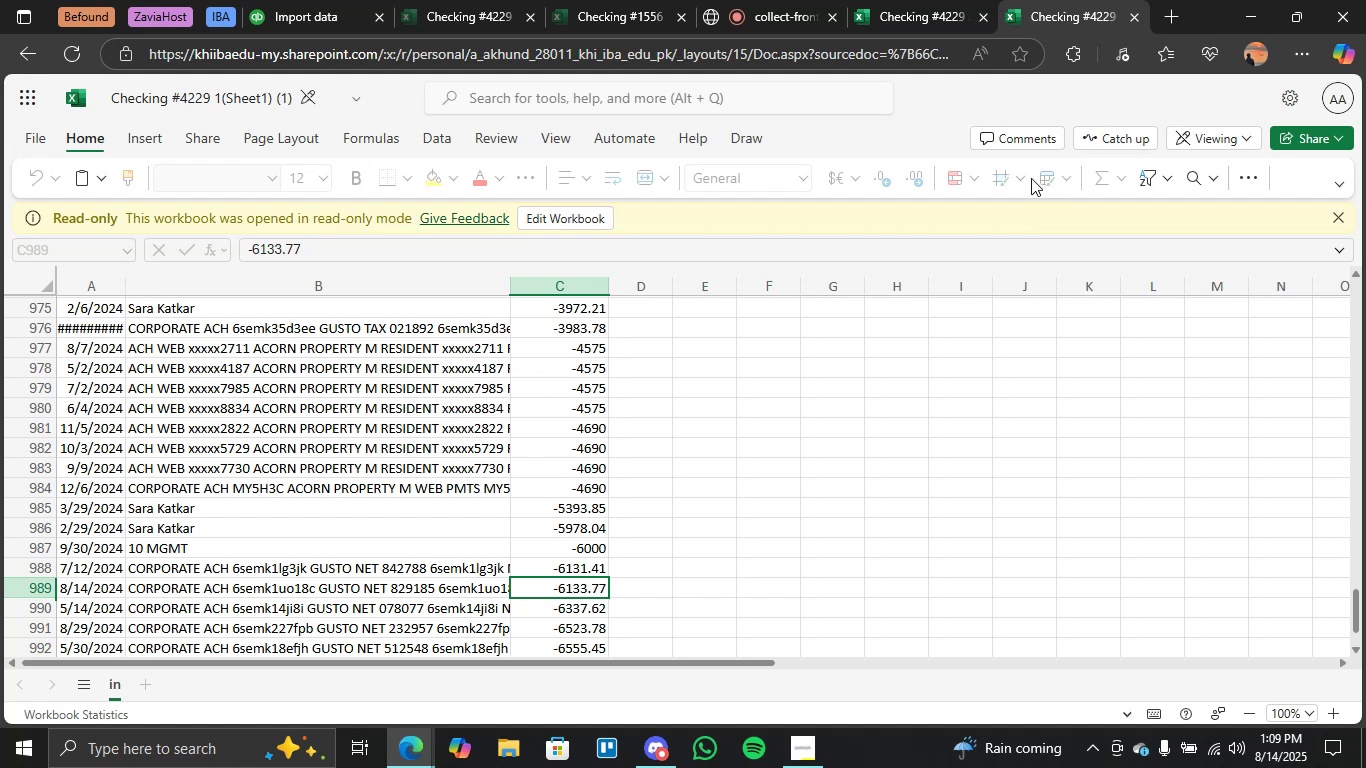 
left_click([550, 219])
 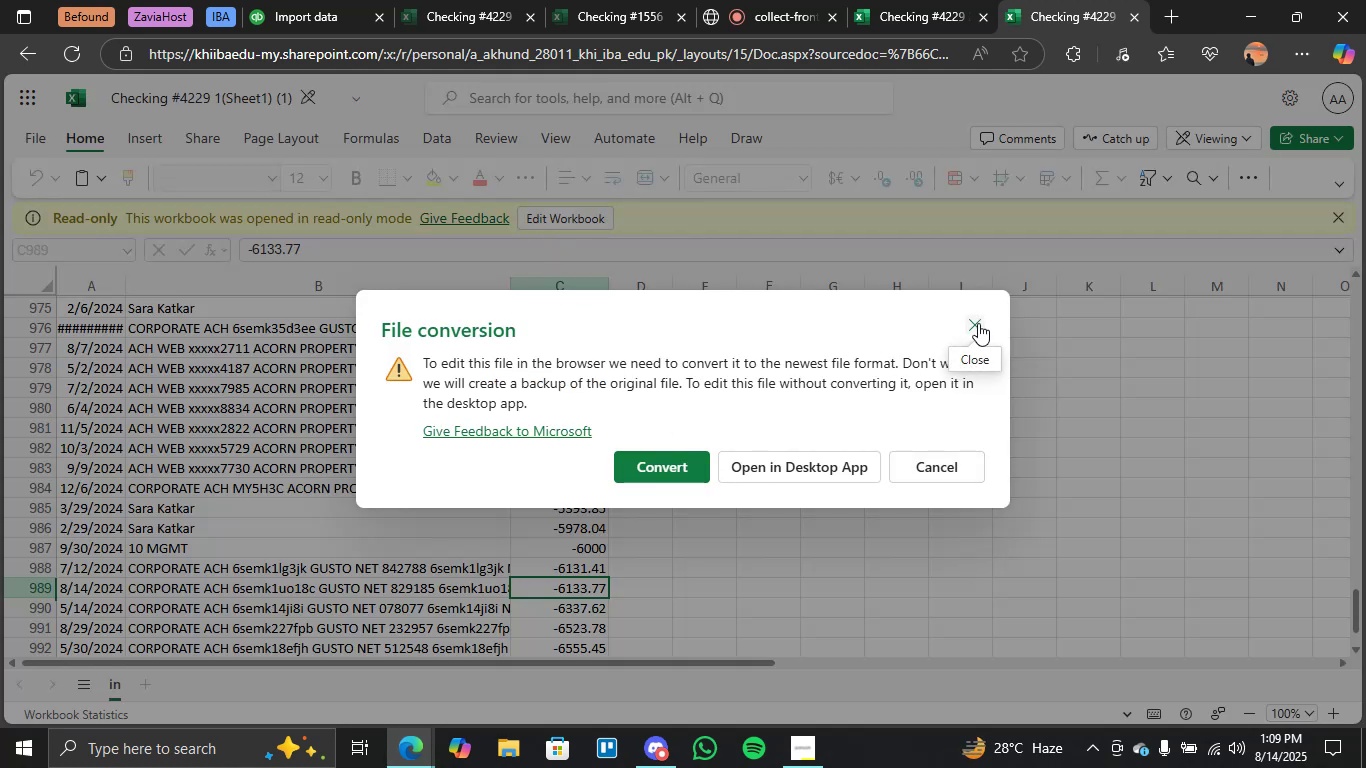 
wait(7.42)
 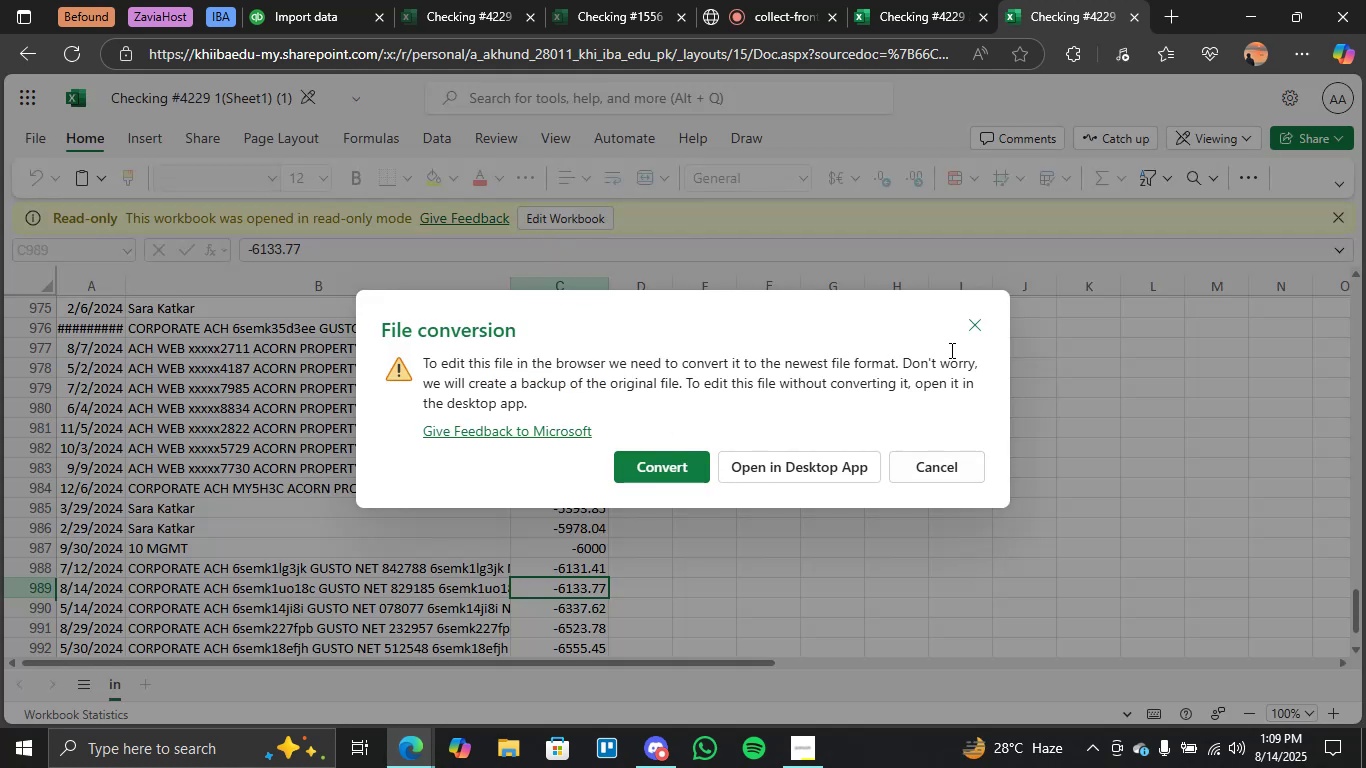 
left_click([687, 472])
 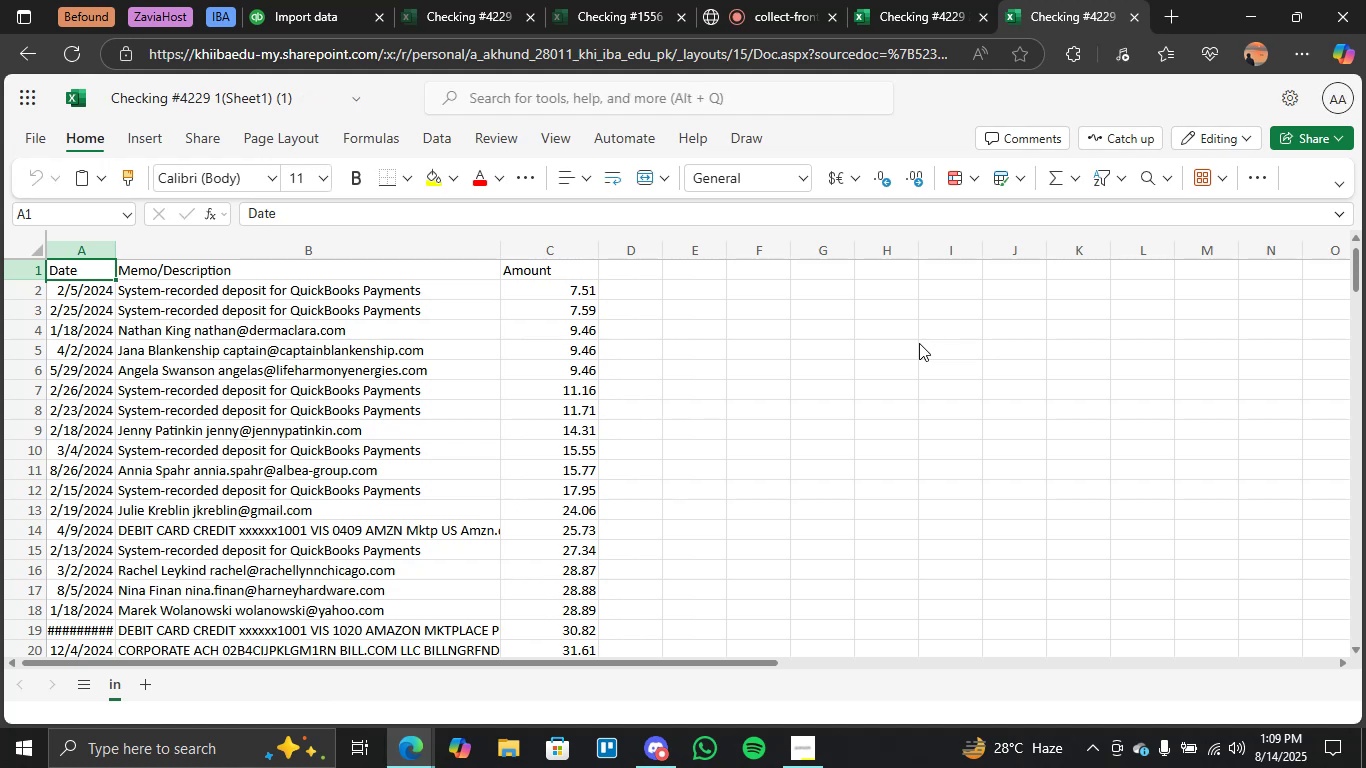 
wait(18.77)
 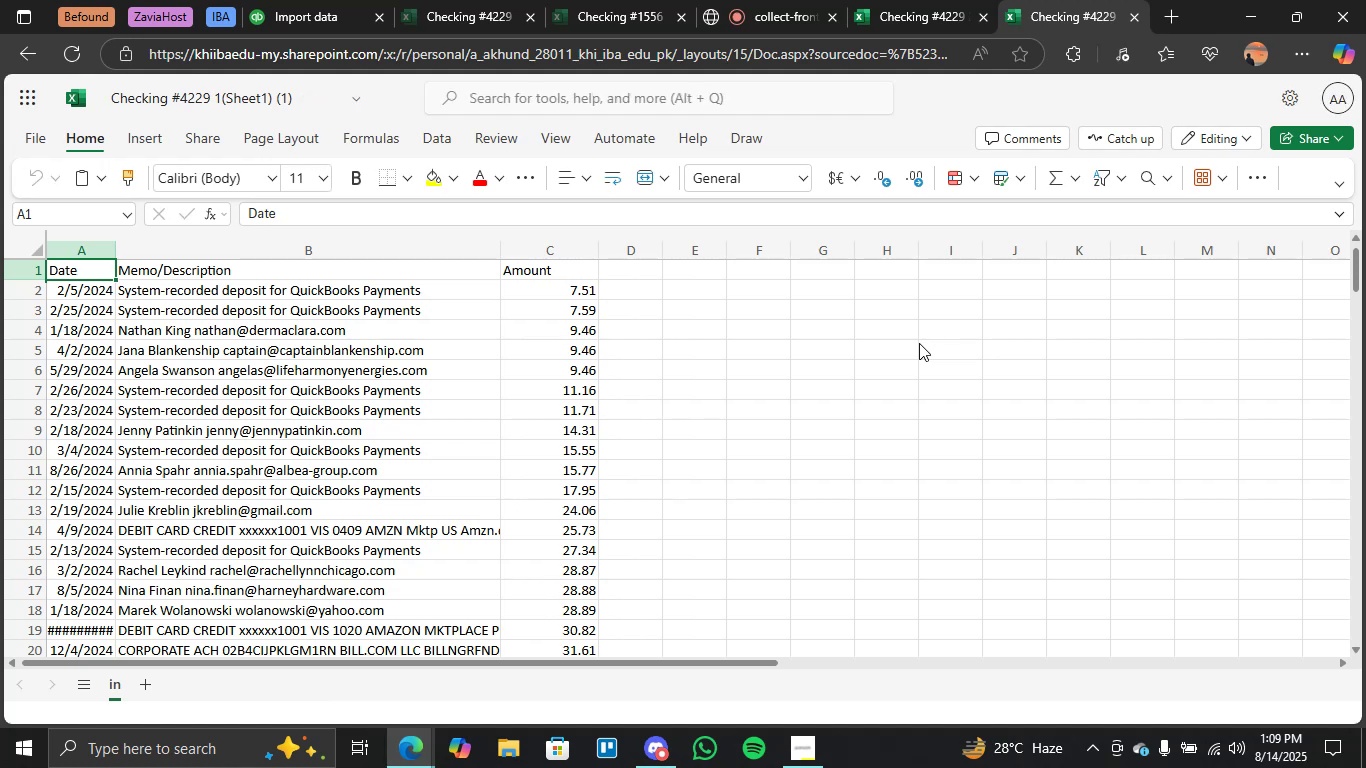 
scroll: coordinate [322, 408], scroll_direction: down, amount: 1.0
 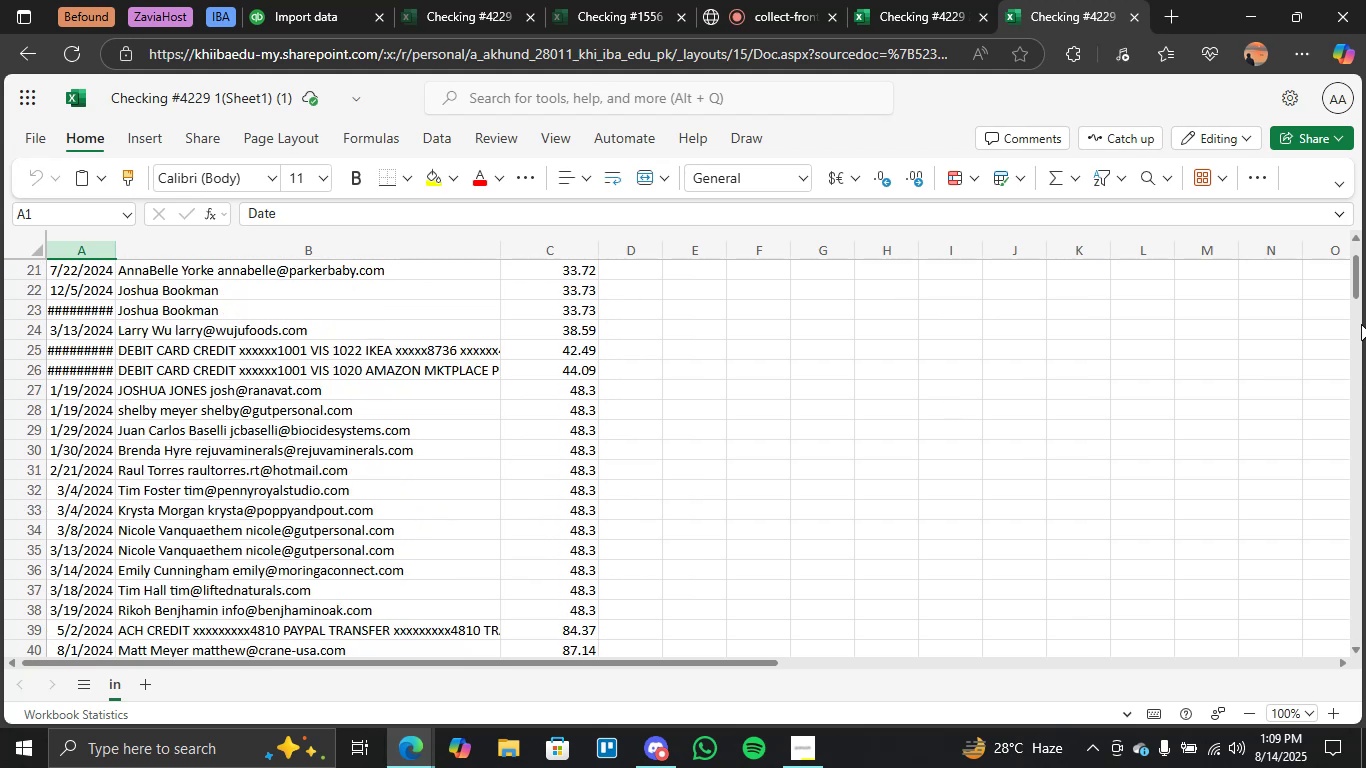 
left_click_drag(start_coordinate=[1355, 281], to_coordinate=[1353, 581])
 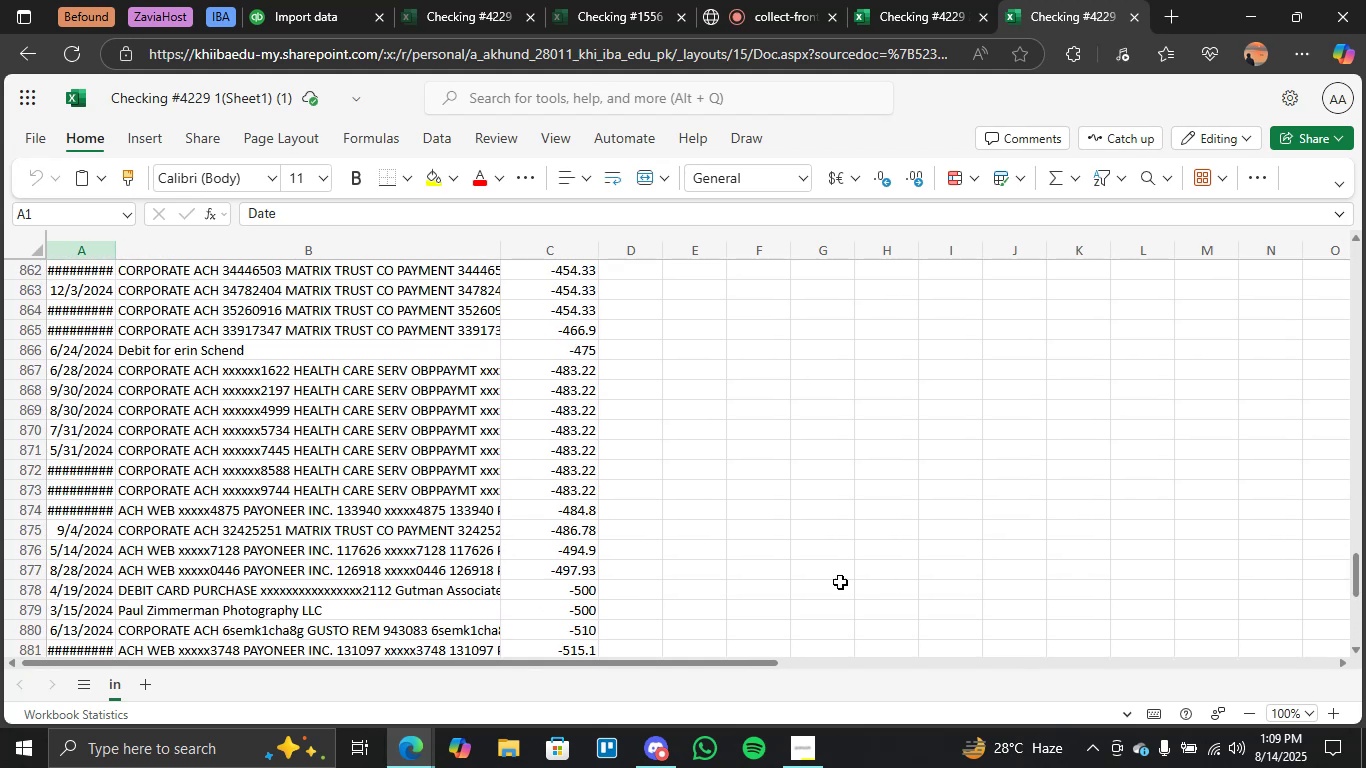 
scroll: coordinate [529, 542], scroll_direction: down, amount: 7.0
 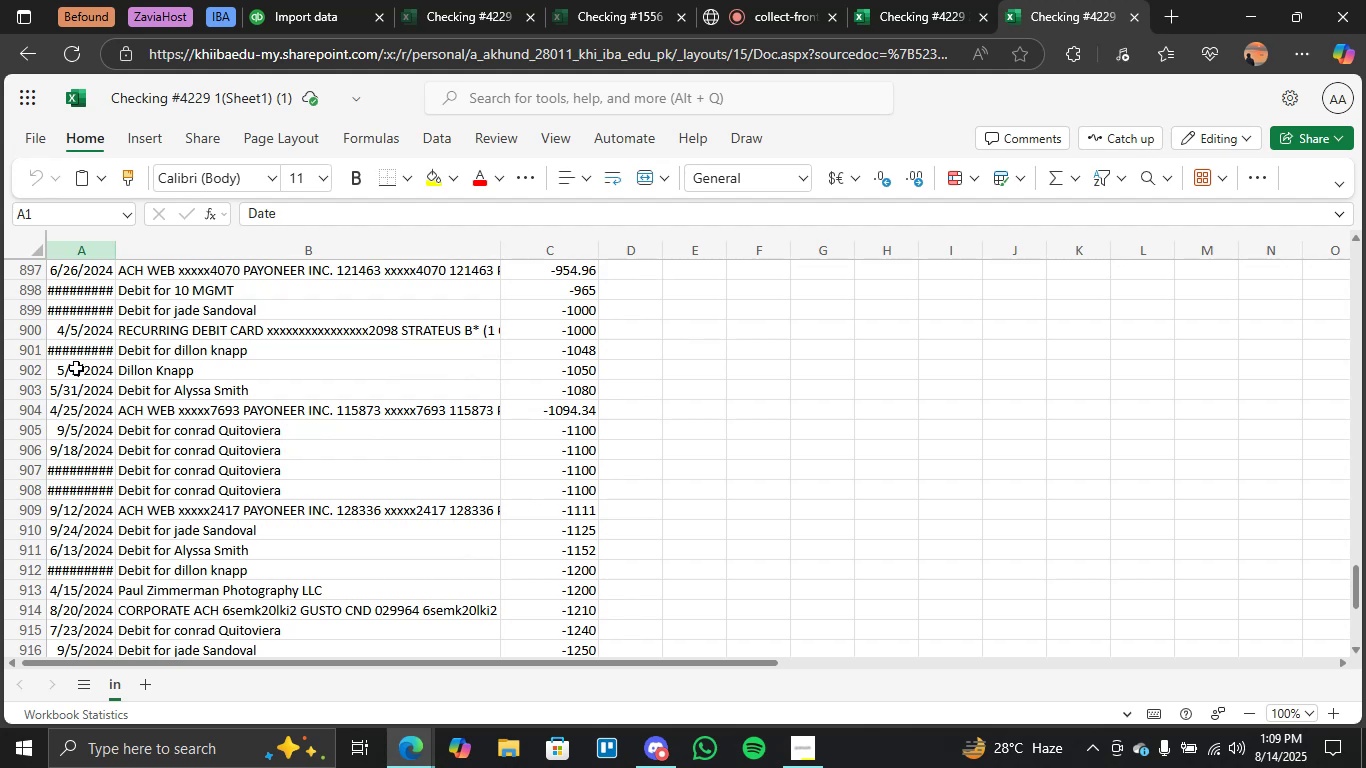 
left_click_drag(start_coordinate=[83, 354], to_coordinate=[553, 349])
 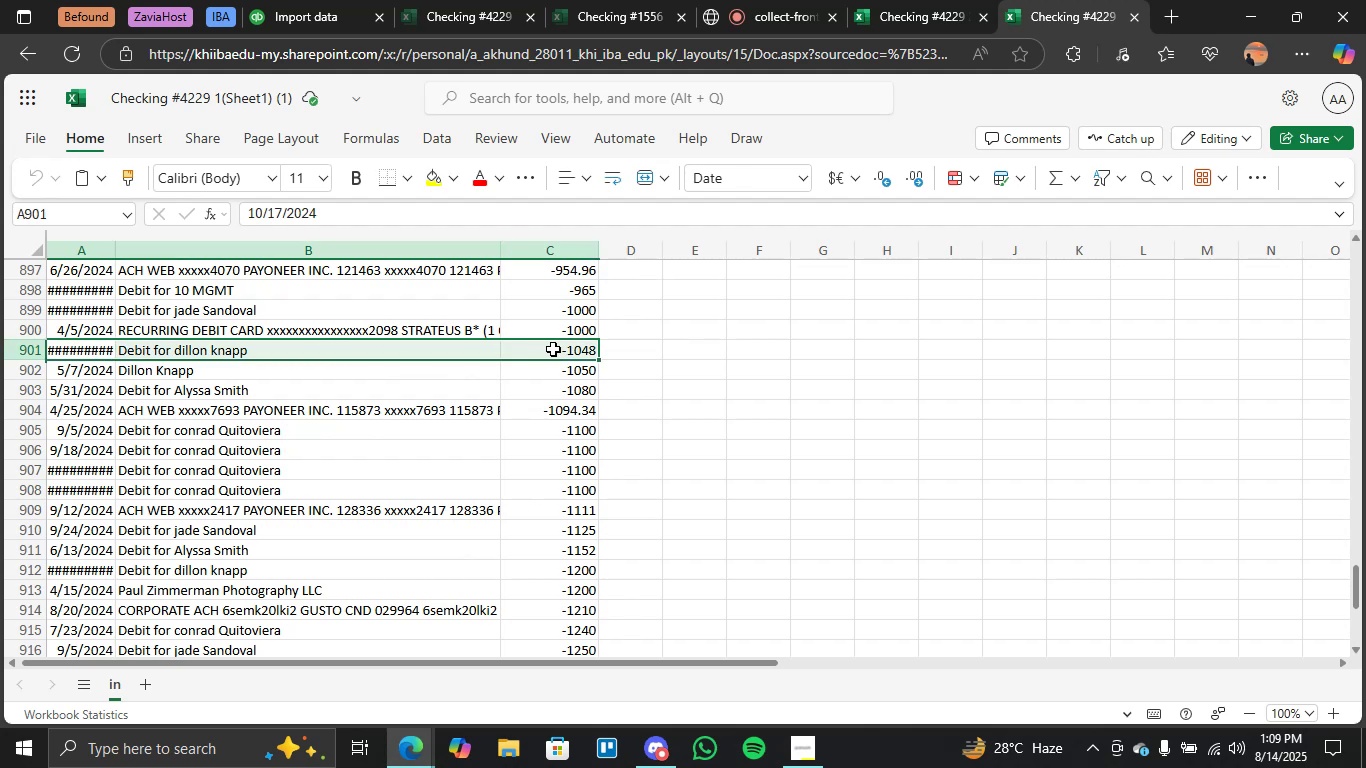 
key(Control+Shift+ArrowDown)
 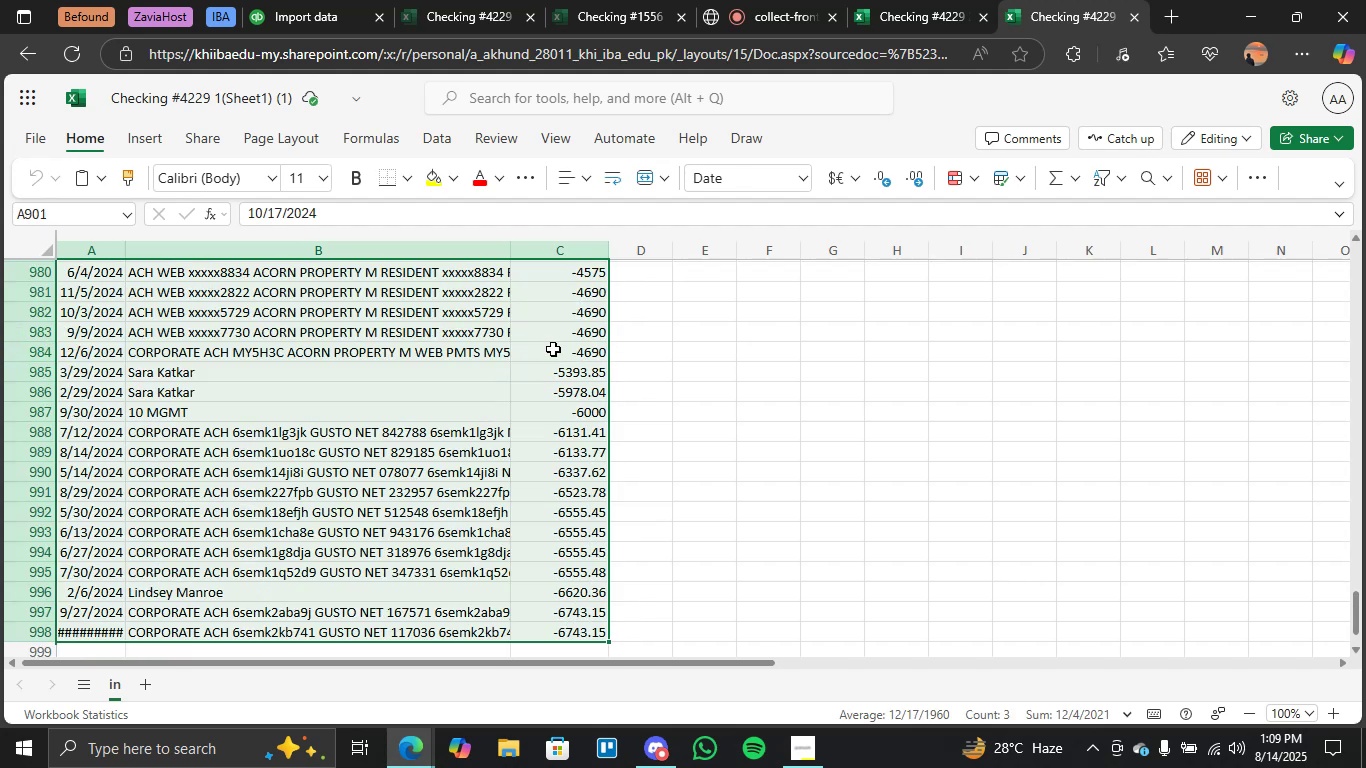 
key(Delete)
 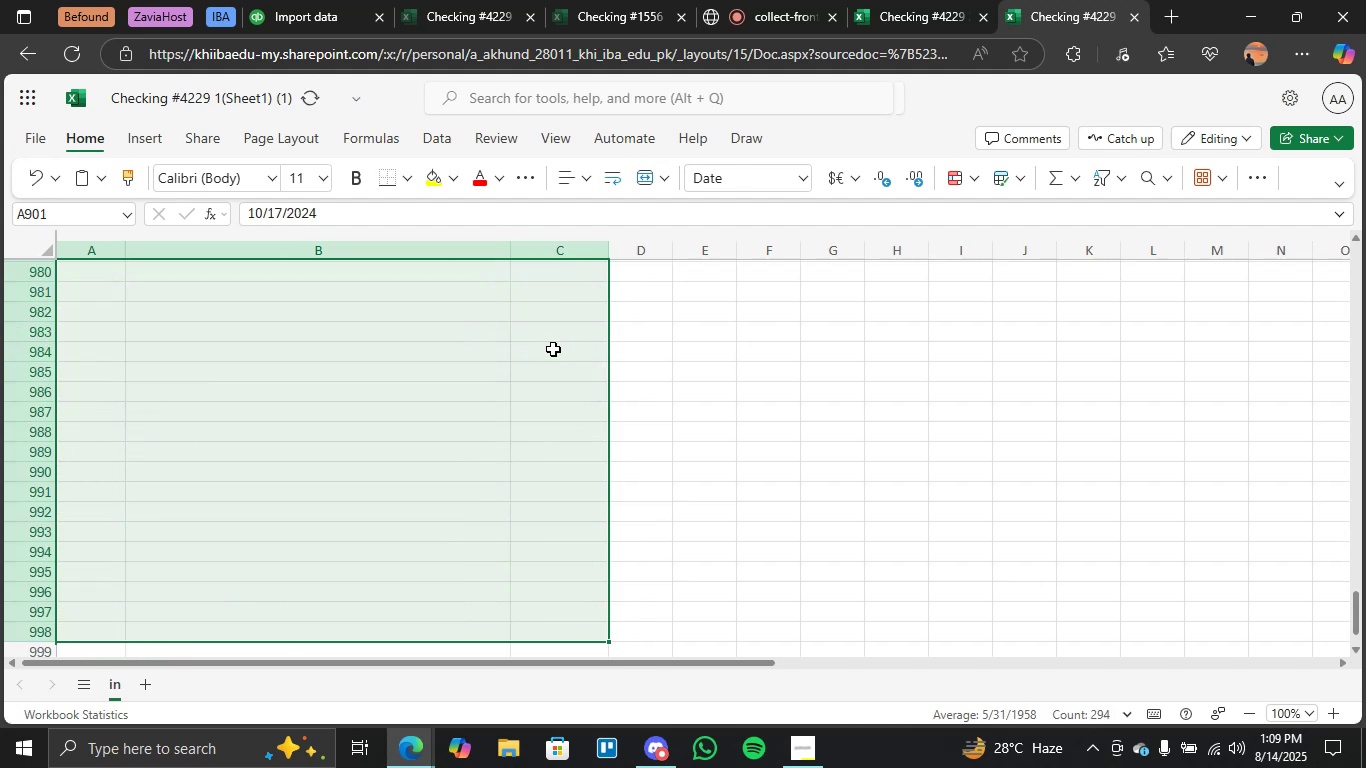 
left_click([970, 372])
 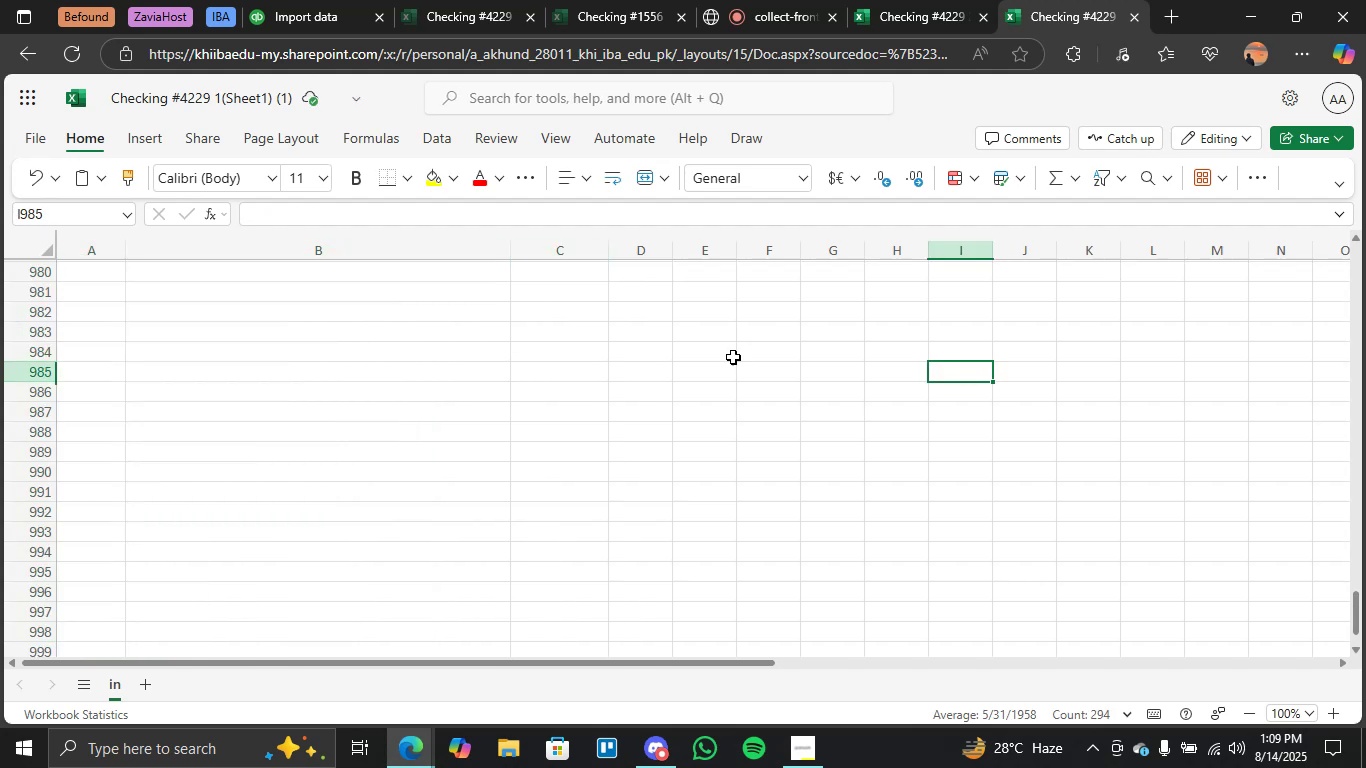 
scroll: coordinate [465, 349], scroll_direction: up, amount: 20.0
 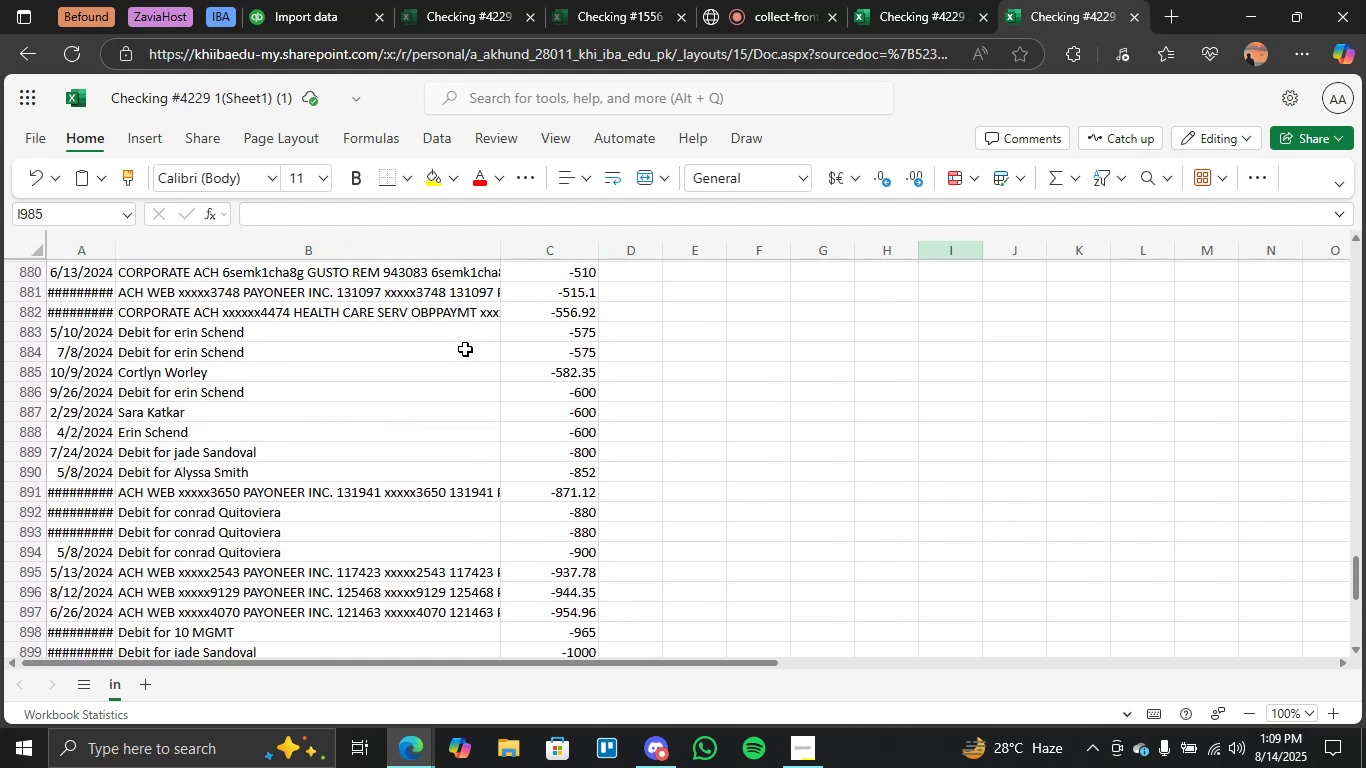 
scroll: coordinate [465, 349], scroll_direction: down, amount: 1.0
 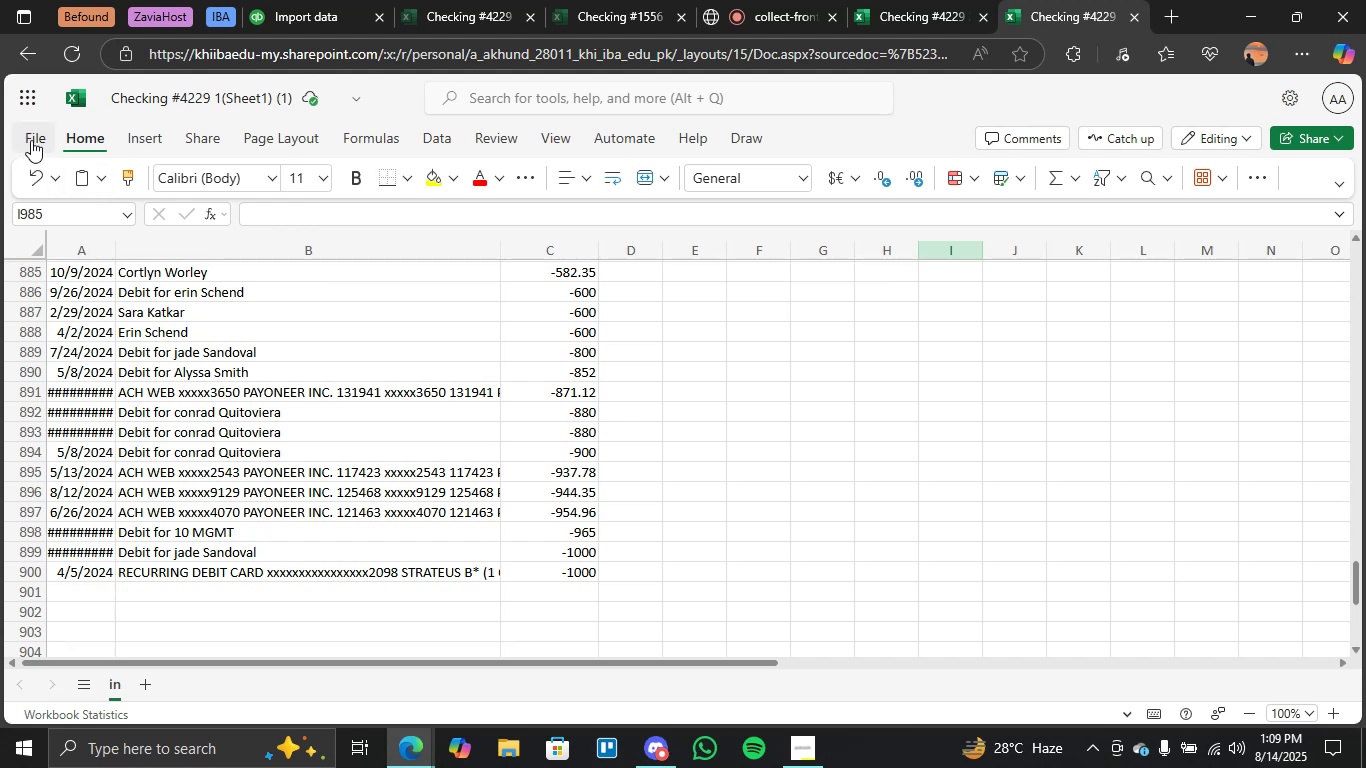 
left_click([31, 140])
 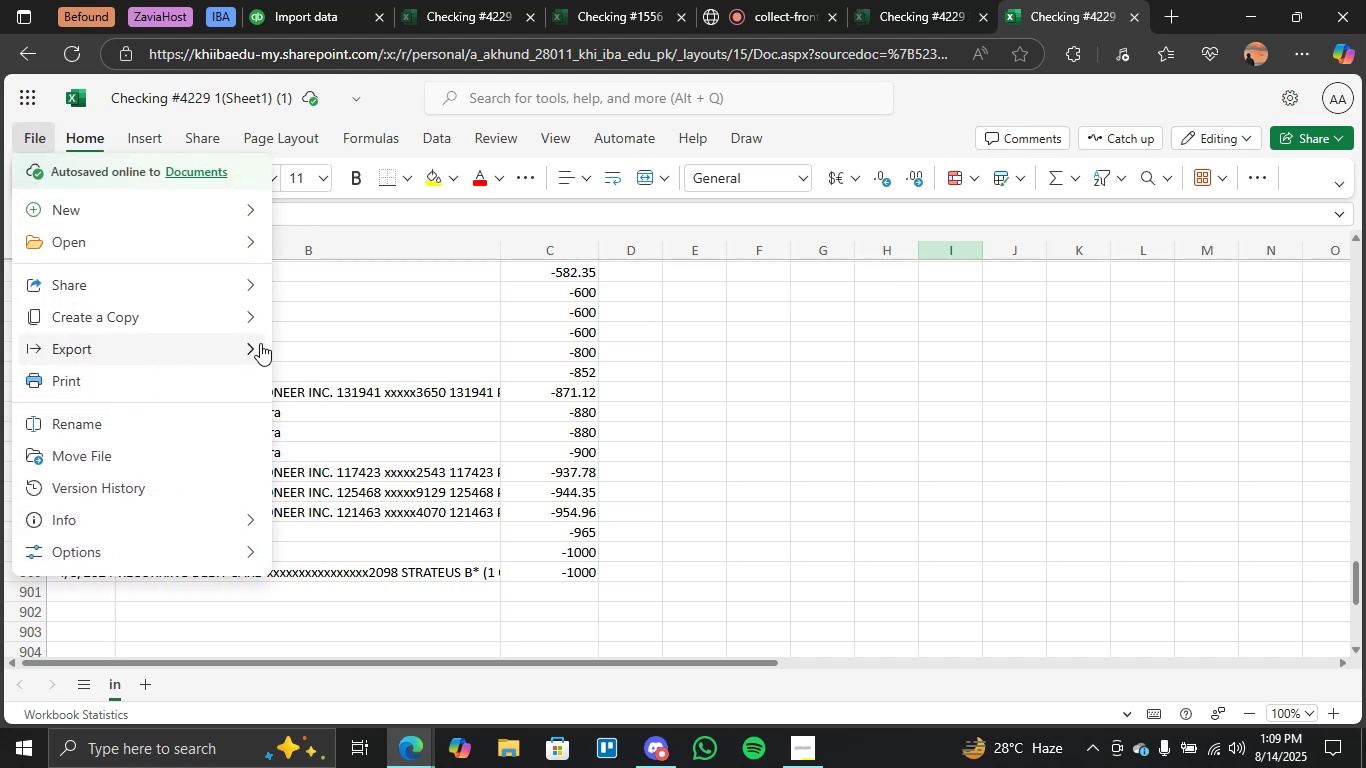 
wait(5.2)
 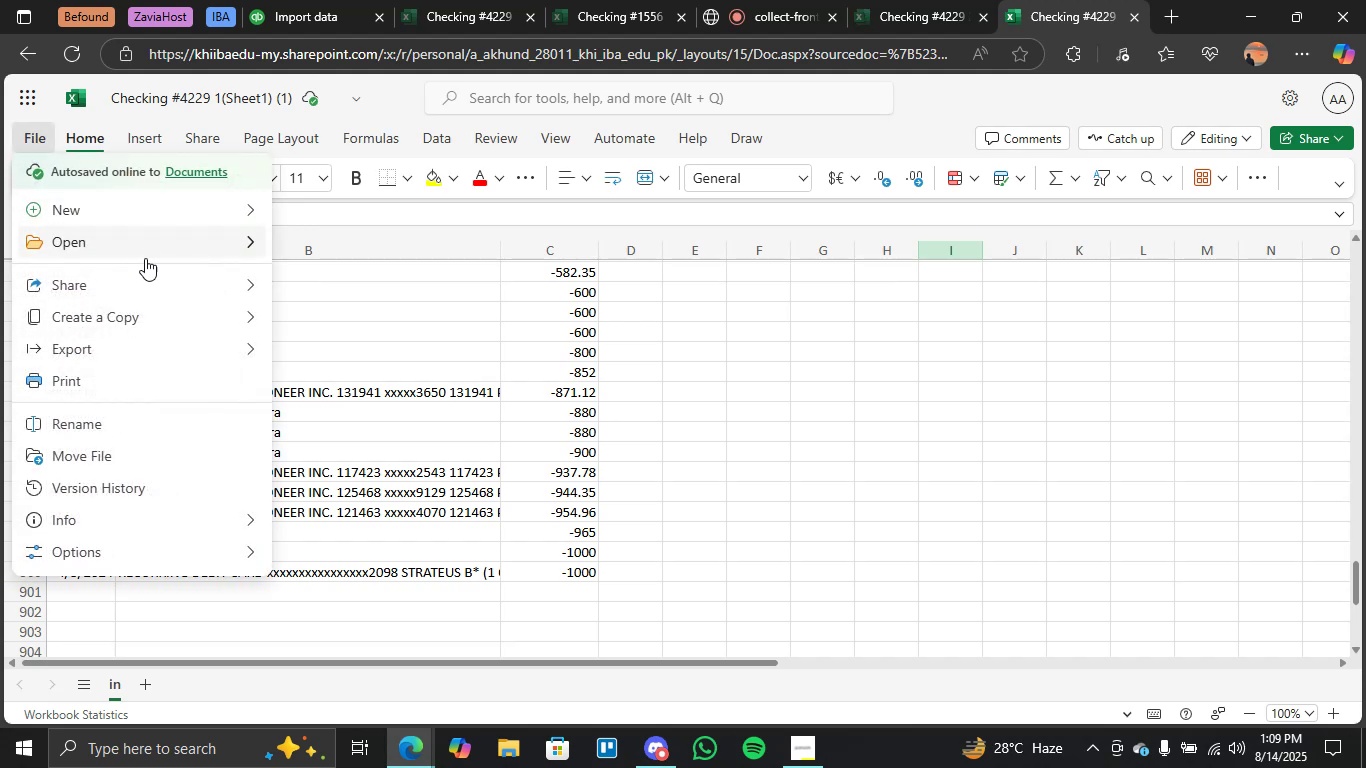 
left_click([352, 415])
 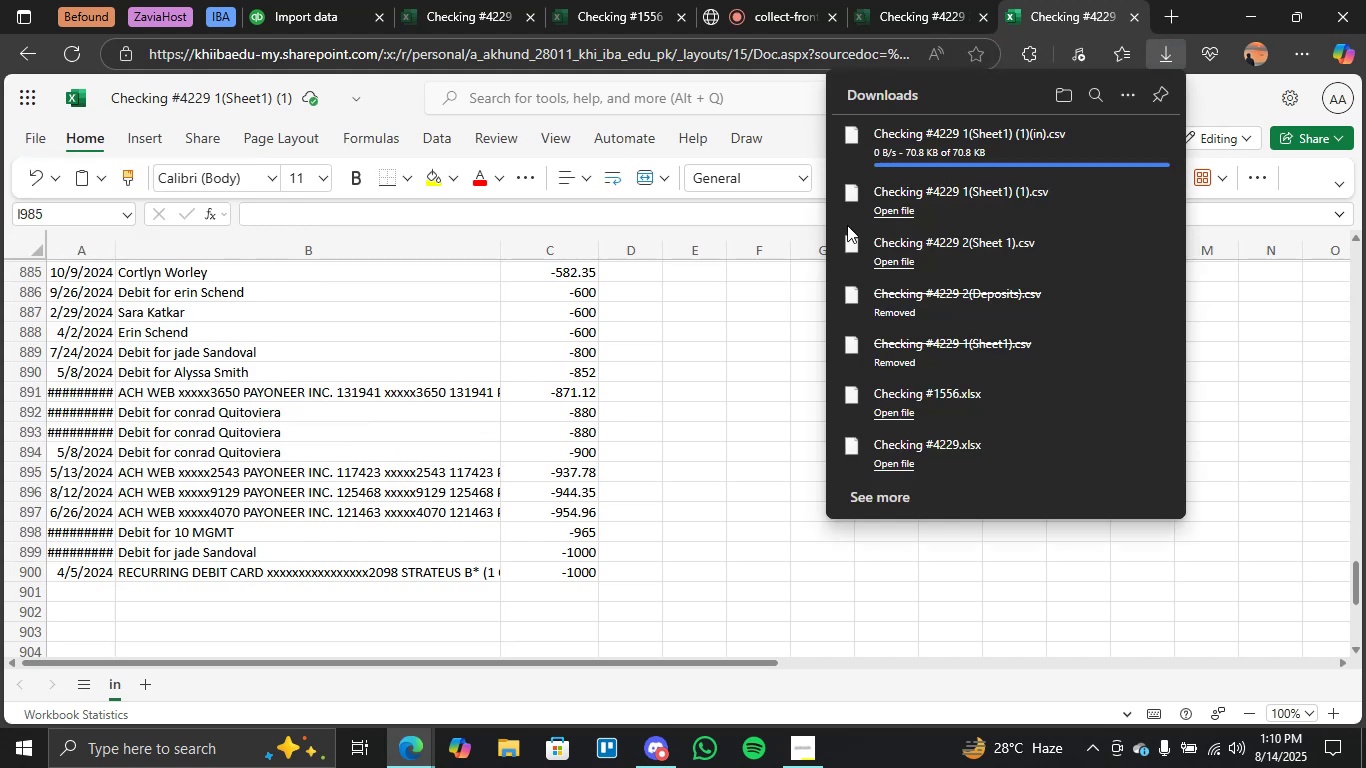 
wait(8.21)
 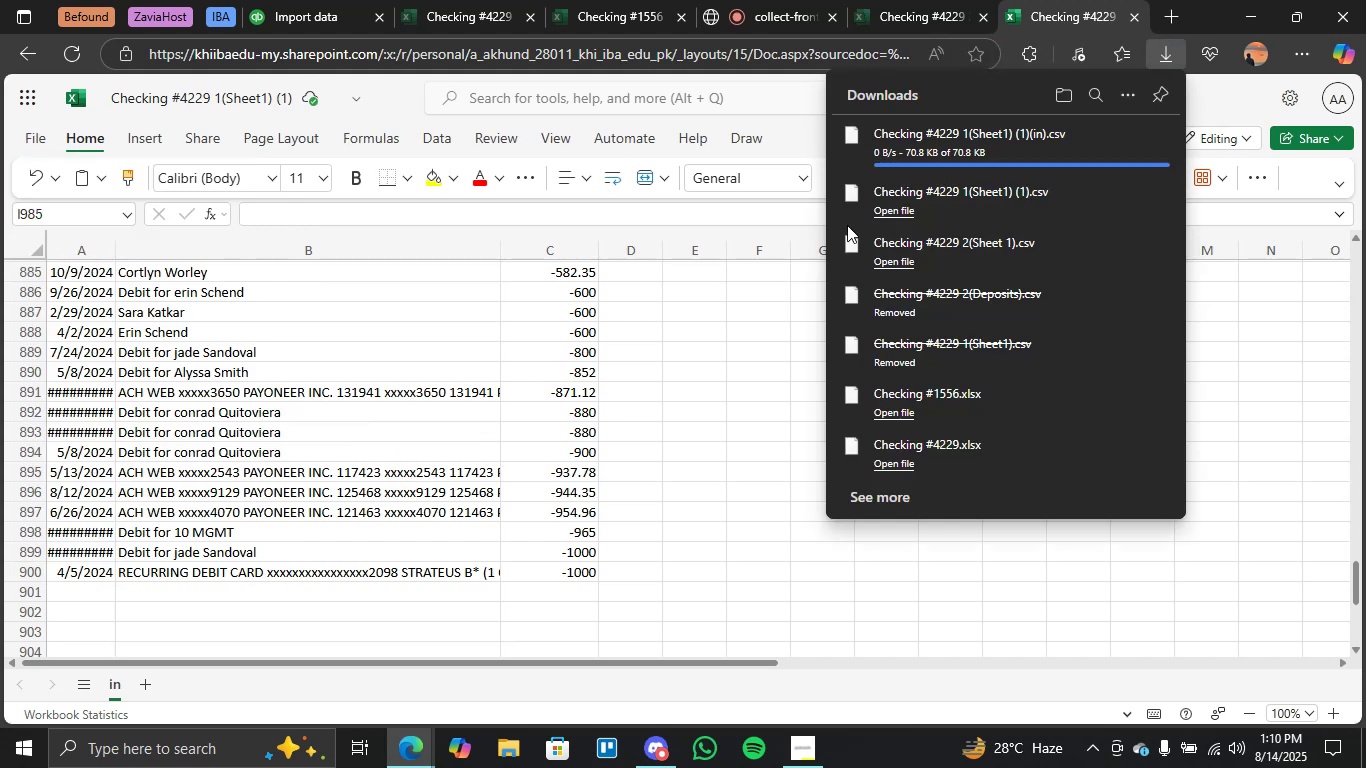 
left_click([1158, 185])
 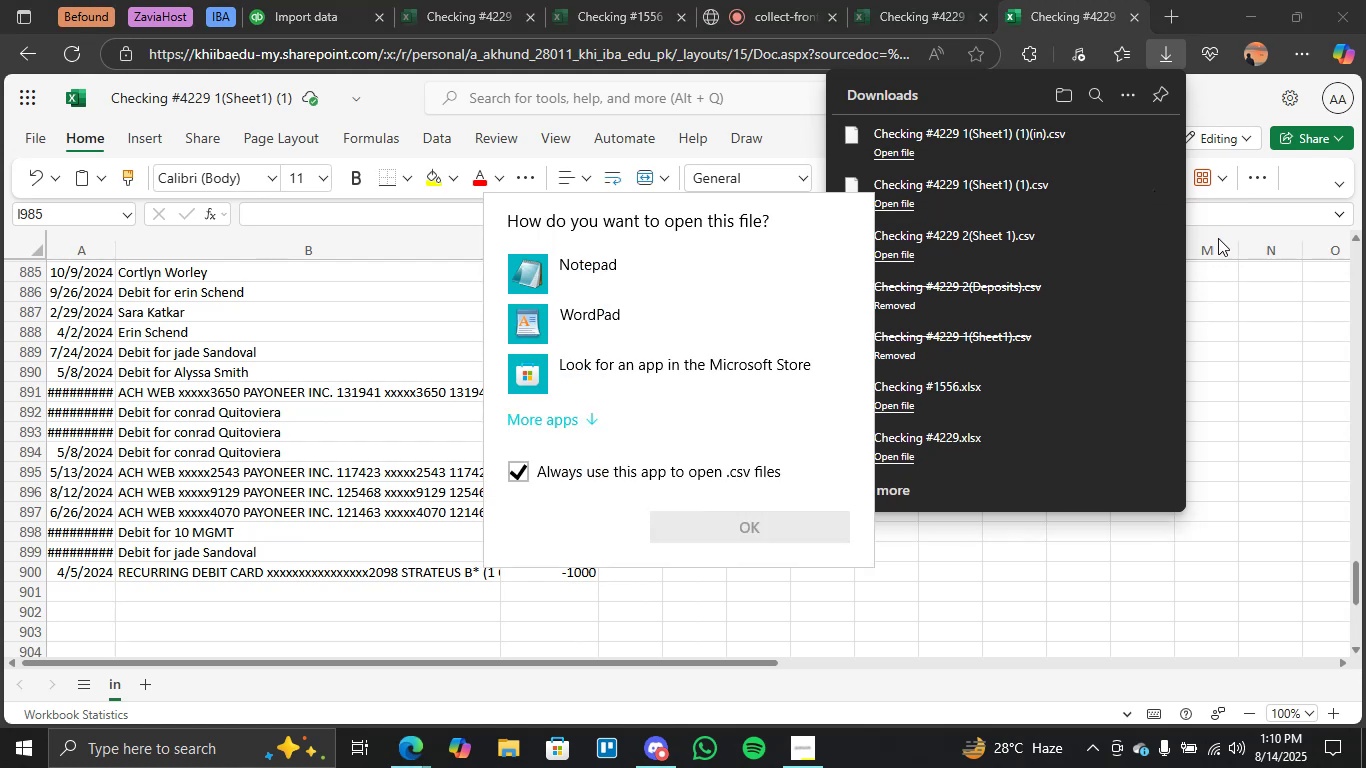 
left_click([1233, 93])
 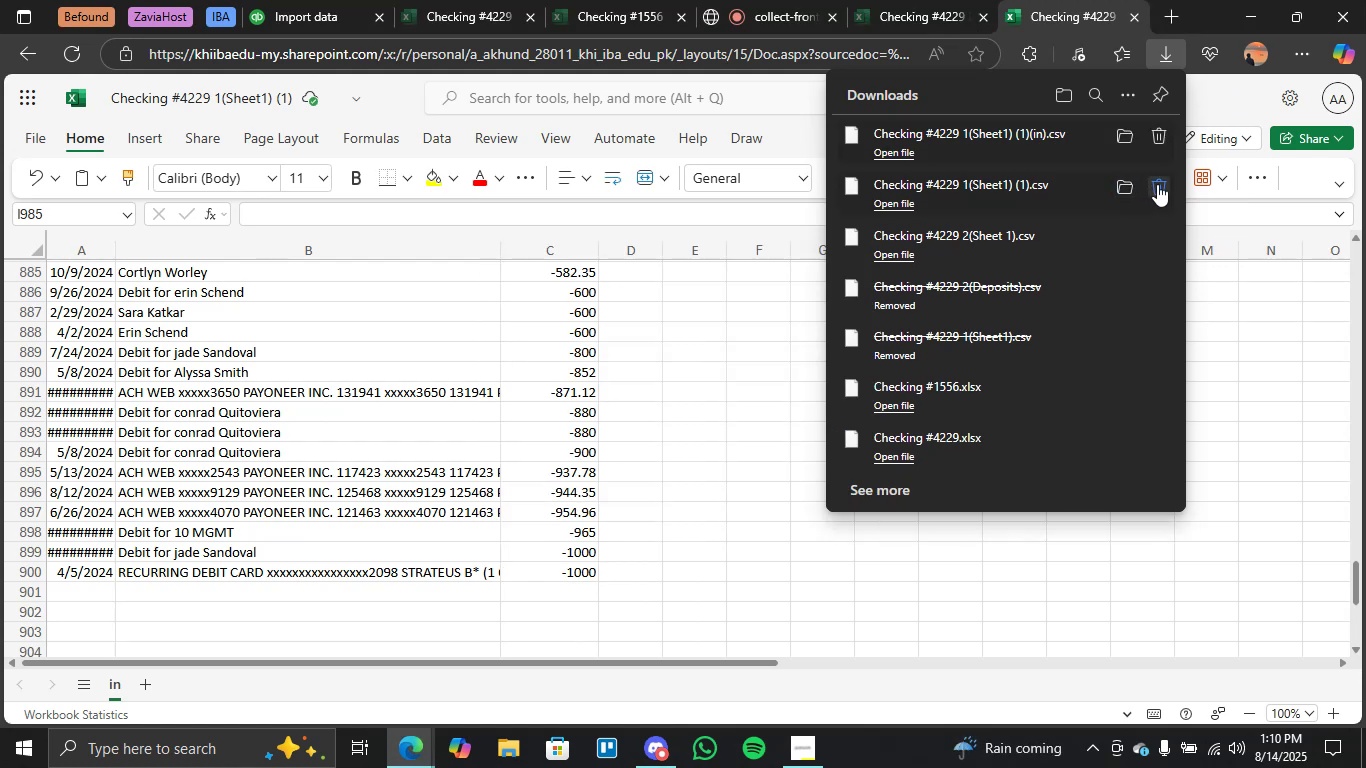 
left_click([1157, 184])
 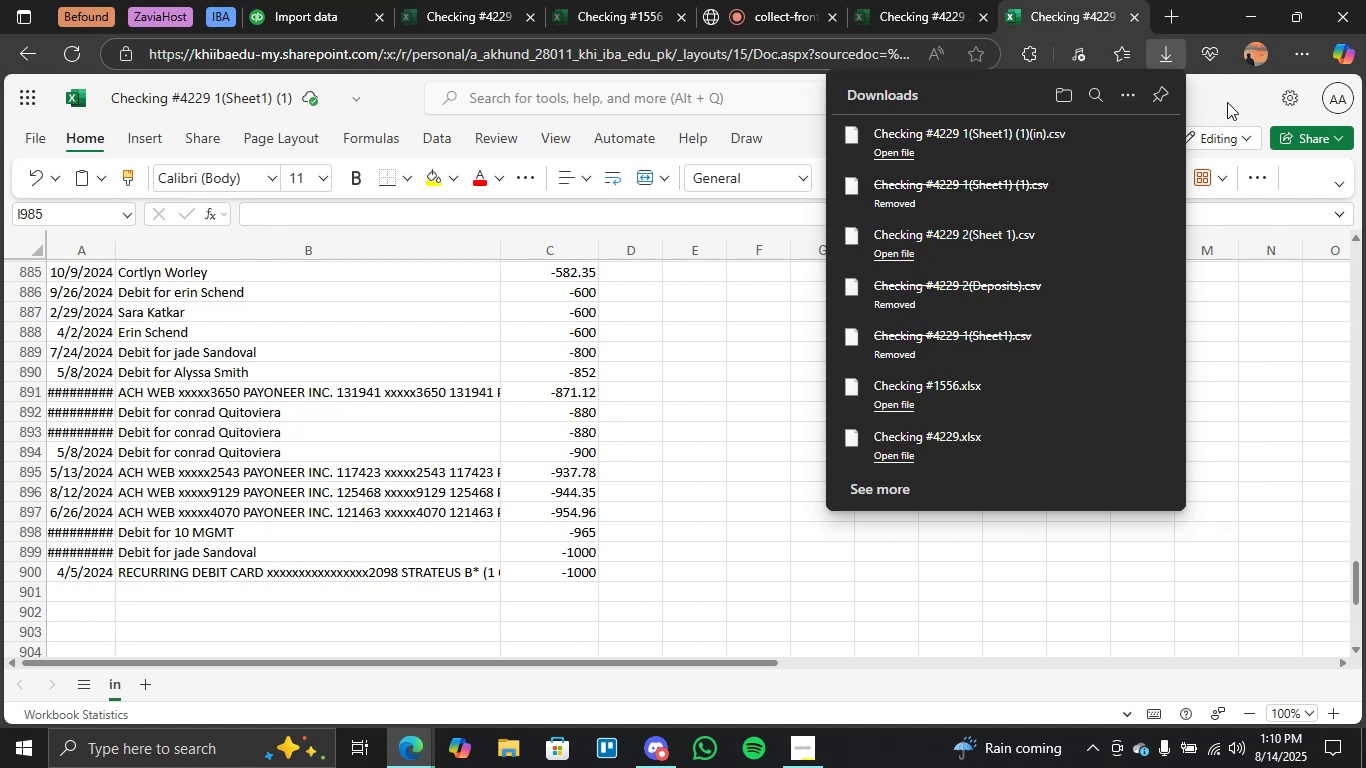 
left_click([1227, 104])
 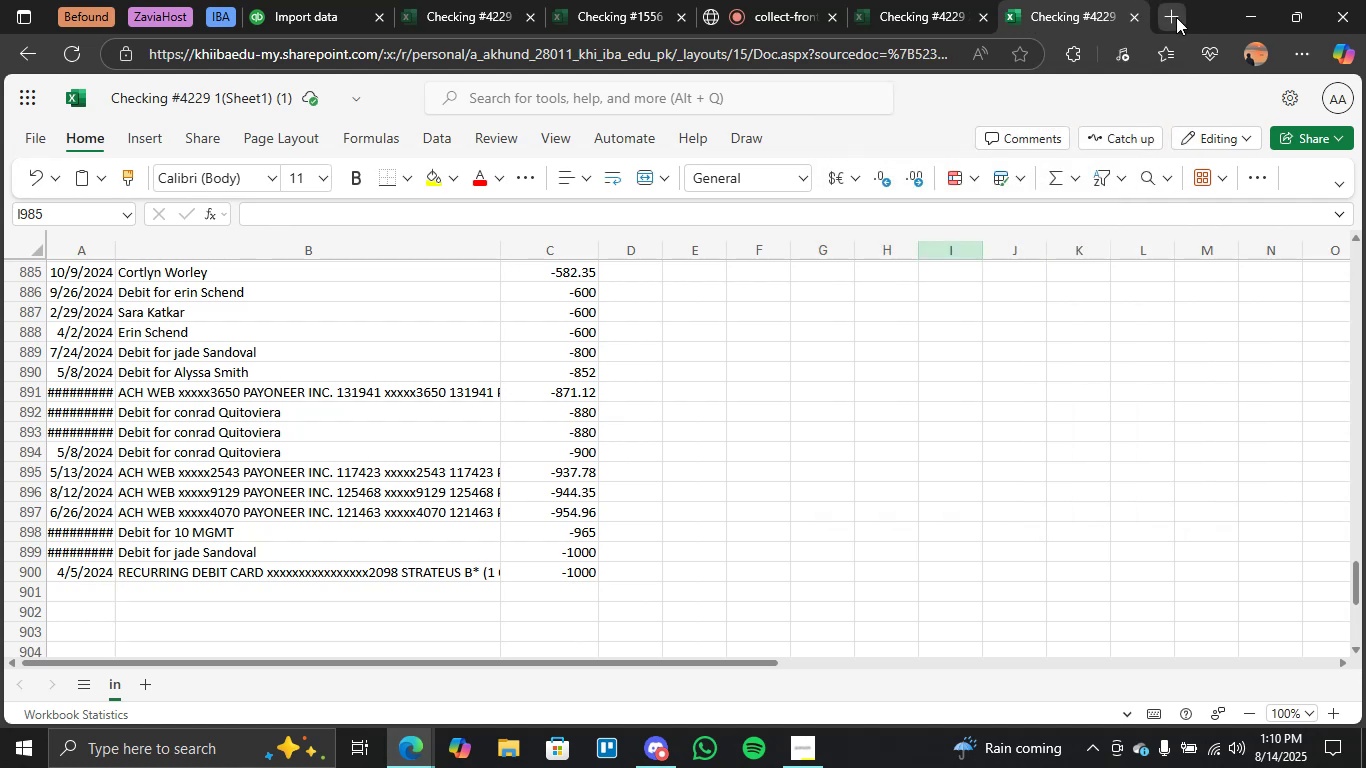 
left_click([955, 7])
 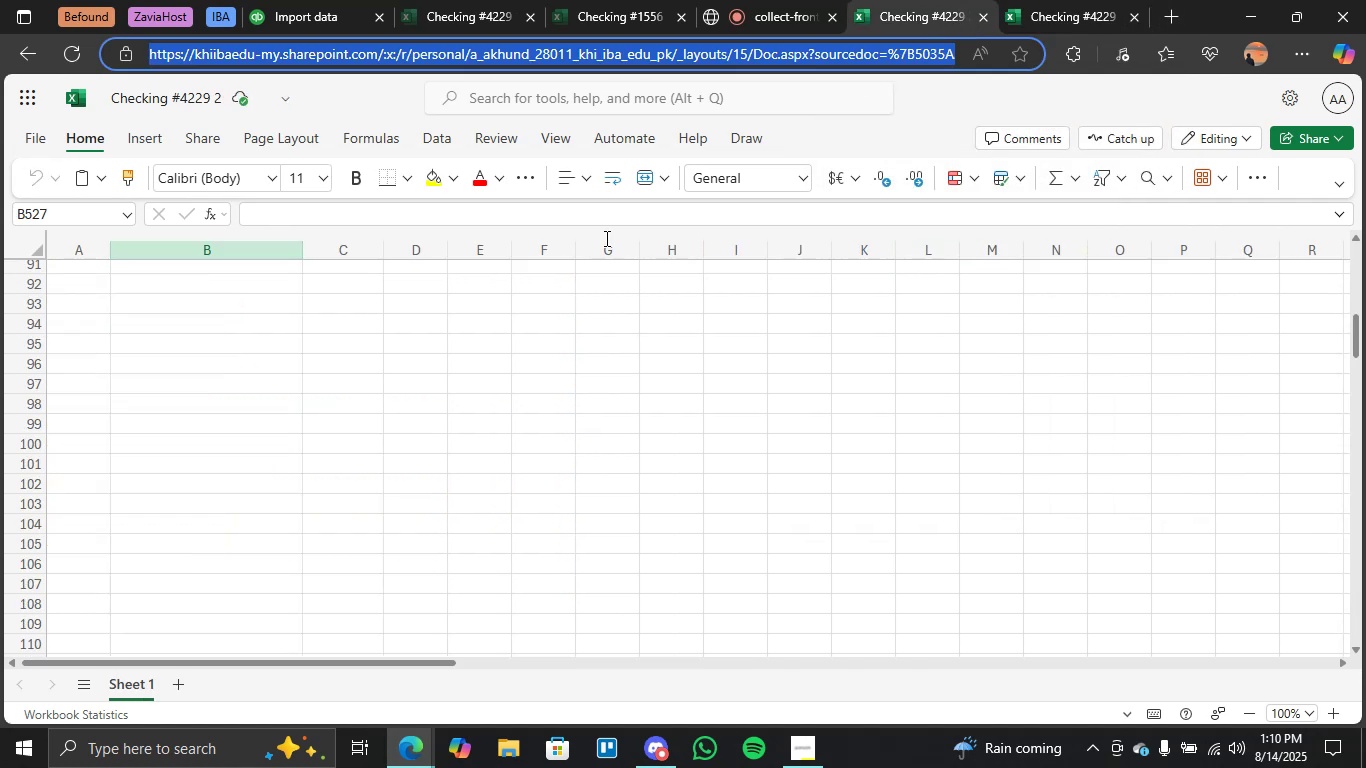 
left_click([467, 363])
 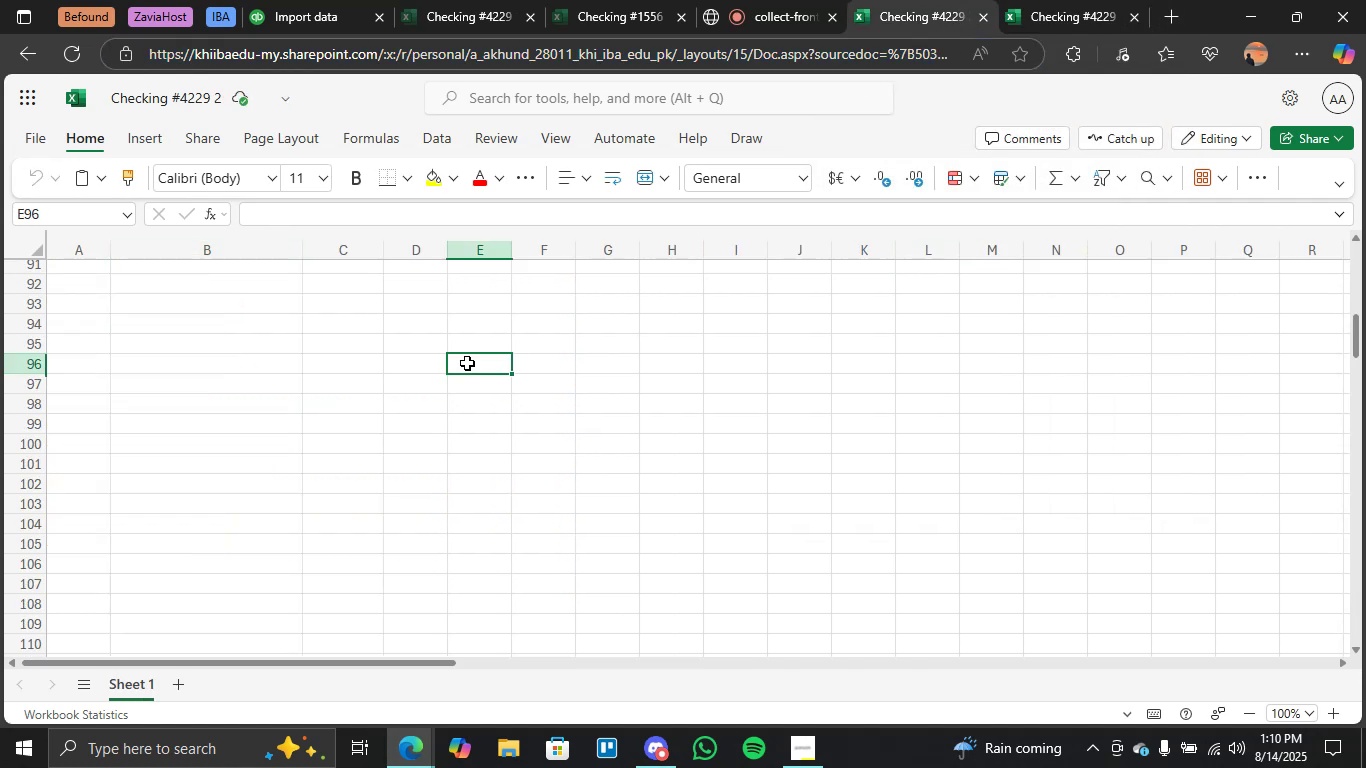 
scroll: coordinate [348, 411], scroll_direction: up, amount: 26.0
 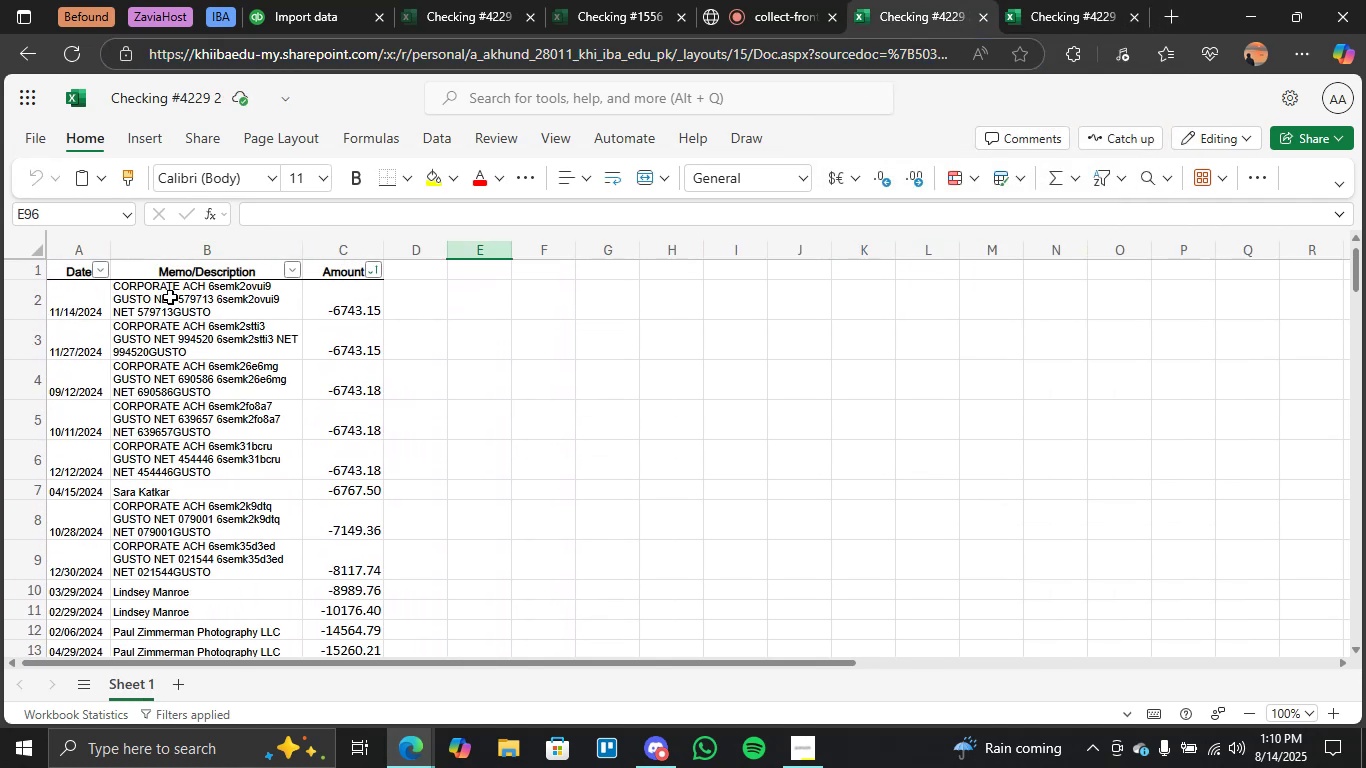 
left_click_drag(start_coordinate=[76, 309], to_coordinate=[321, 311])
 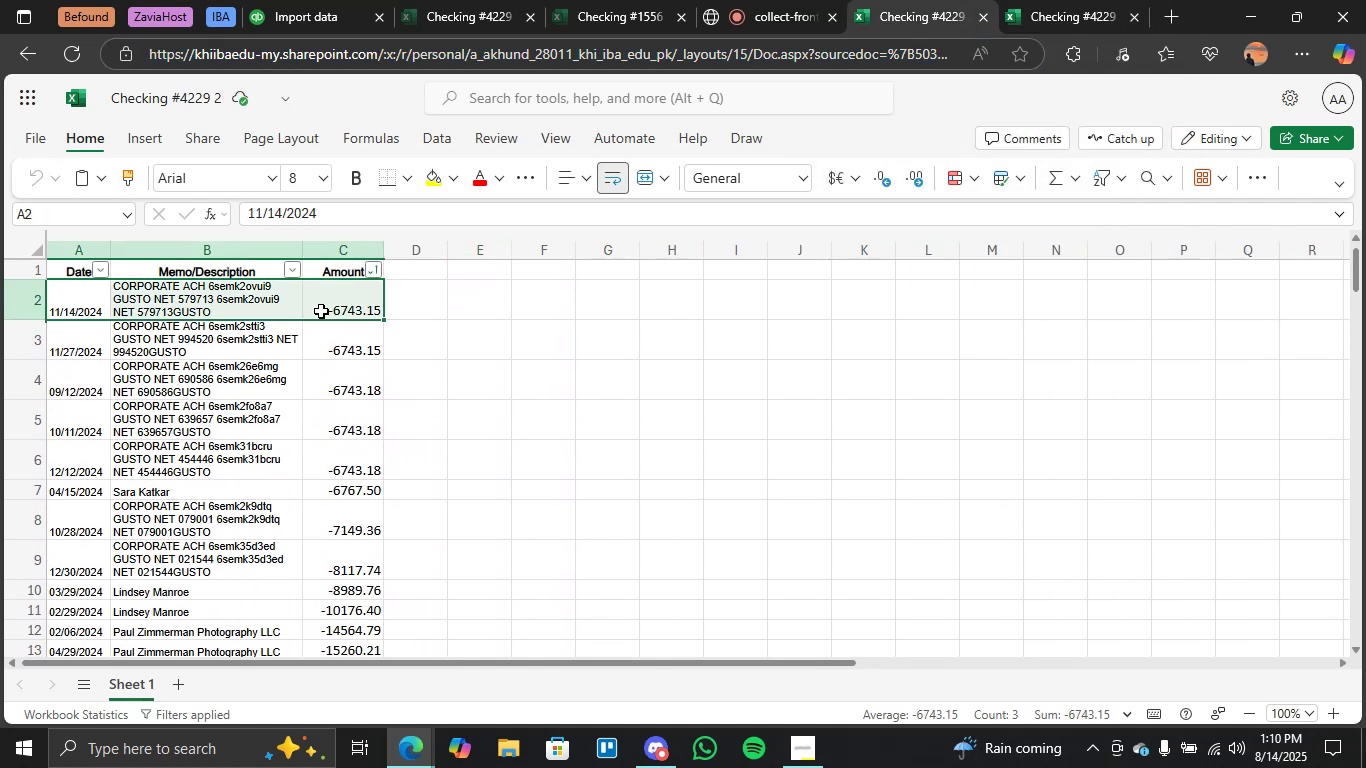 
key(Control+Shift+Delete)
 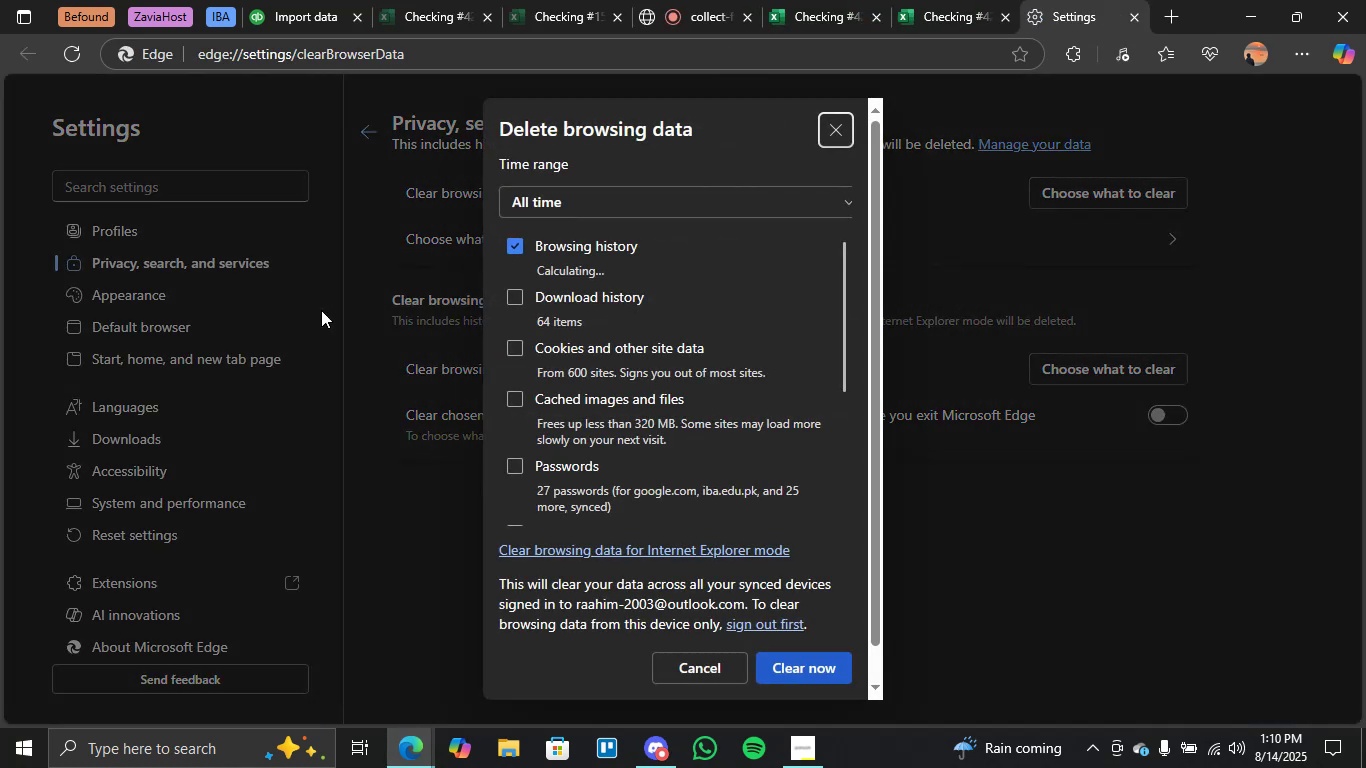 
left_click([931, 197])
 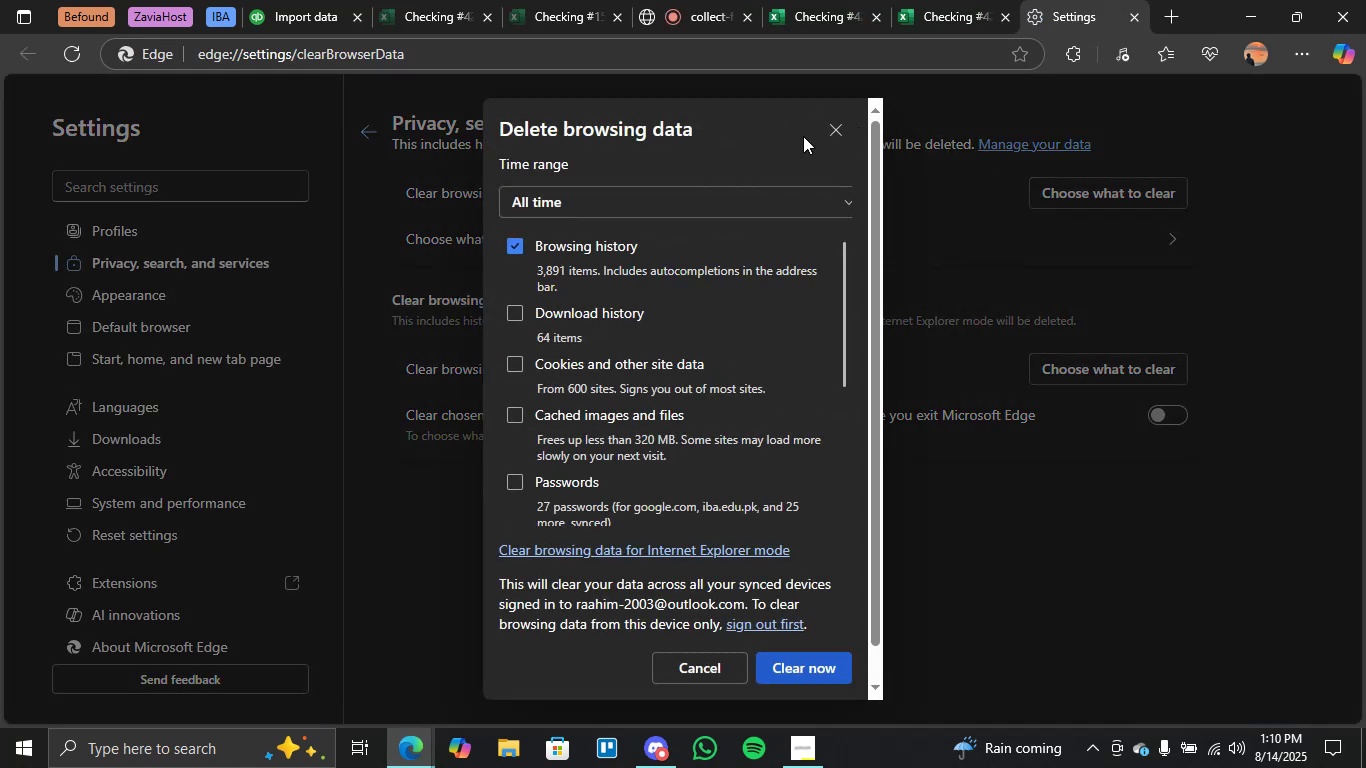 
left_click([832, 122])
 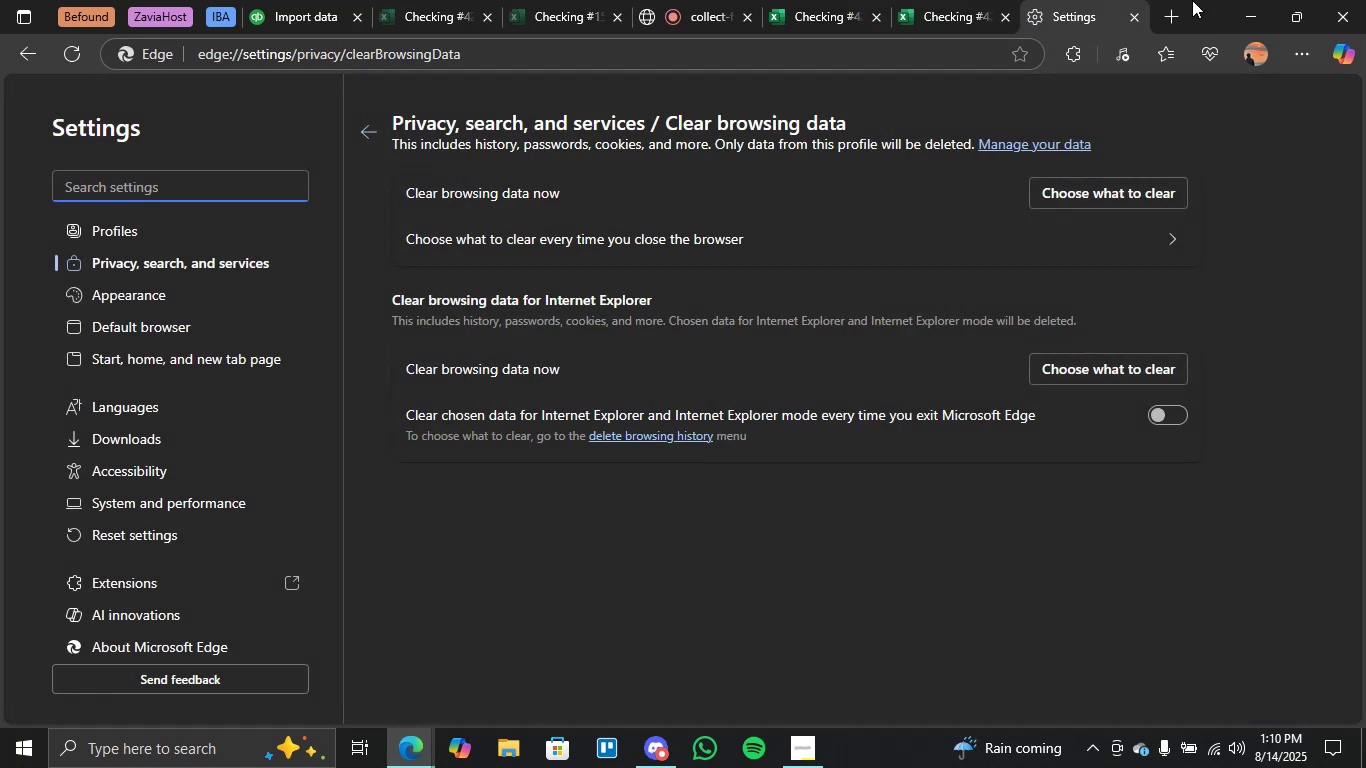 
left_click([1137, 17])
 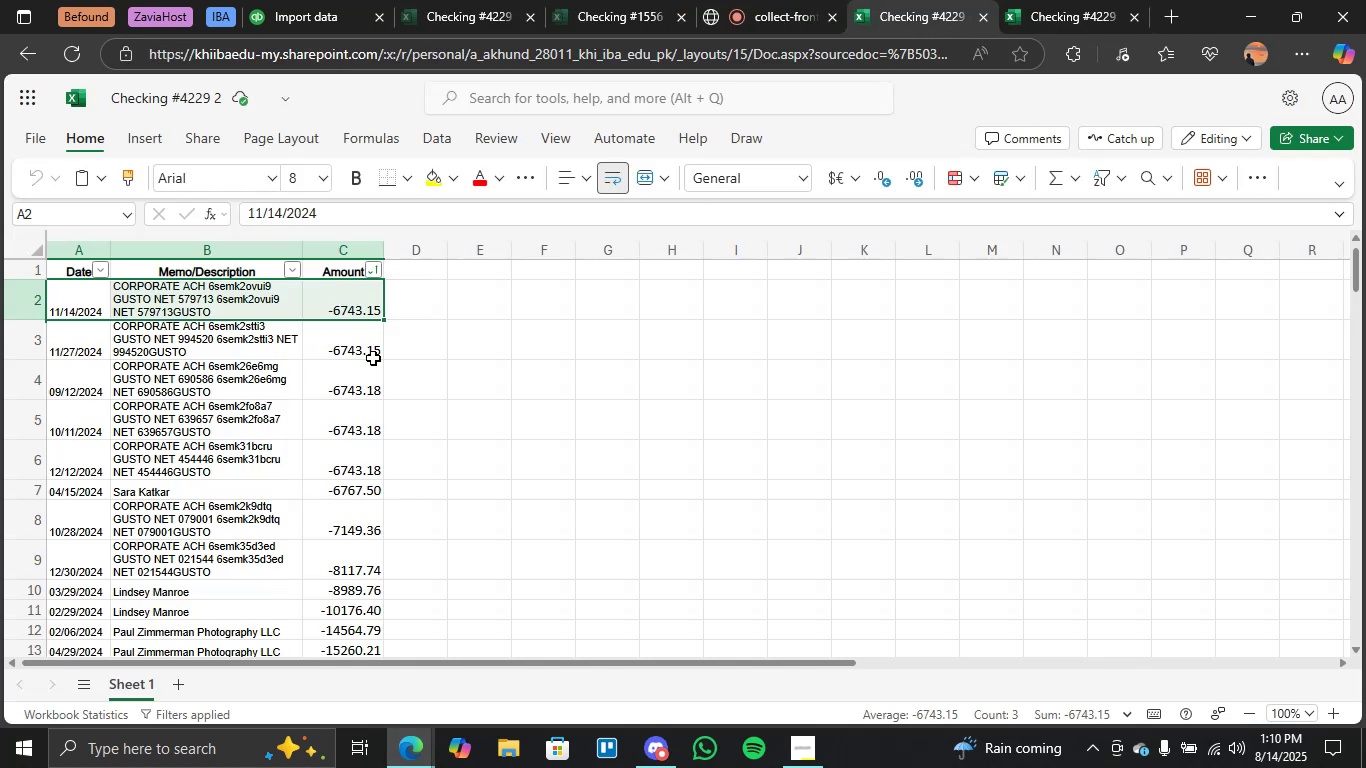 
key(Control+Shift+ArrowDown)
 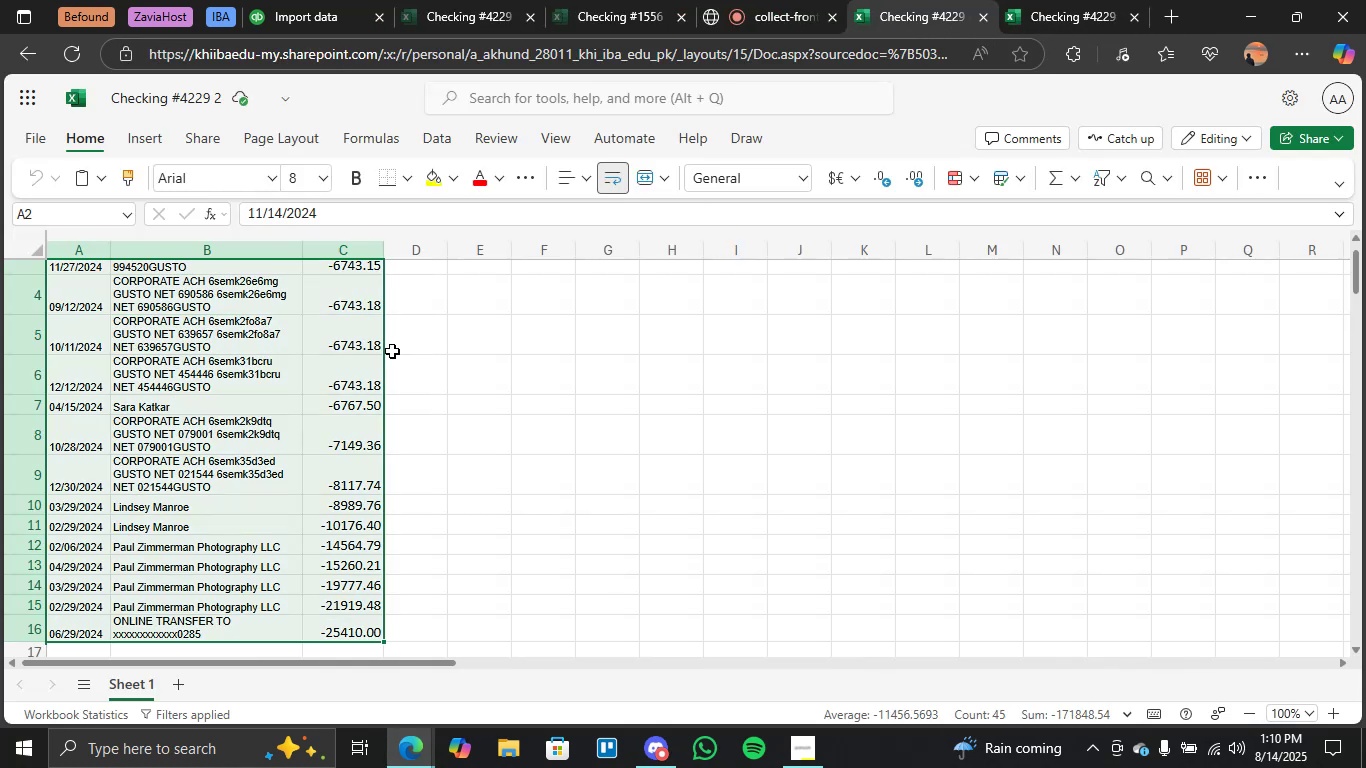 
key(Delete)
 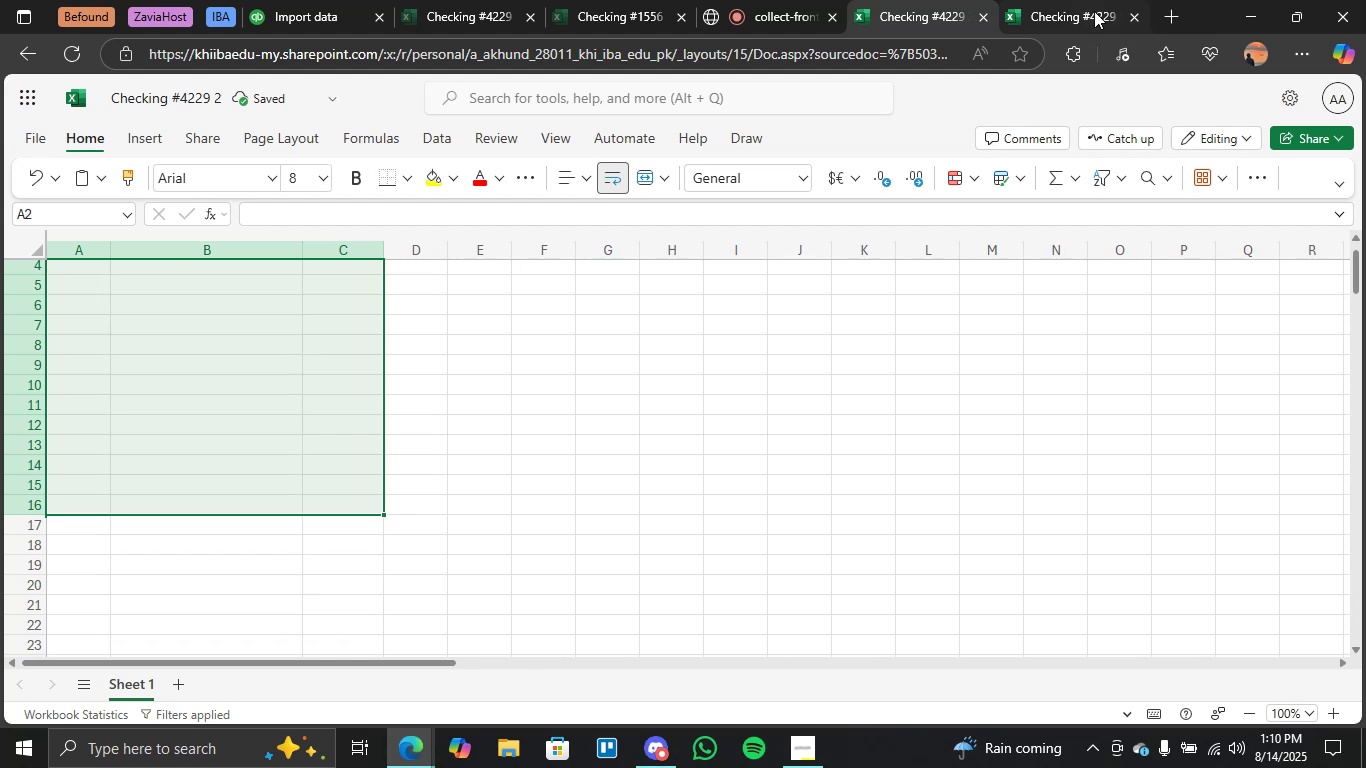 
left_click([1173, 19])
 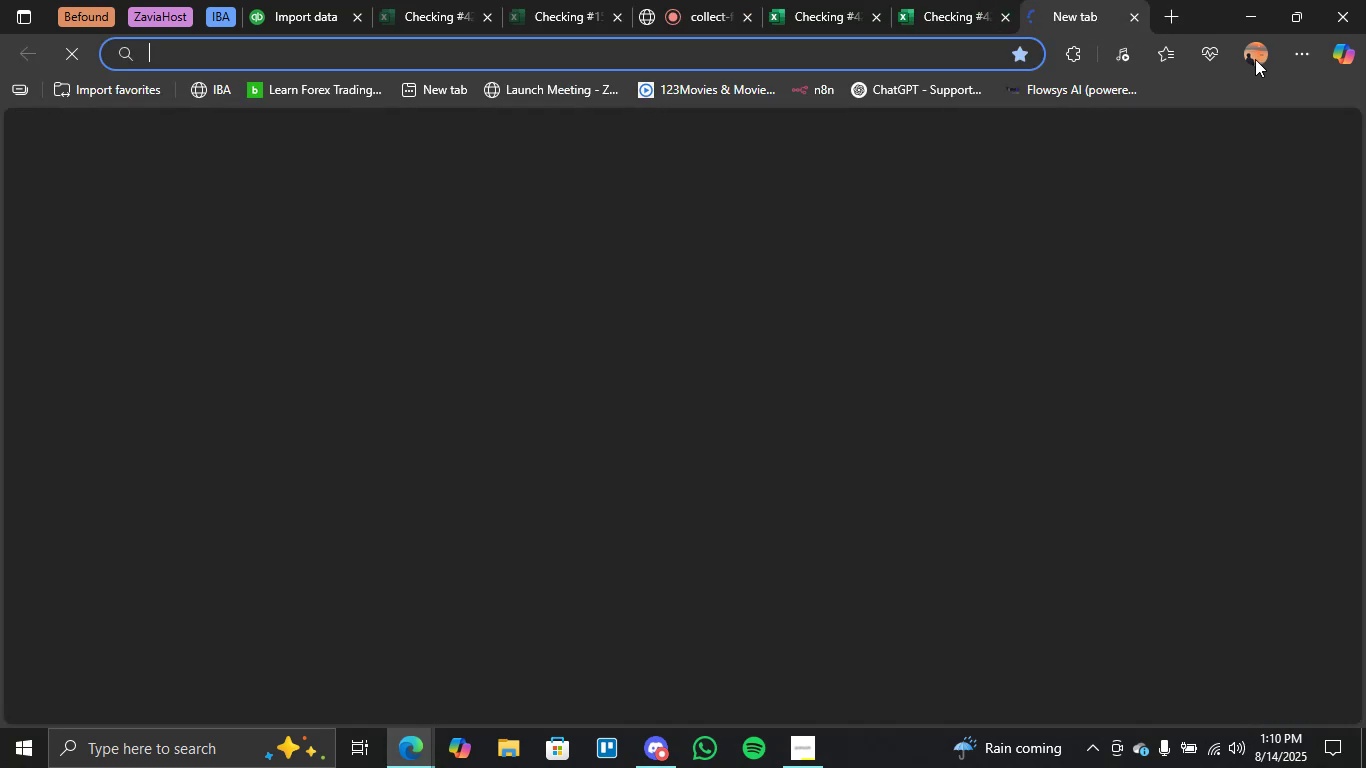 
left_click([1288, 55])
 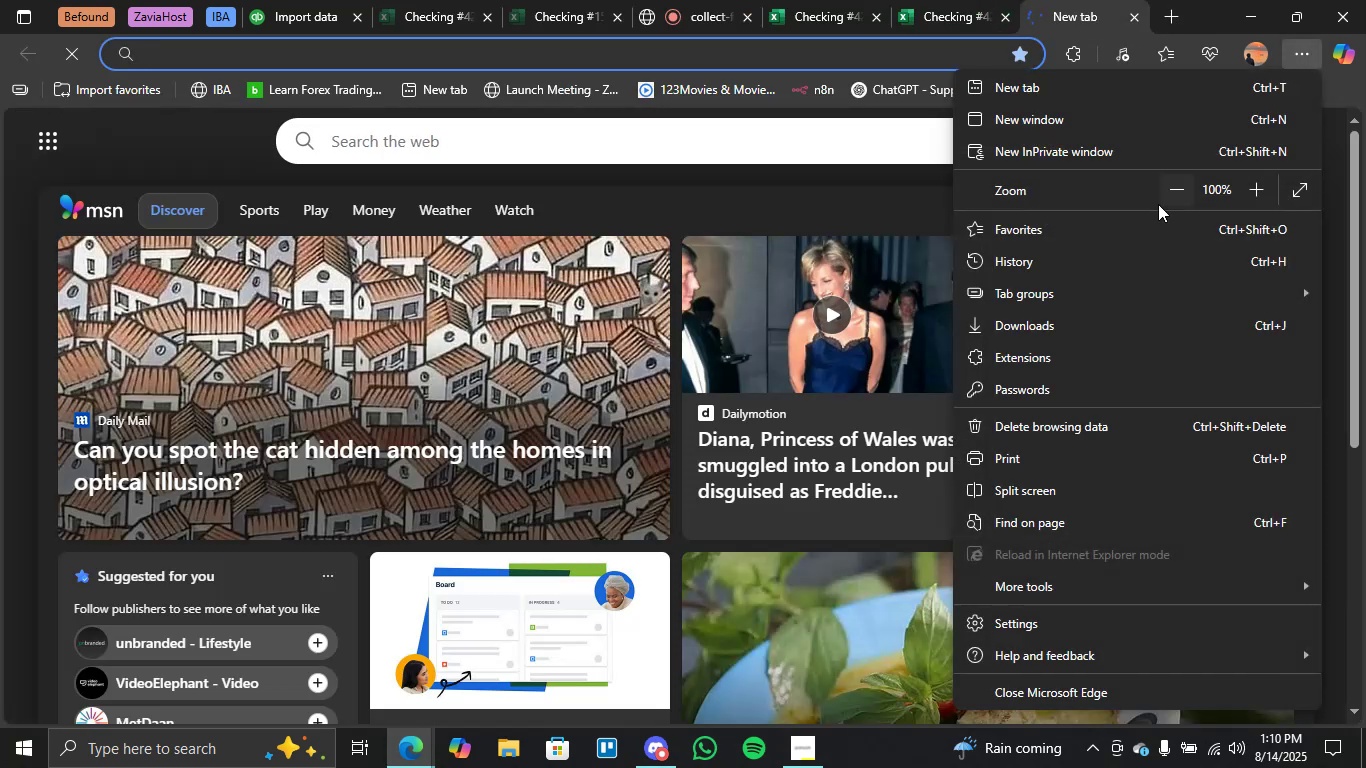 
left_click([1040, 264])
 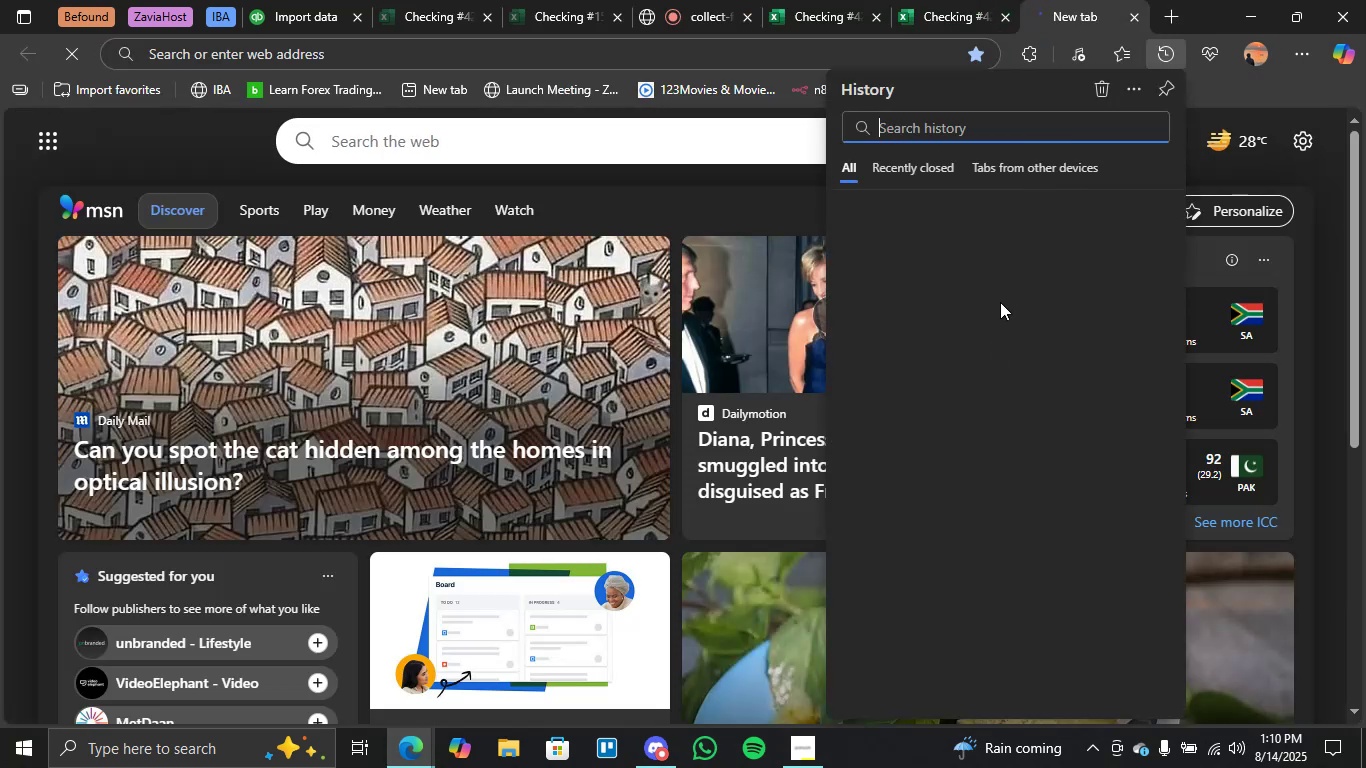 
scroll: coordinate [982, 507], scroll_direction: down, amount: 11.0
 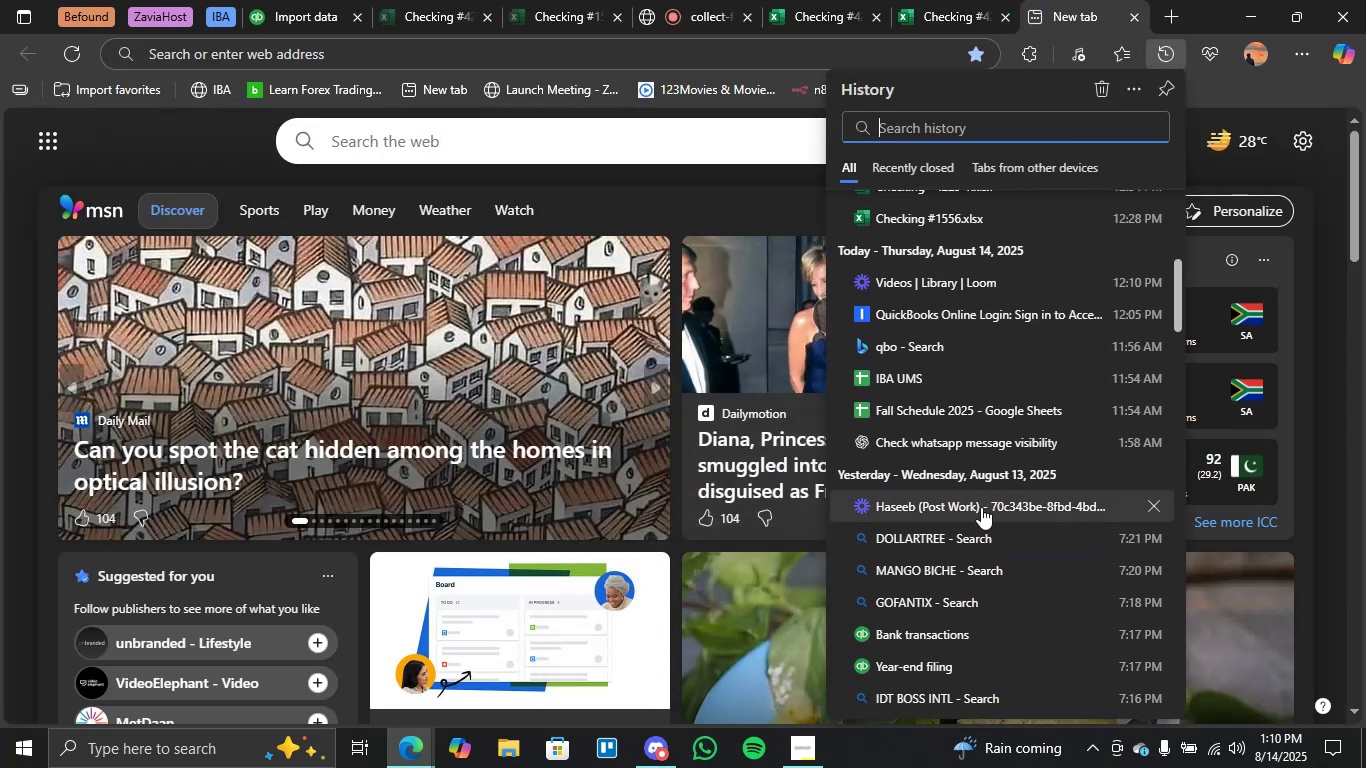 
scroll: coordinate [956, 370], scroll_direction: up, amount: 4.0
 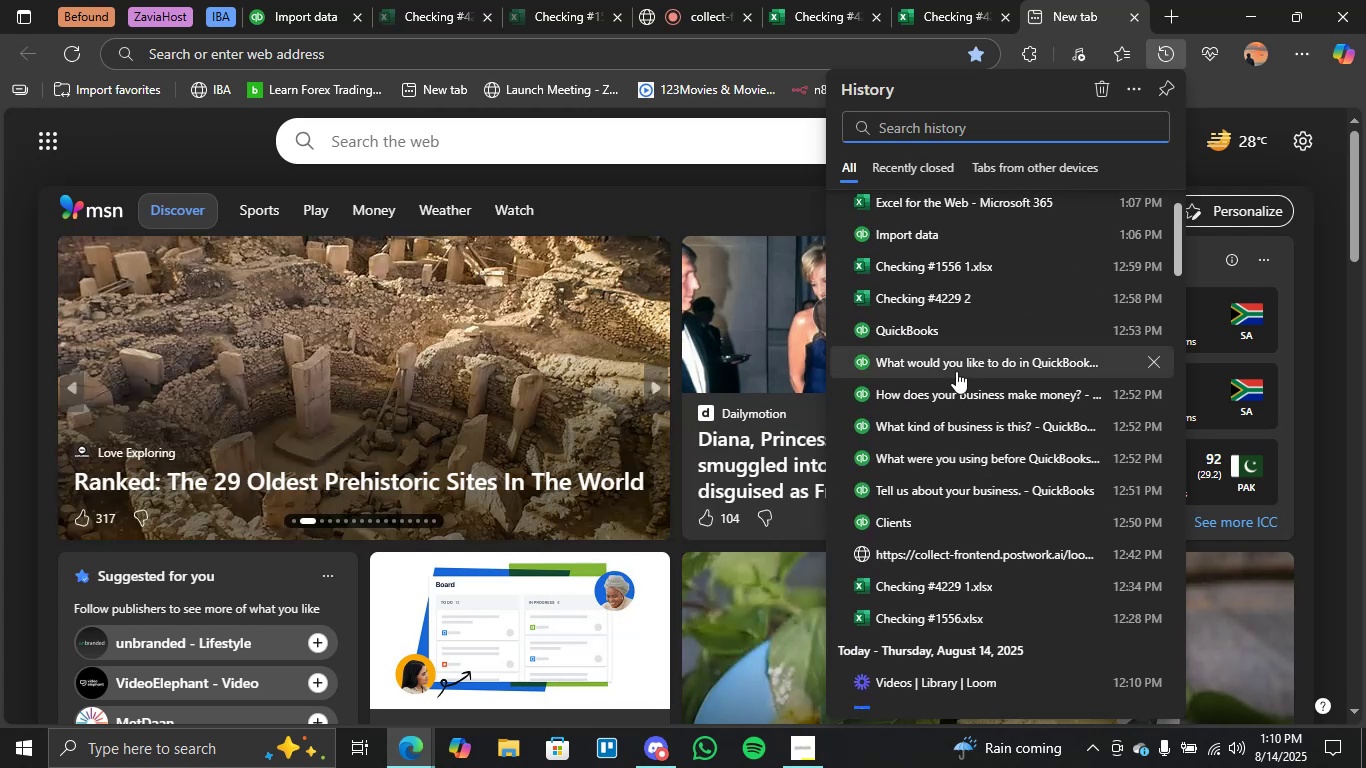 
scroll: coordinate [947, 464], scroll_direction: down, amount: 4.0
 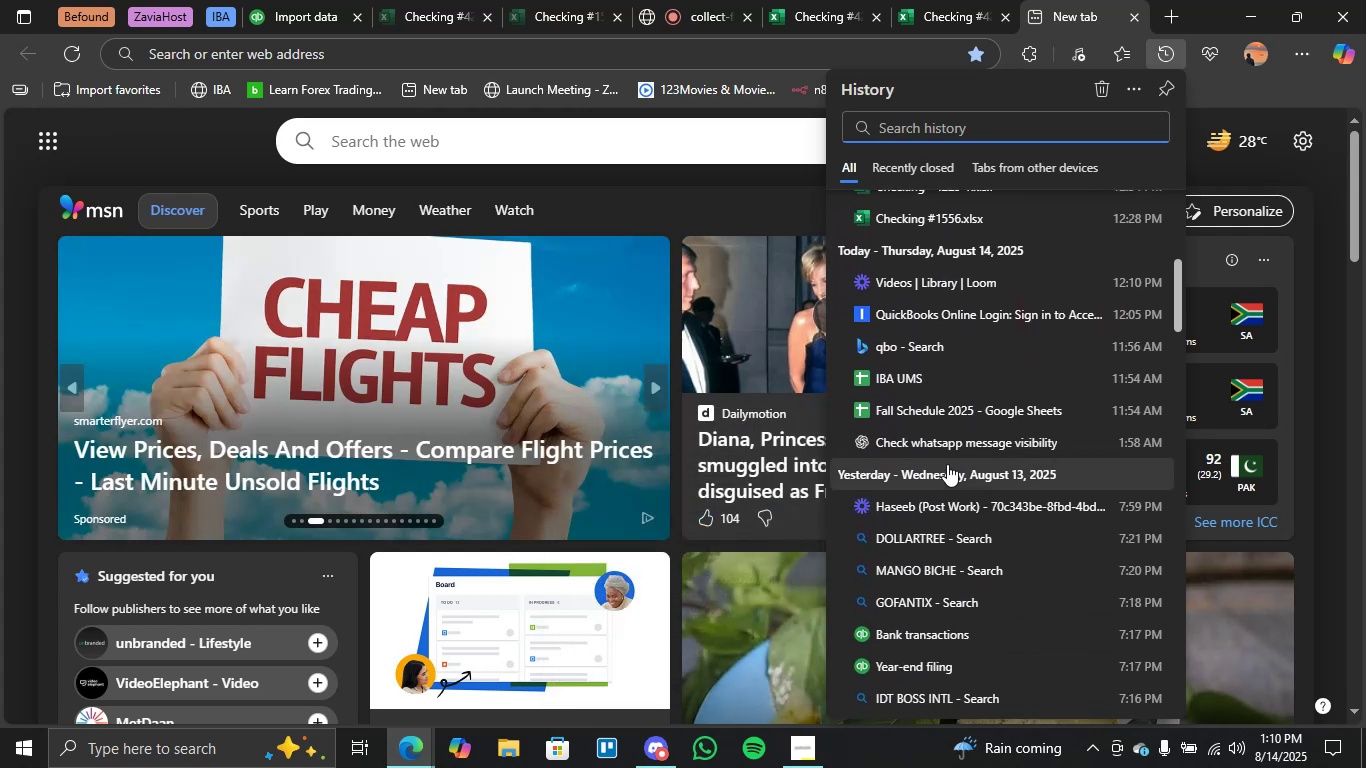 
scroll: coordinate [947, 464], scroll_direction: up, amount: 5.0
 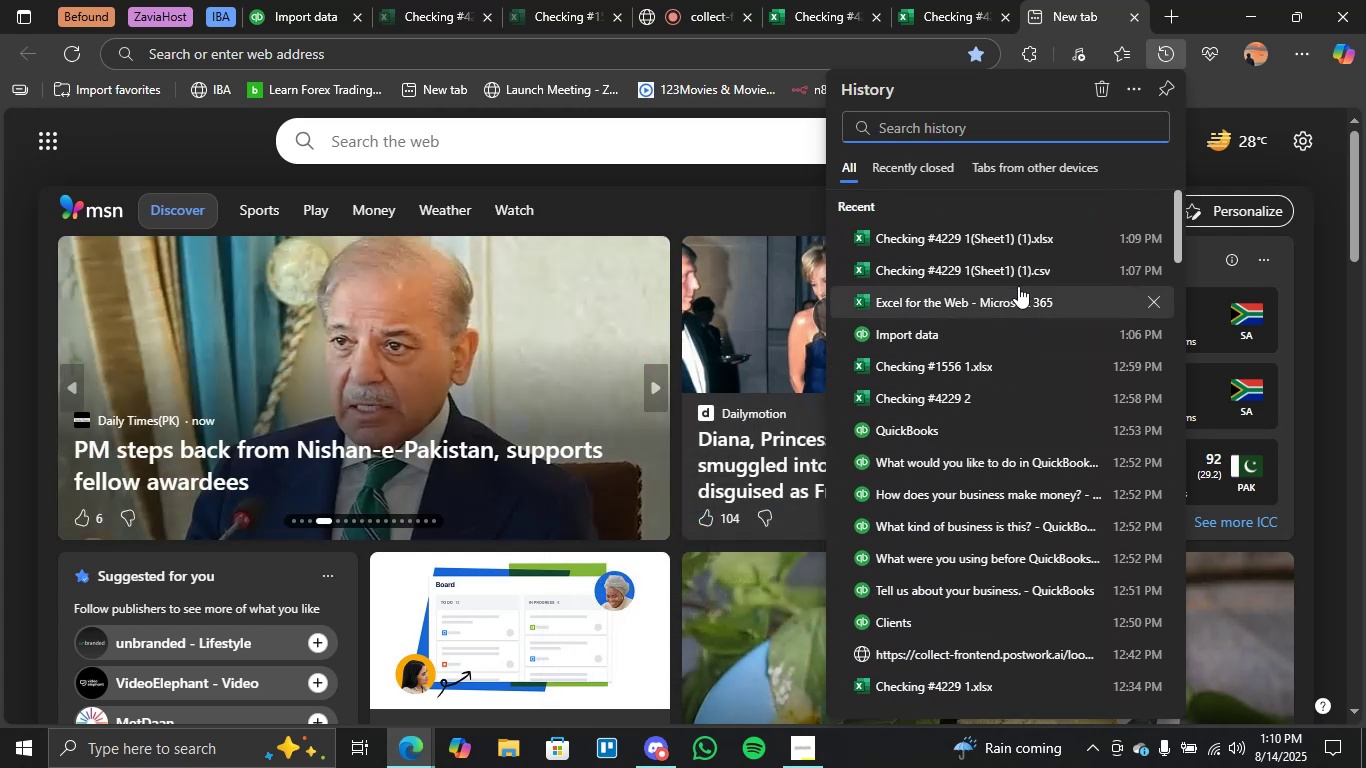 
scroll: coordinate [1005, 409], scroll_direction: down, amount: 2.0
 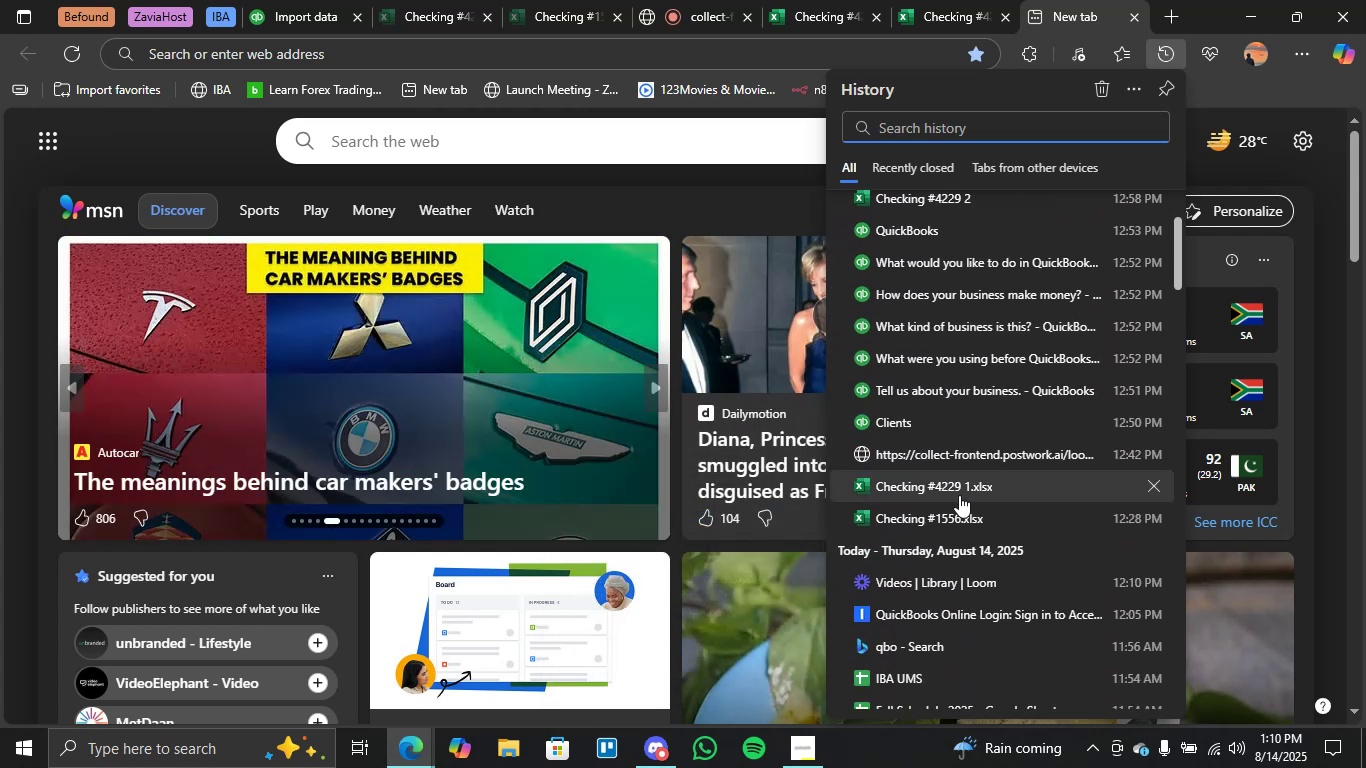 
left_click([961, 488])
 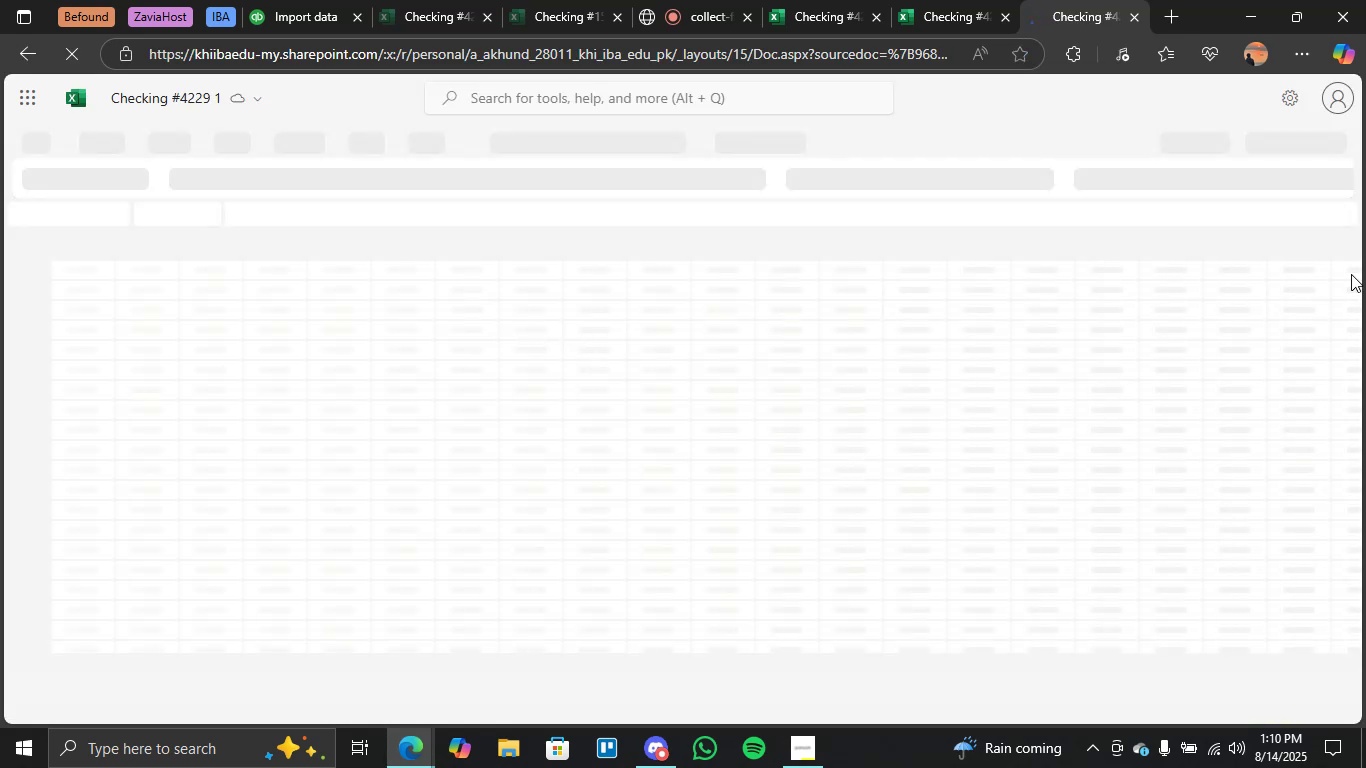 
wait(6.09)
 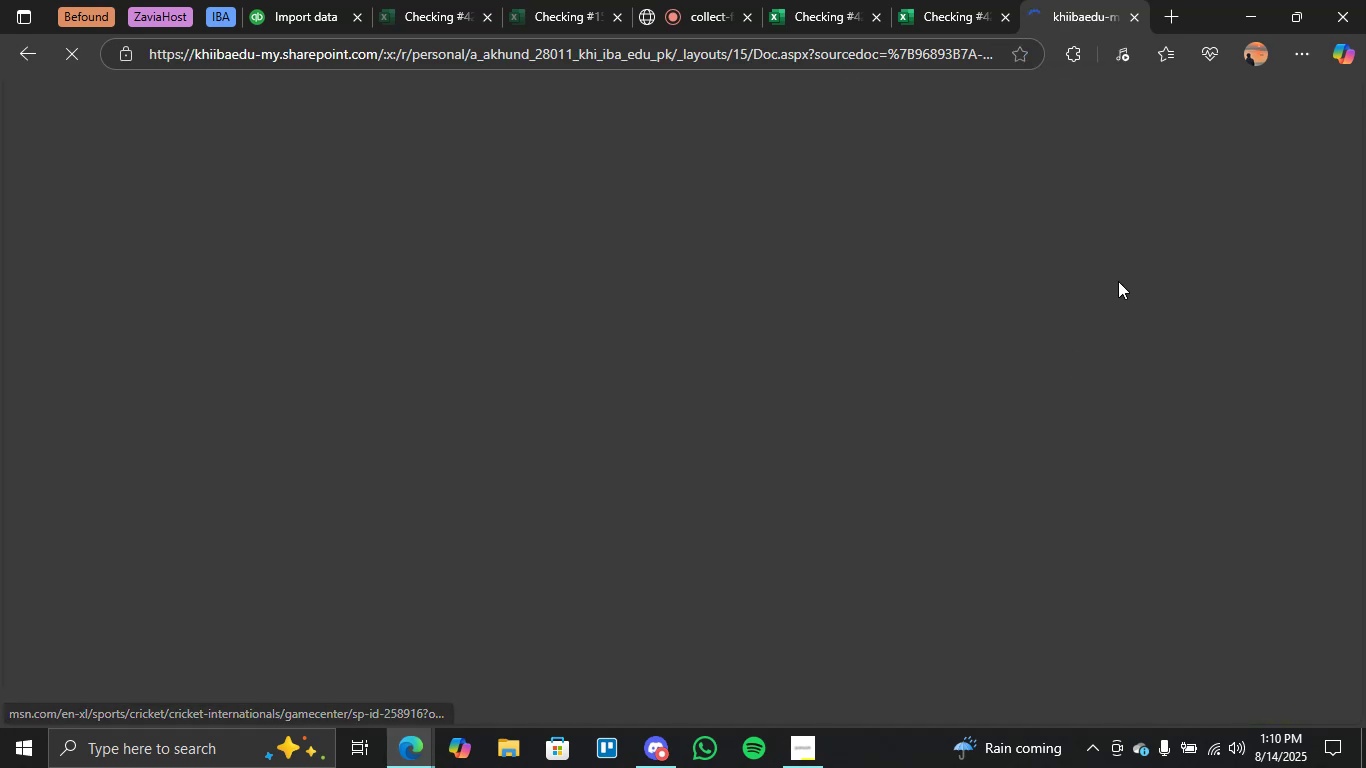 
left_click_drag(start_coordinate=[1357, 271], to_coordinate=[1351, 632])
 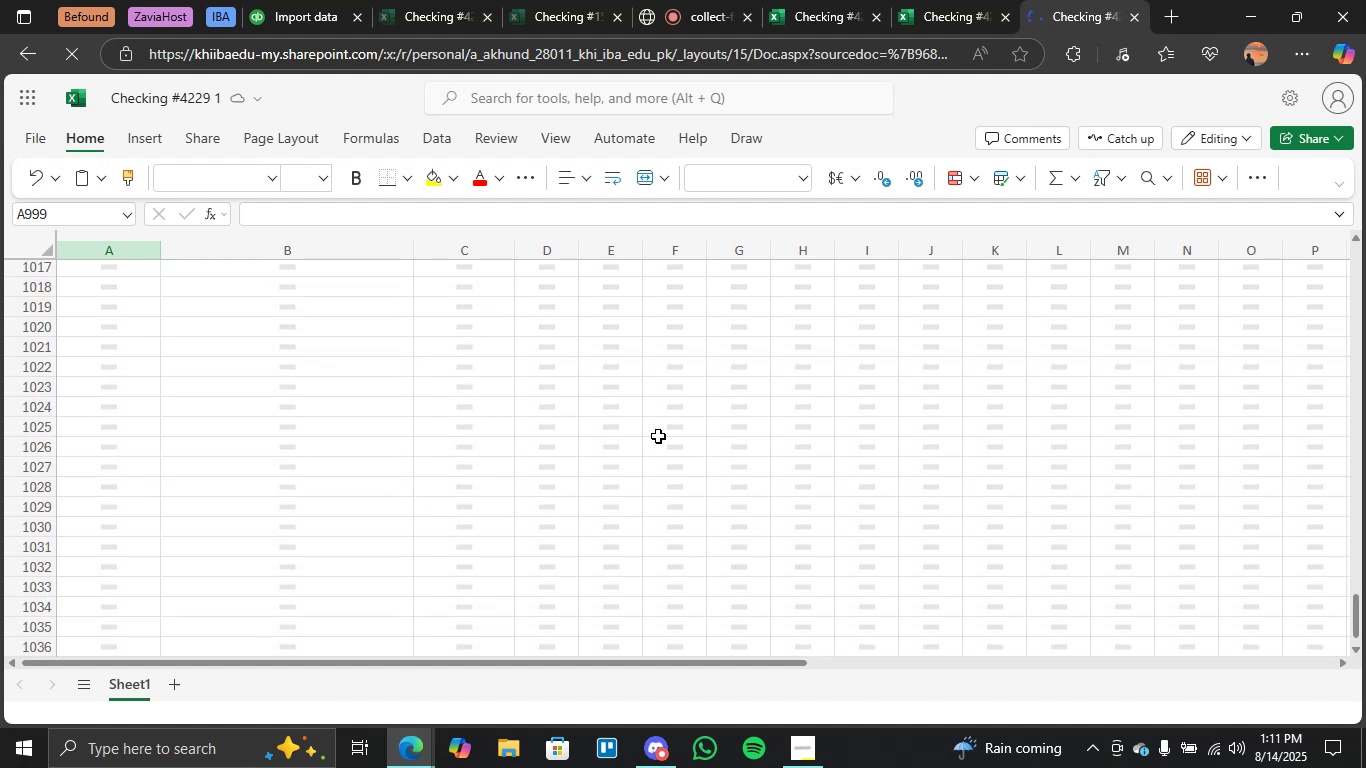 
scroll: coordinate [467, 464], scroll_direction: up, amount: 6.0
 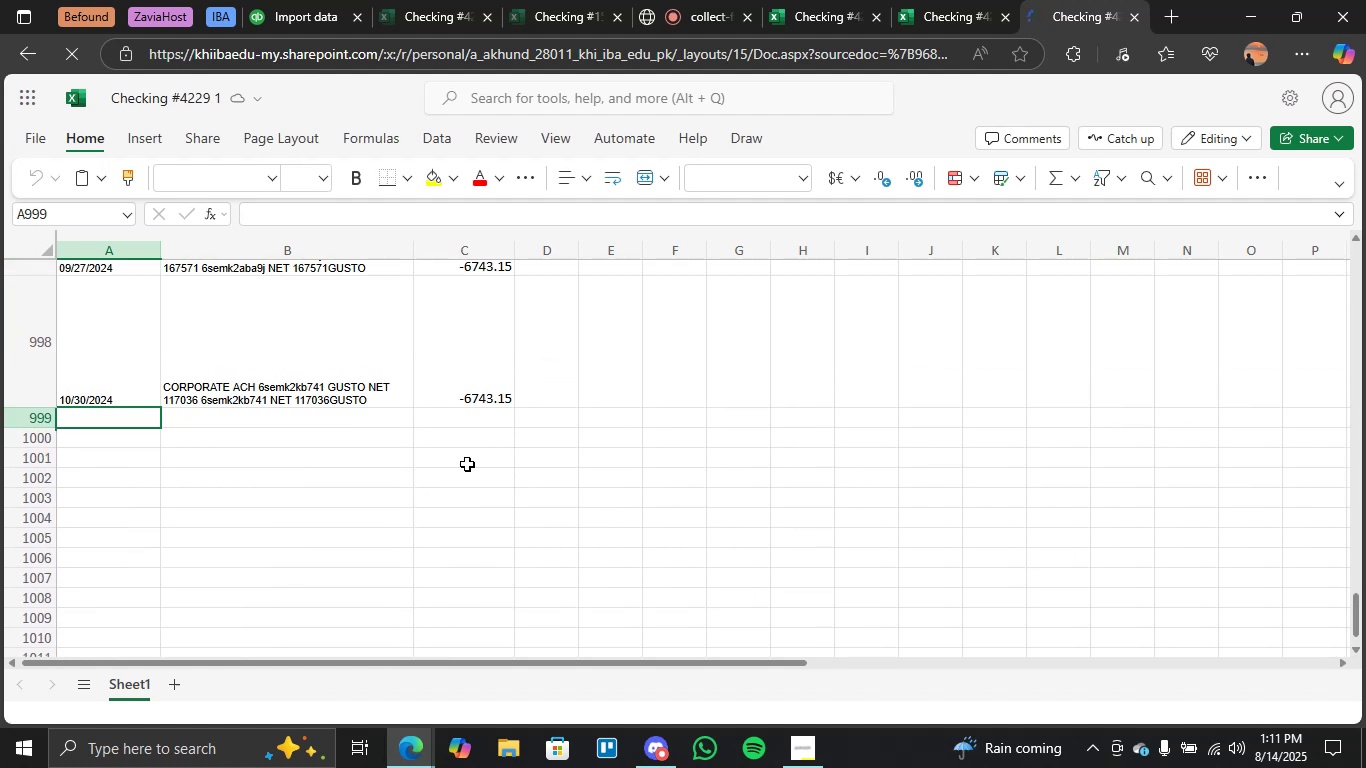 
scroll: coordinate [467, 464], scroll_direction: none, amount: 0.0
 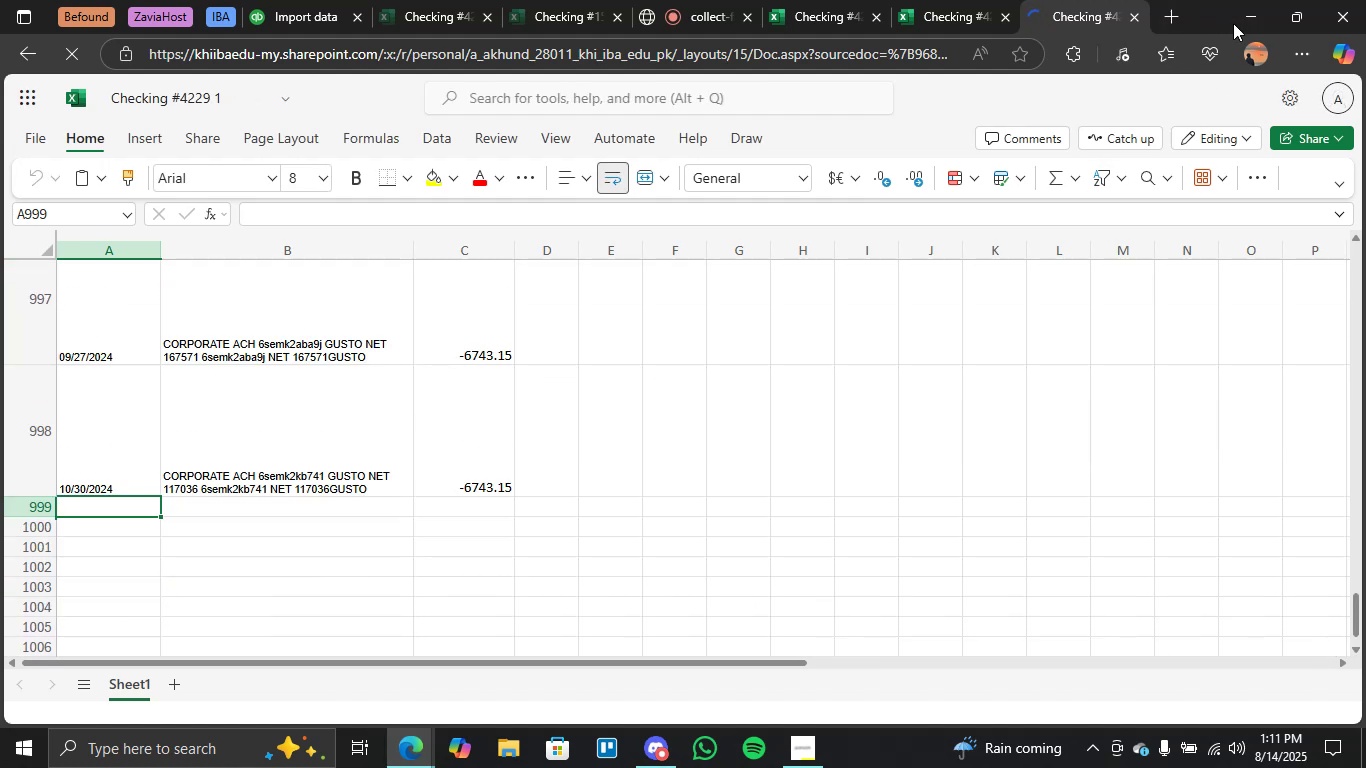 
left_click([1292, 53])
 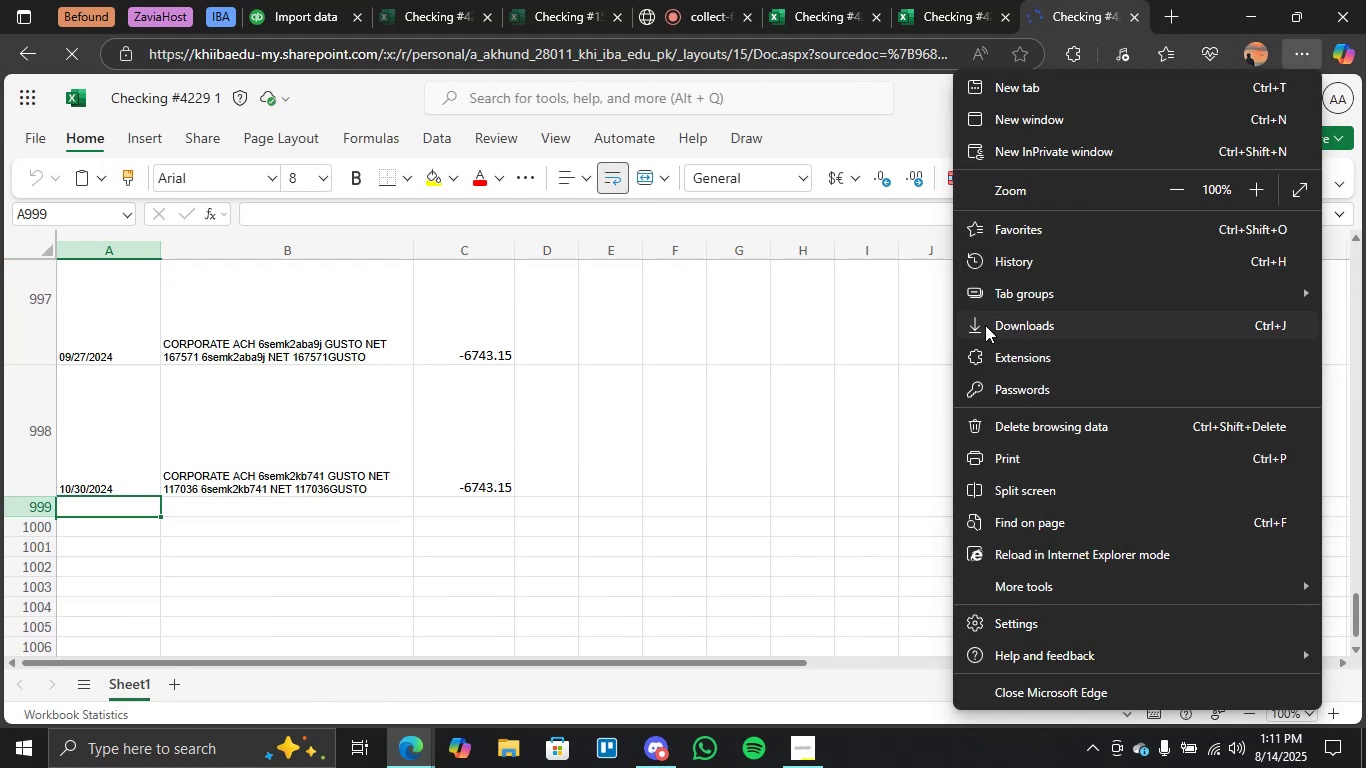 
left_click([1025, 328])
 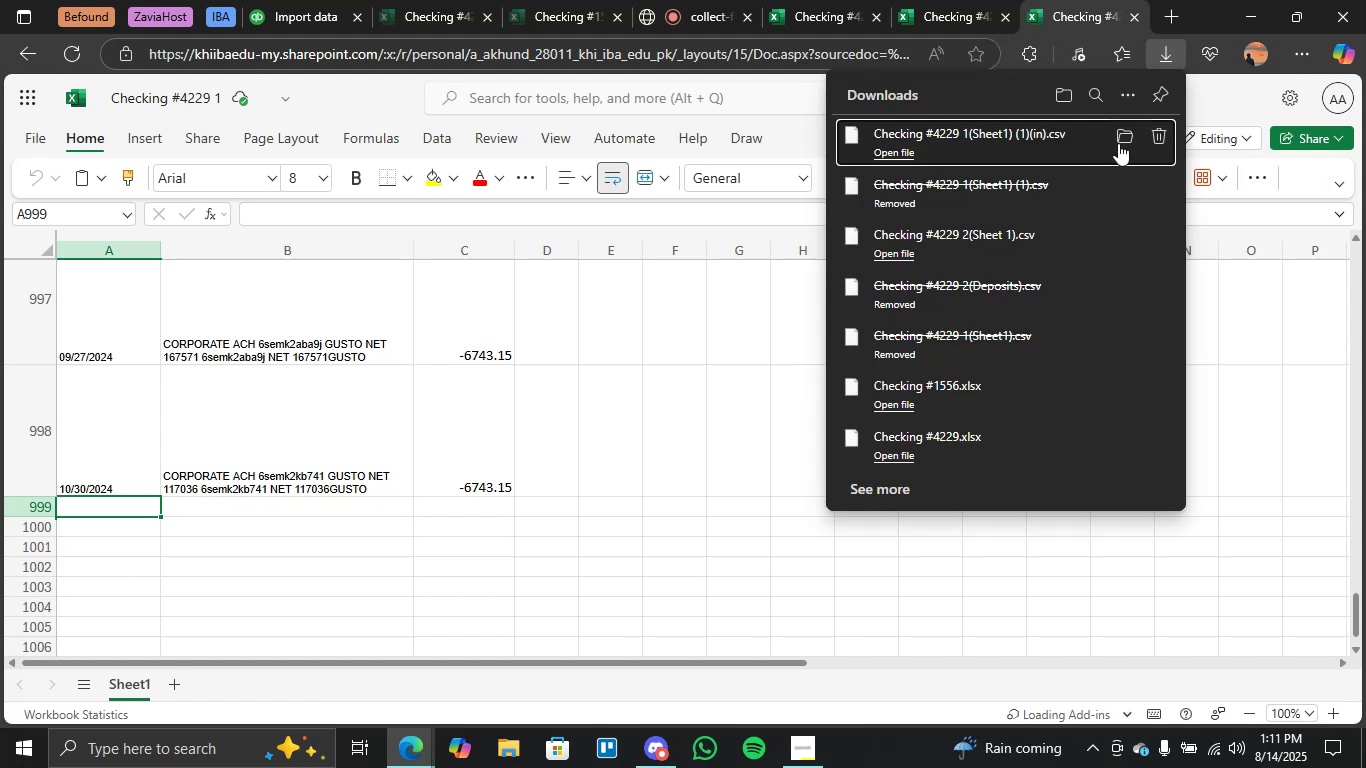 
left_click([1231, 89])
 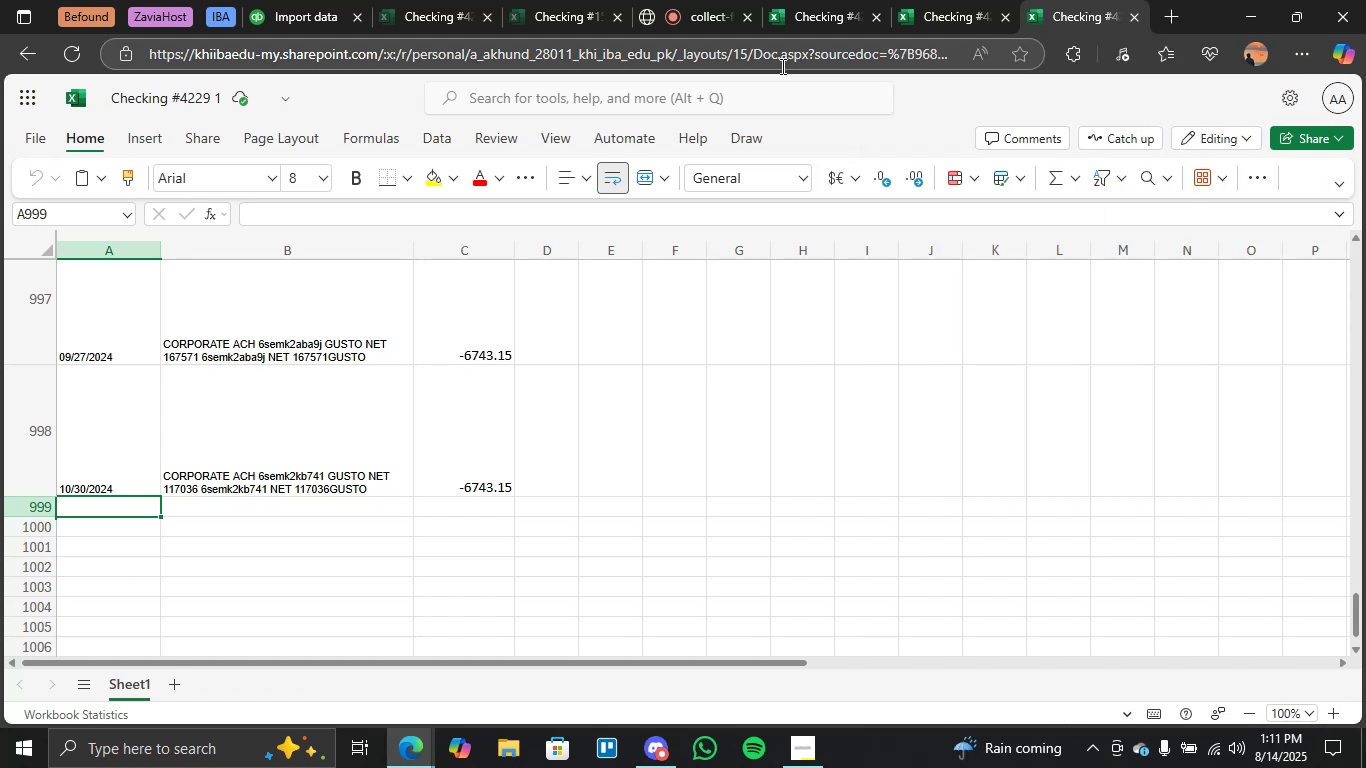 
left_click([775, 62])
 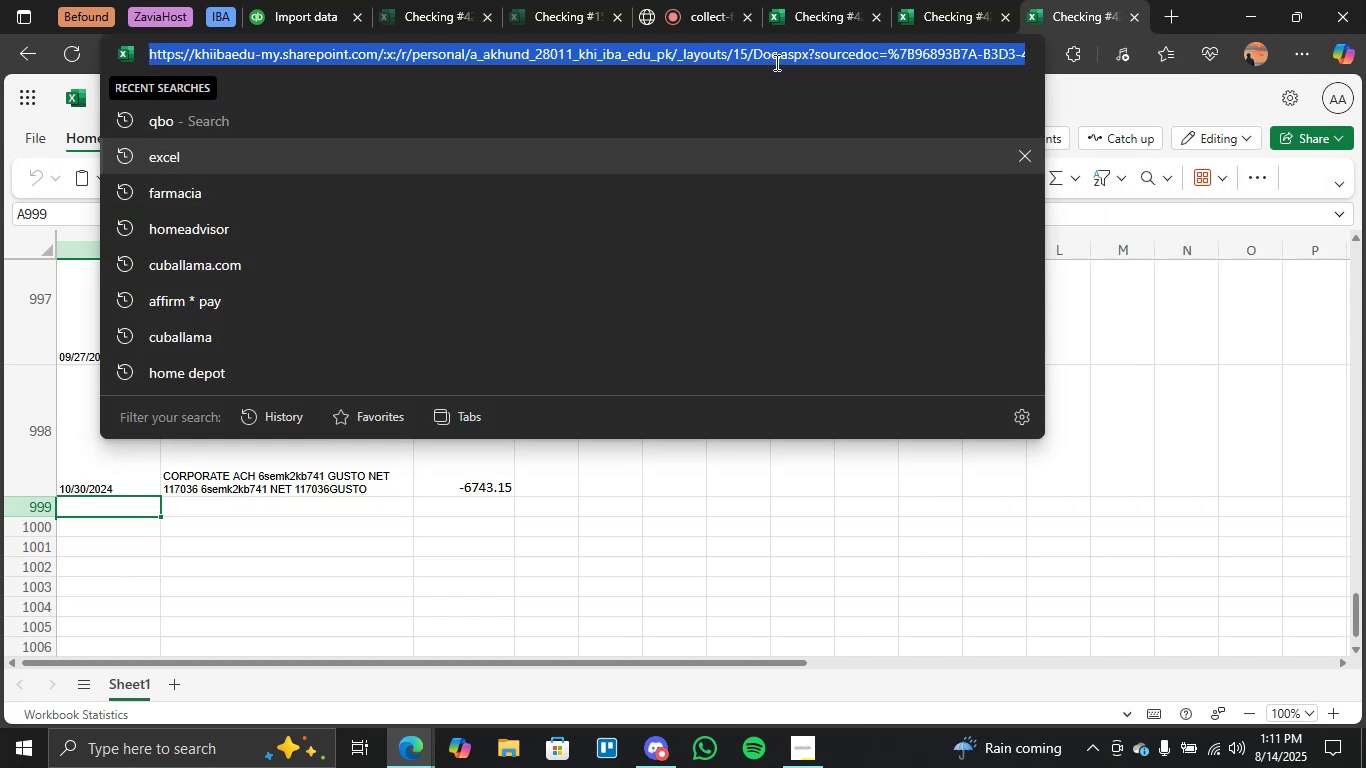 
type(exce)
 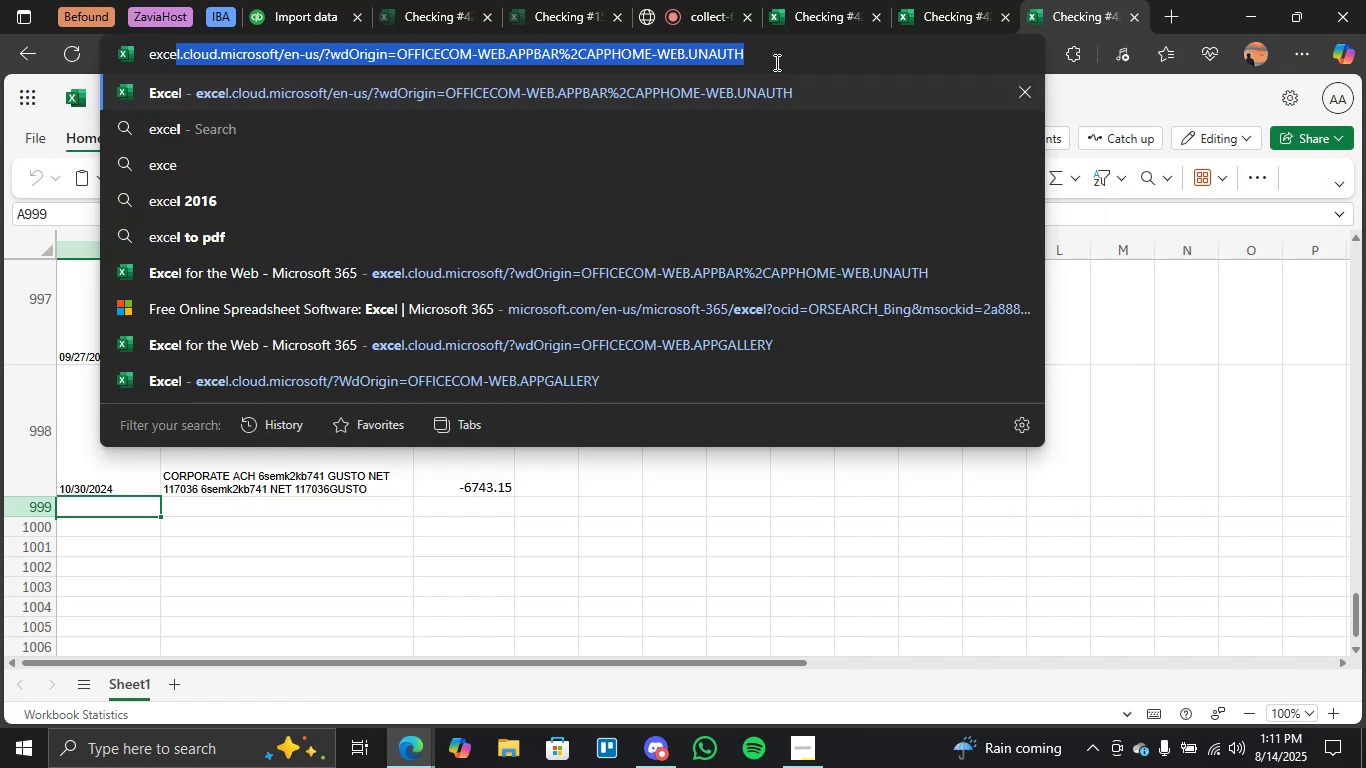 
key(Enter)
 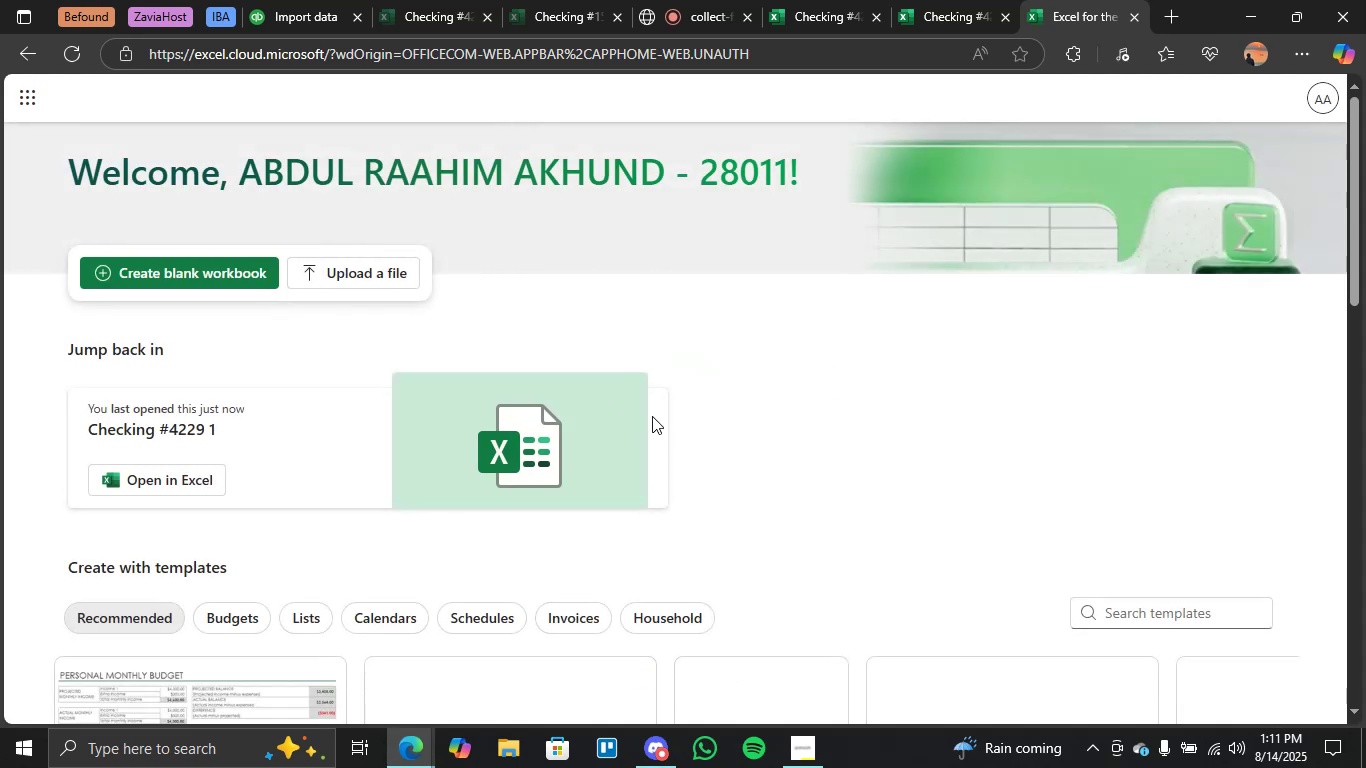 
wait(6.0)
 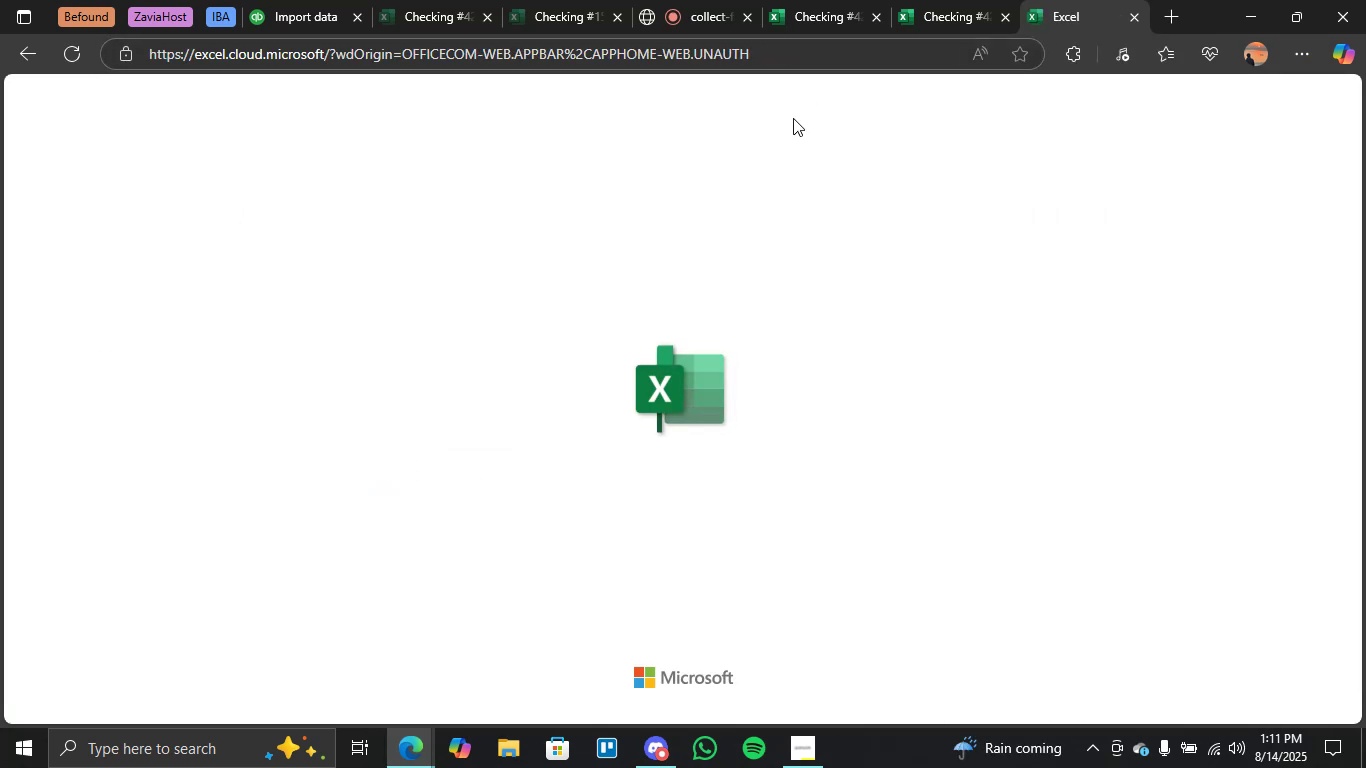 
left_click([507, 438])
 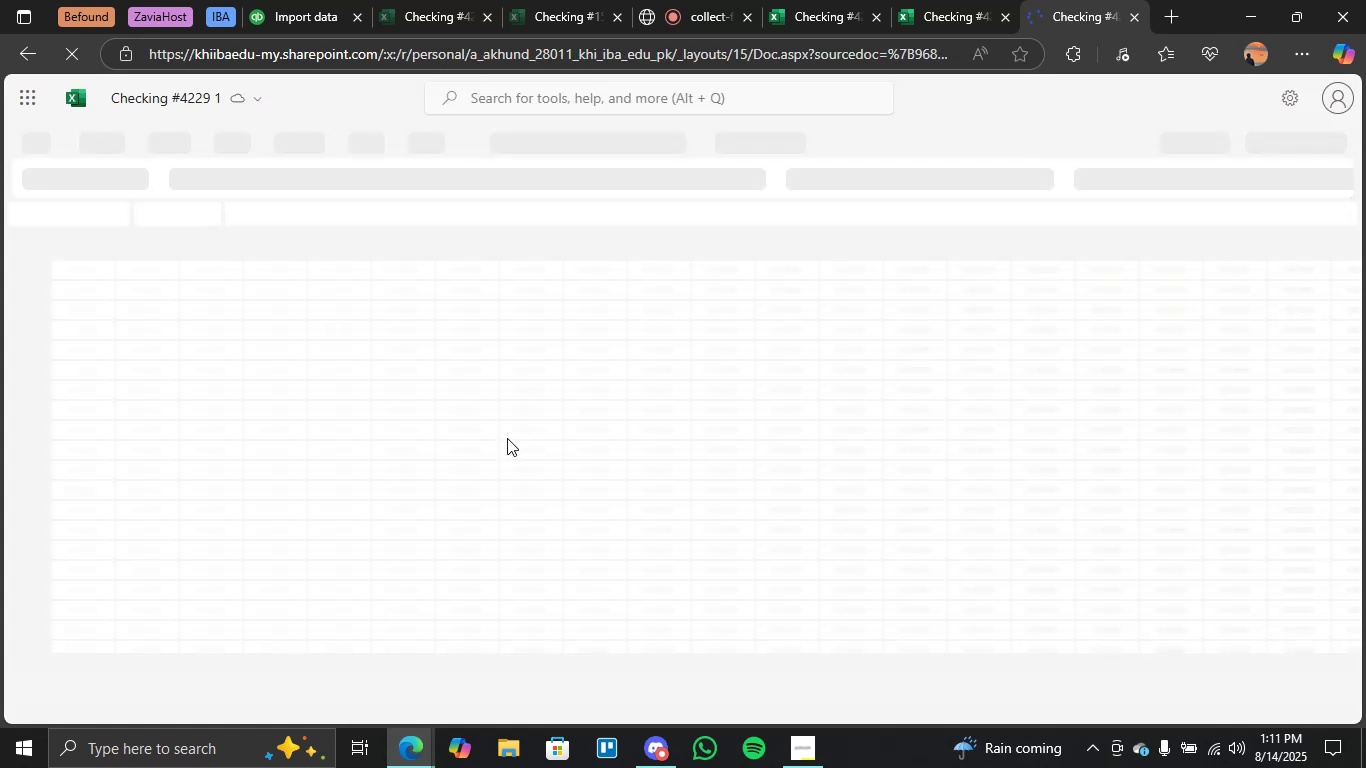 
left_click([28, 55])
 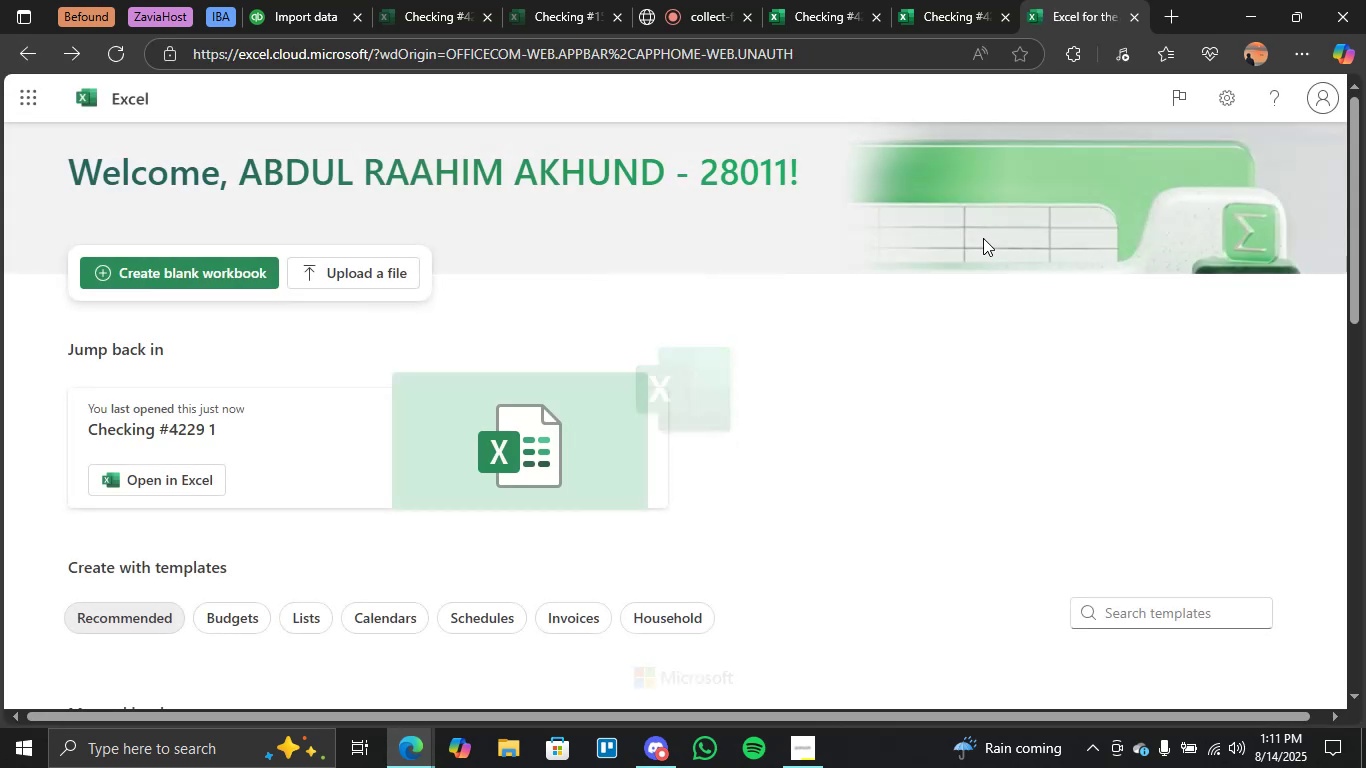 
wait(5.06)
 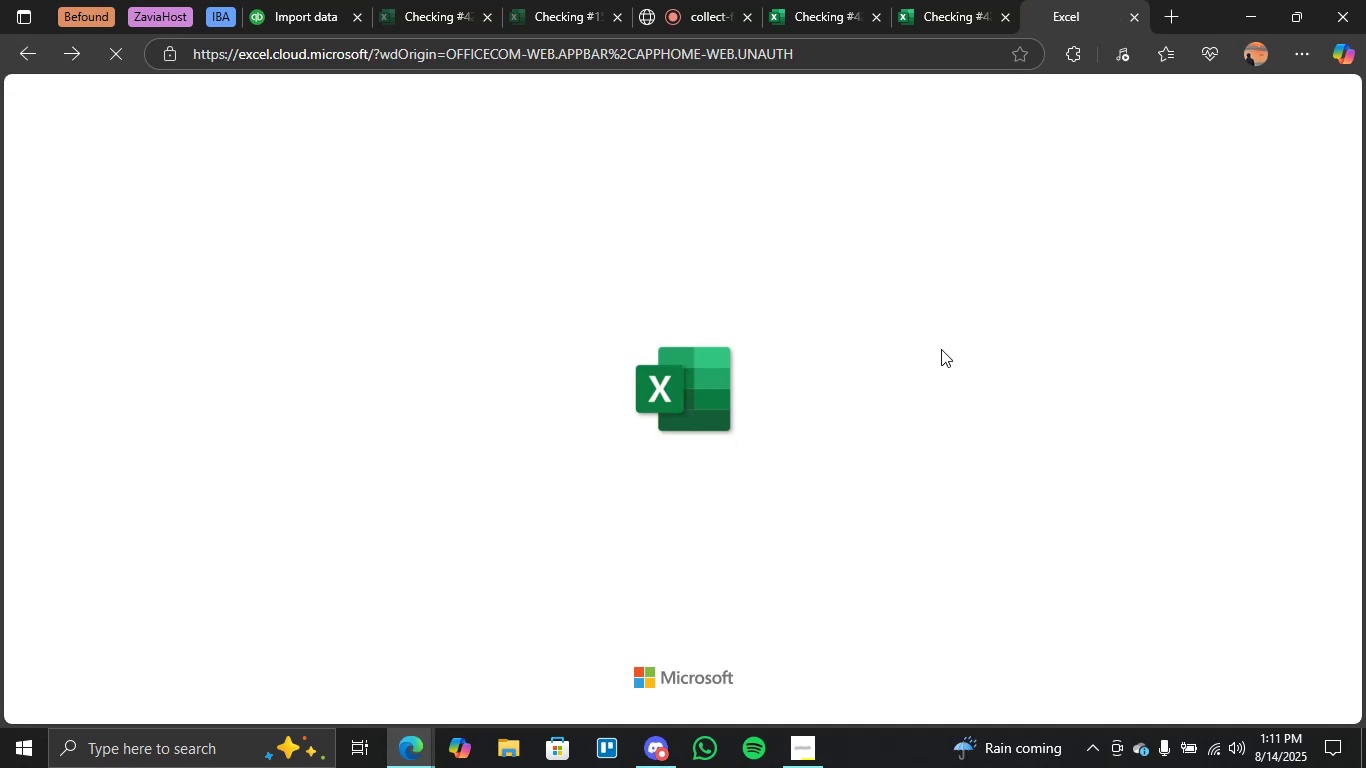 
left_click([387, 267])
 